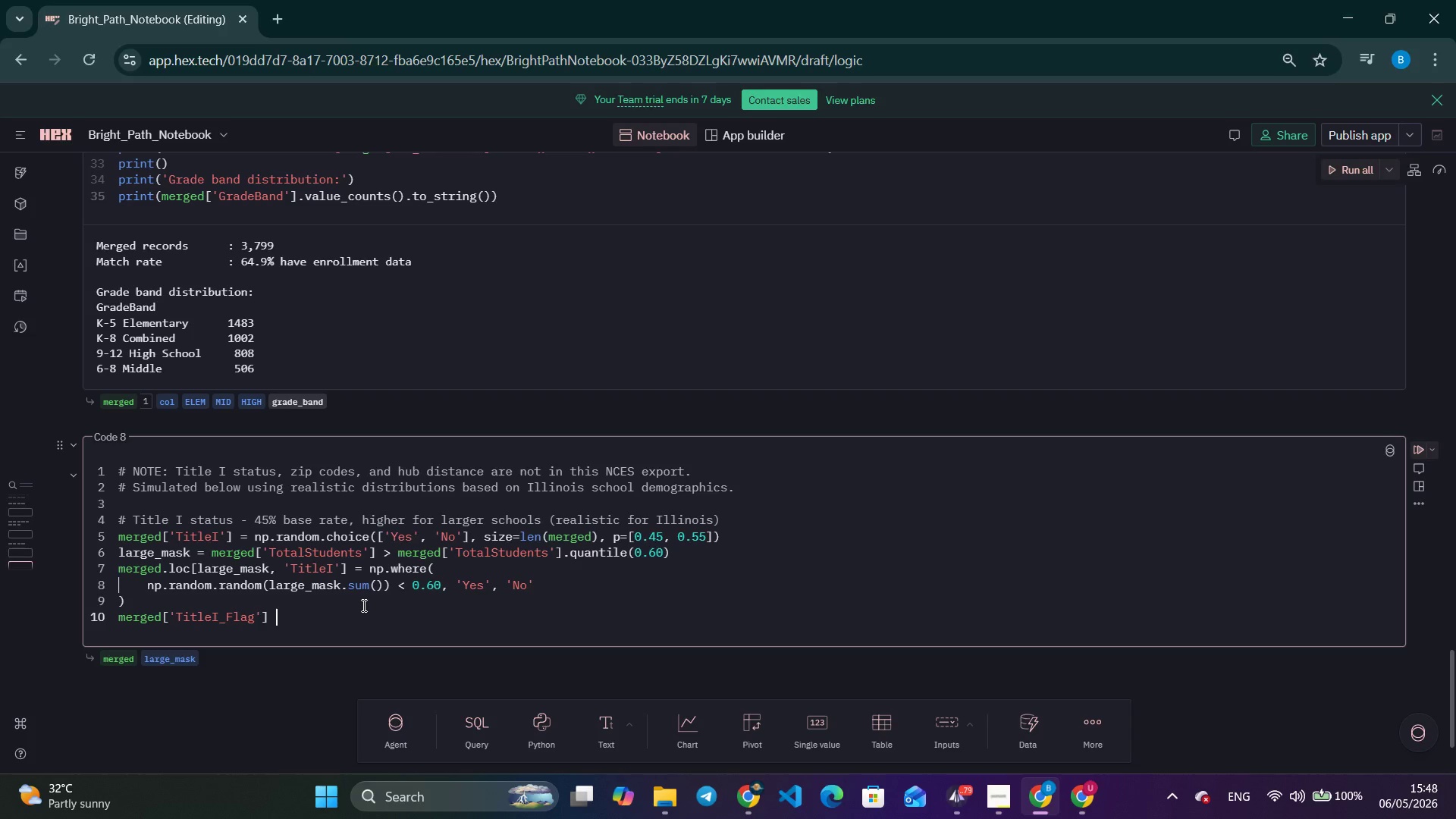 
type( = (merged['TitleI)
 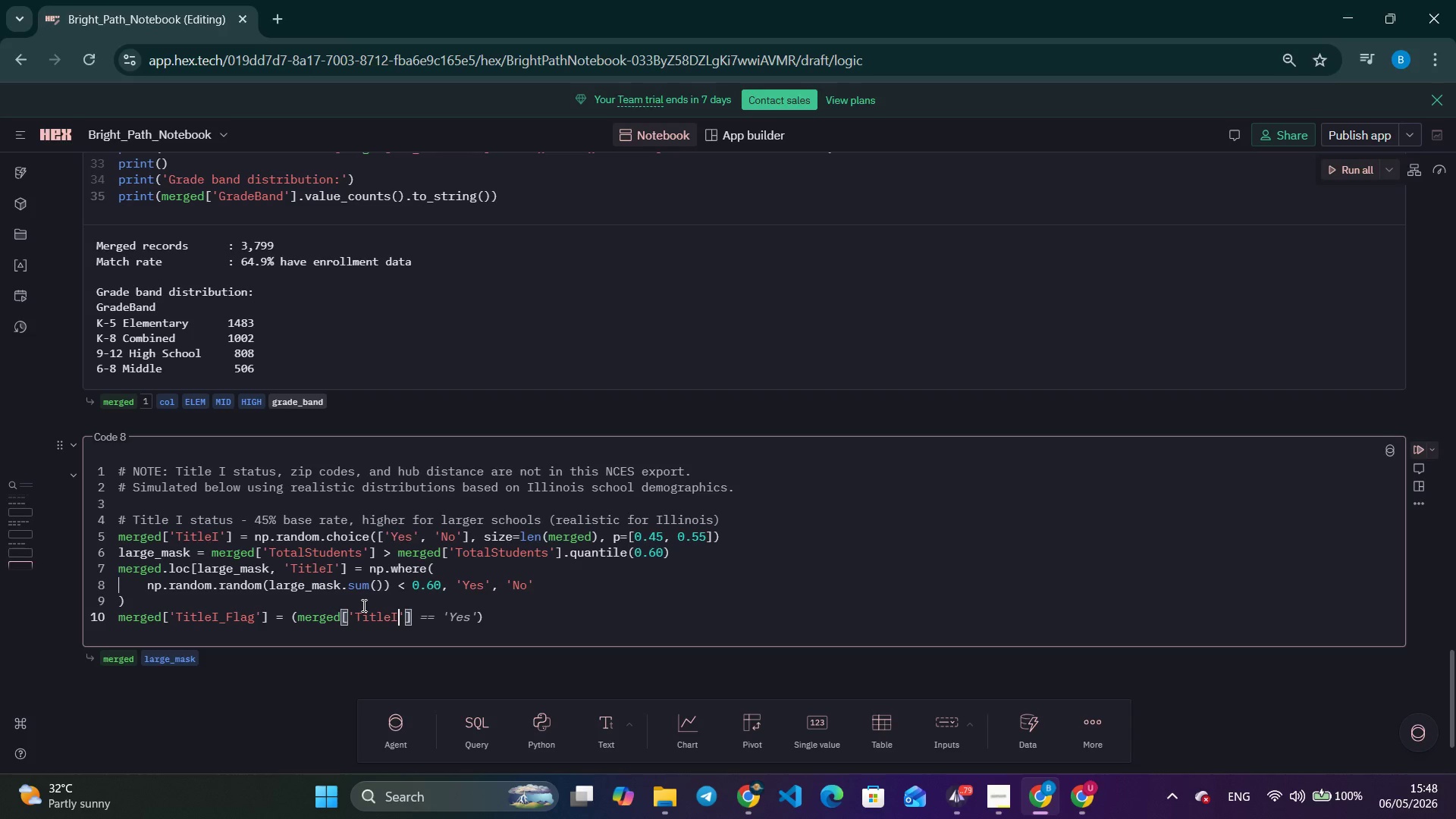 
key(ArrowRight)
 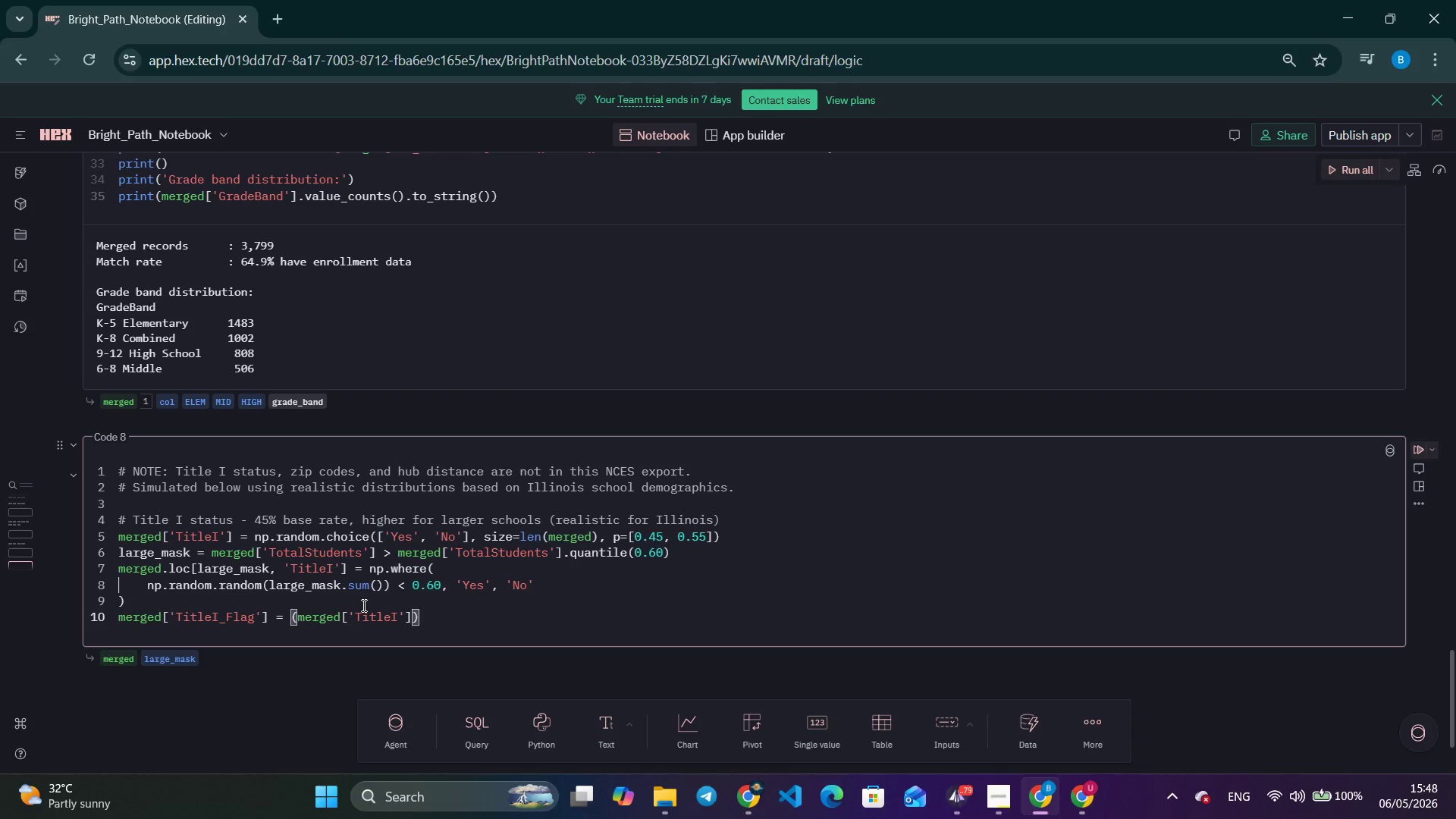 
key(ArrowRight)
 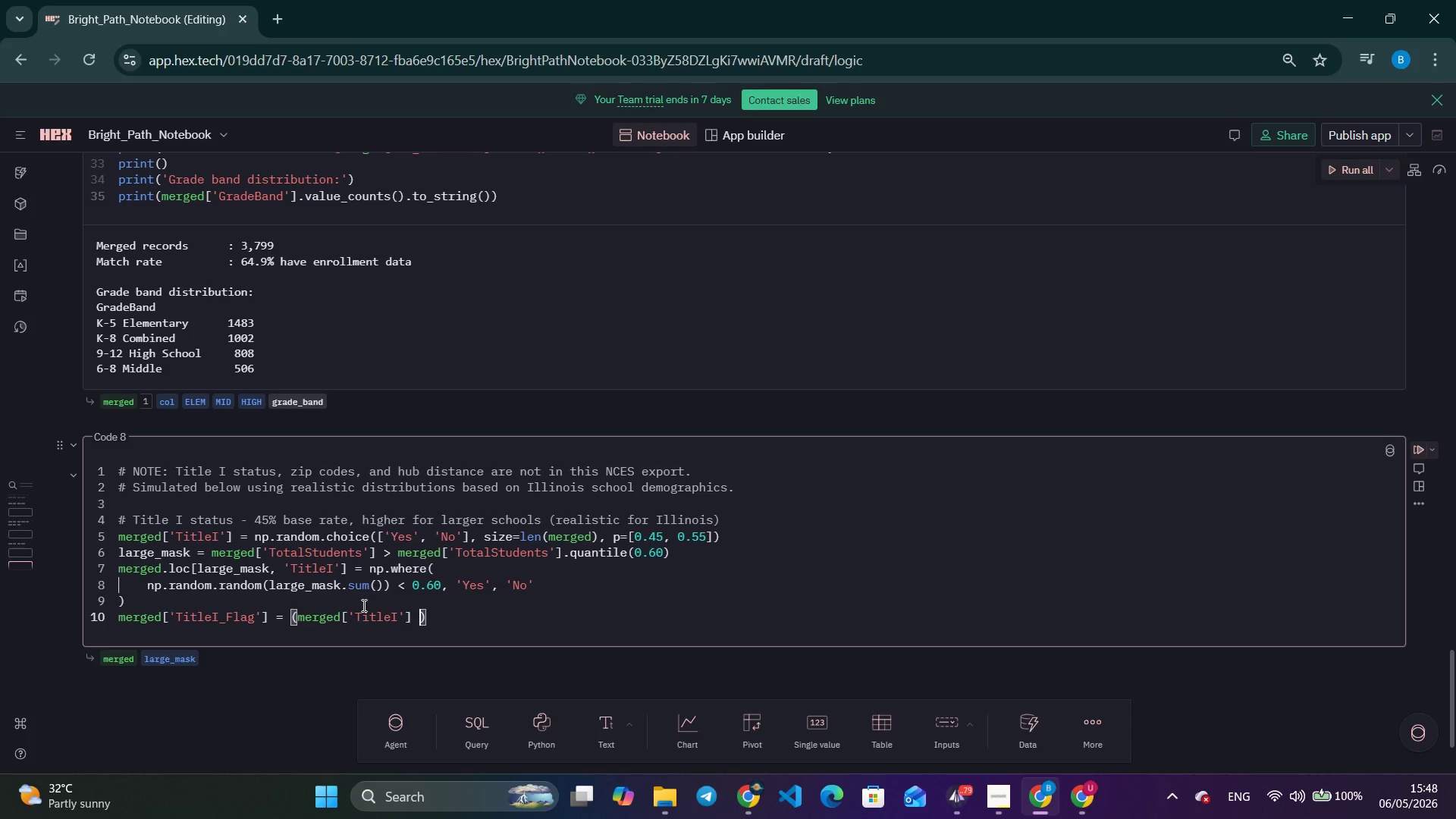 
type( == 'Yes)
 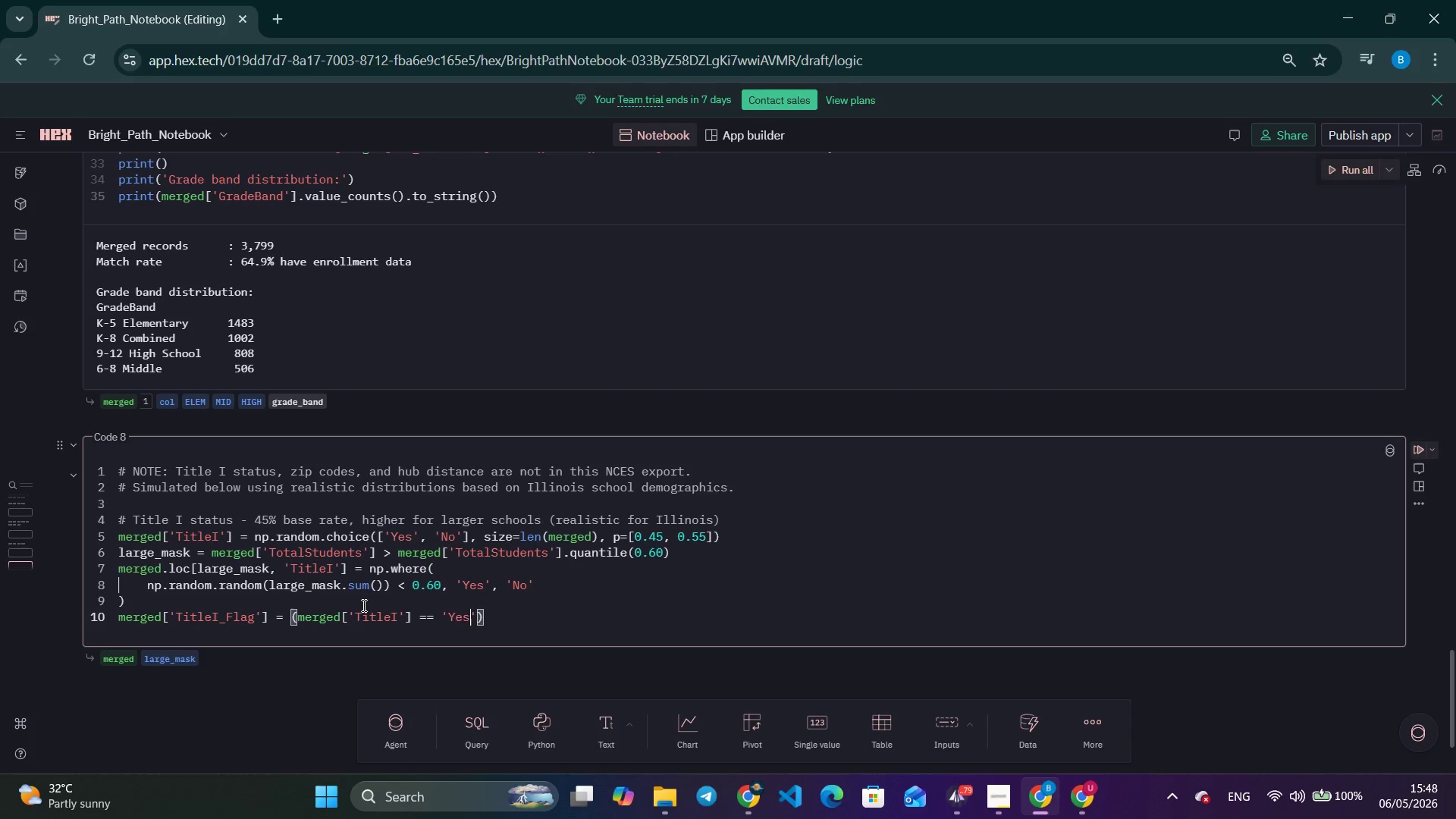 
key(ArrowRight)
 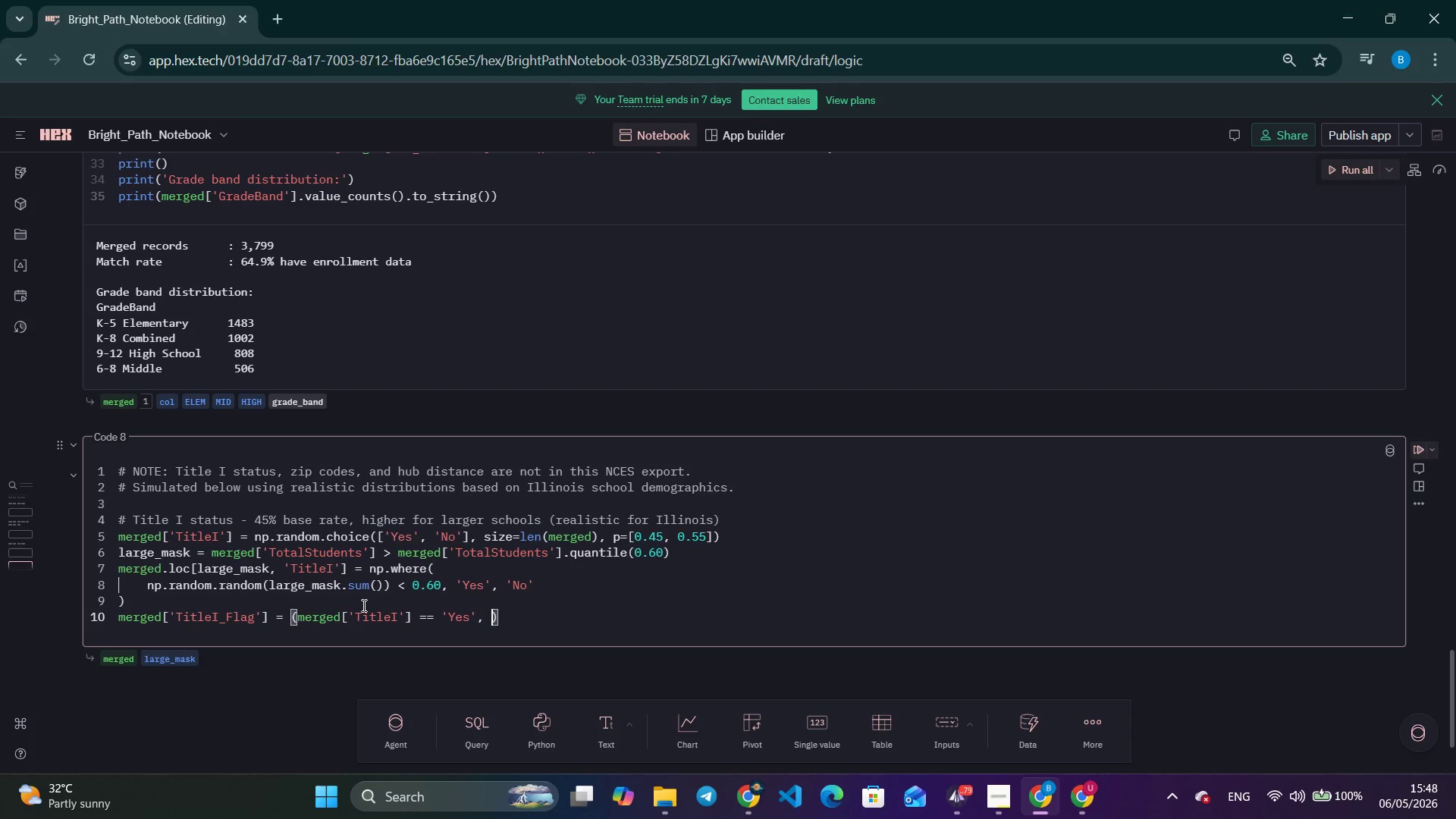 
type(, 'NO)
key(Backspace)
type(o)
 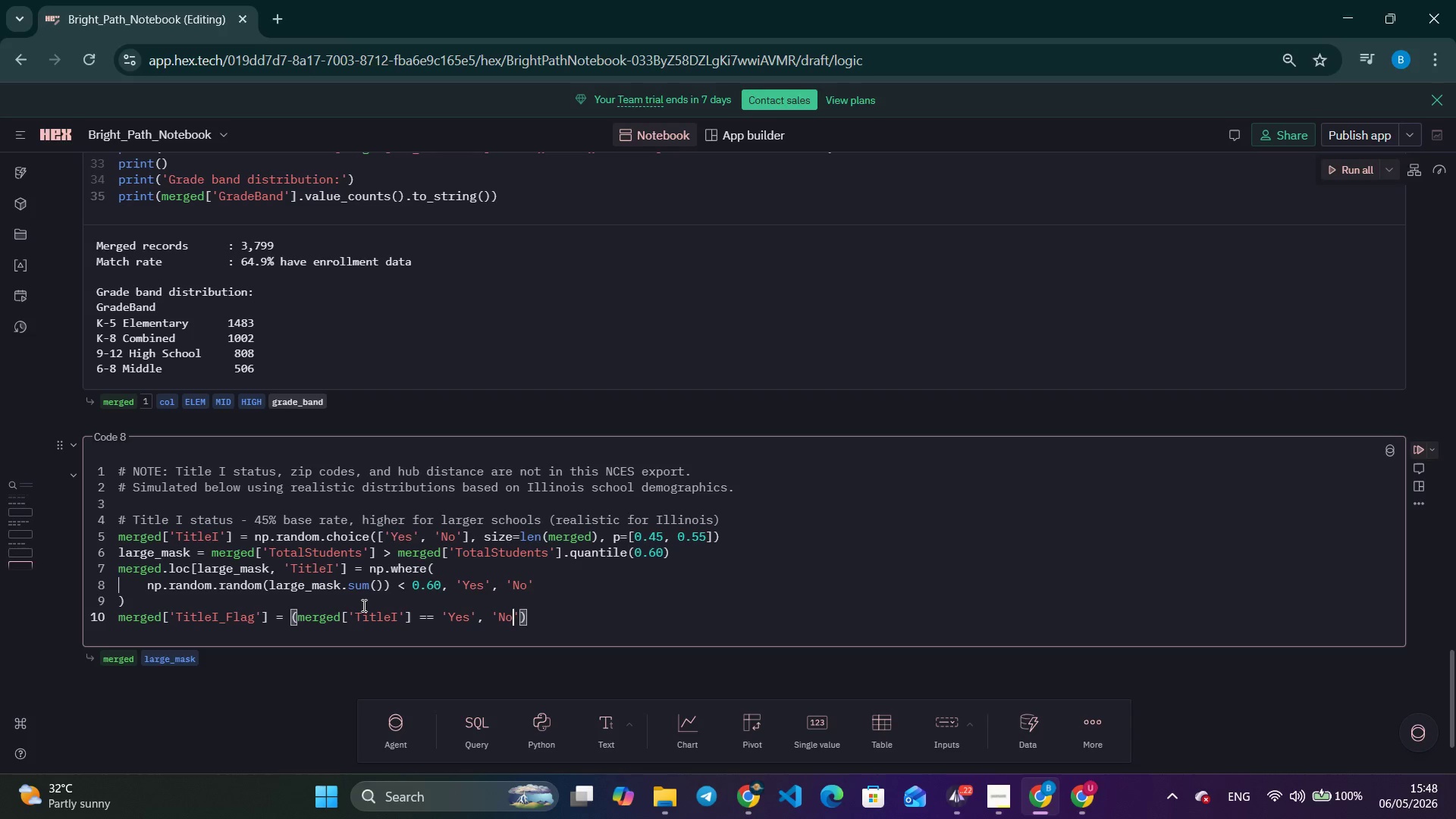 
key(ArrowRight)
 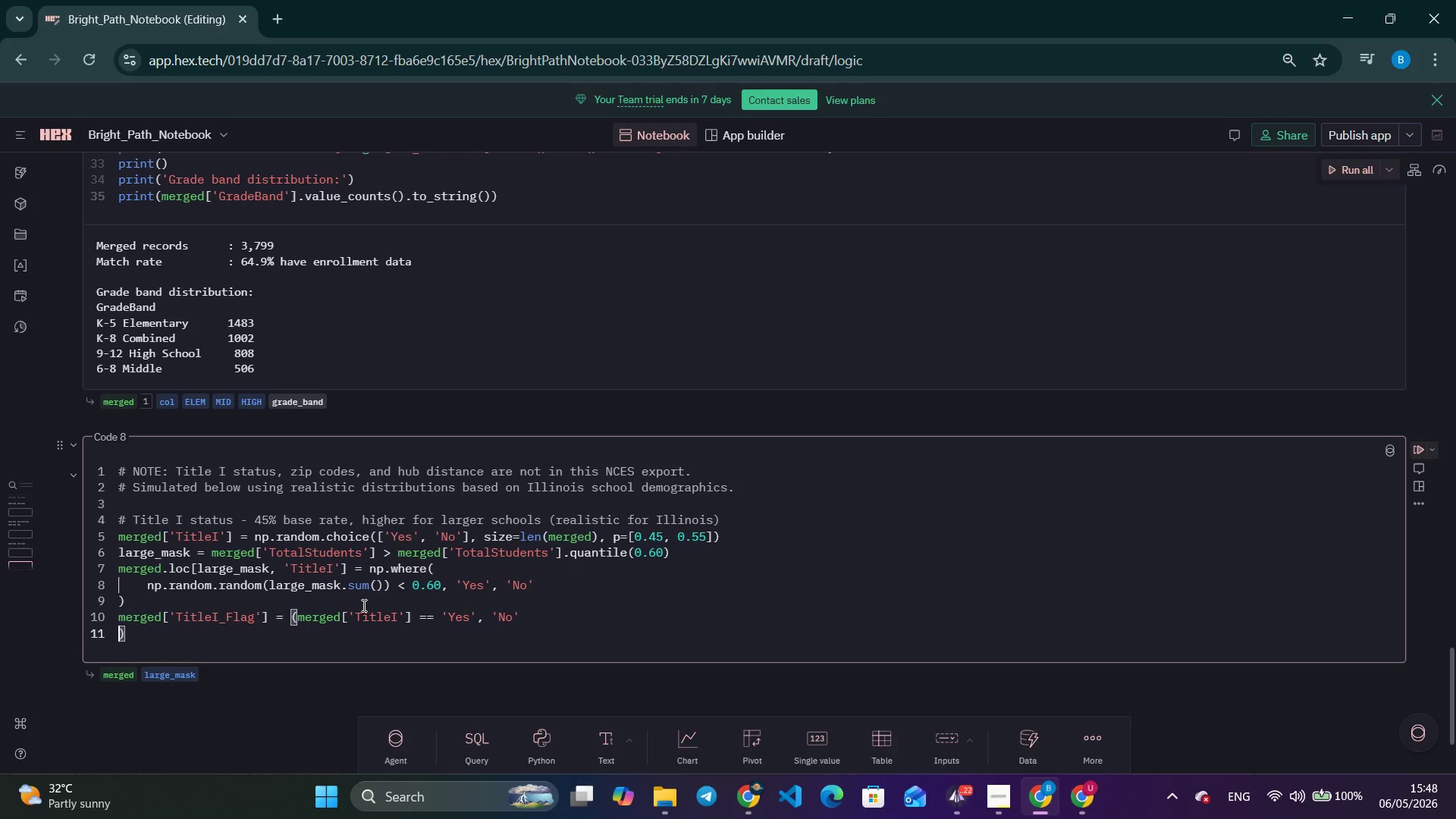 
key(Enter)
 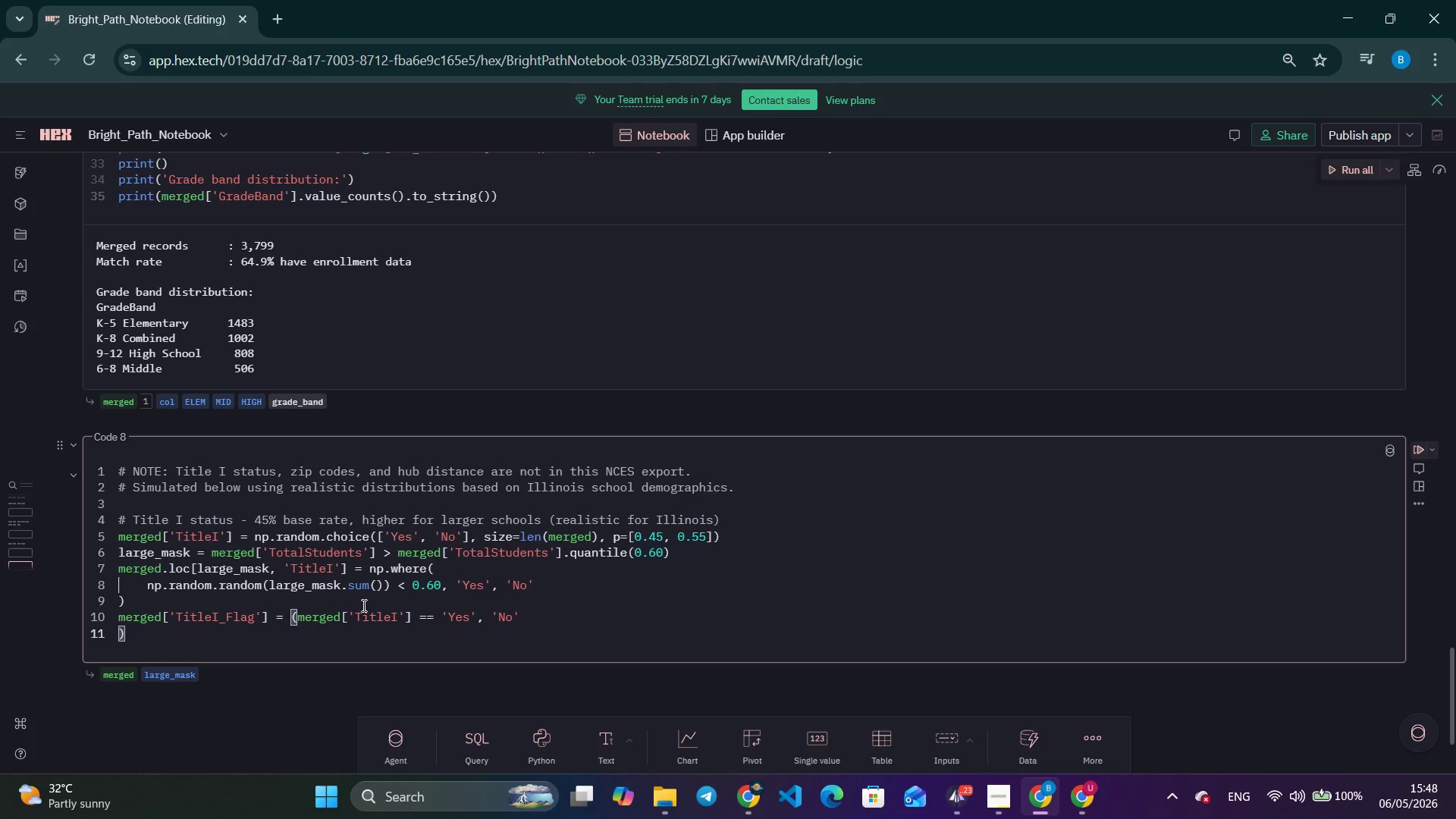 
wait(12.25)
 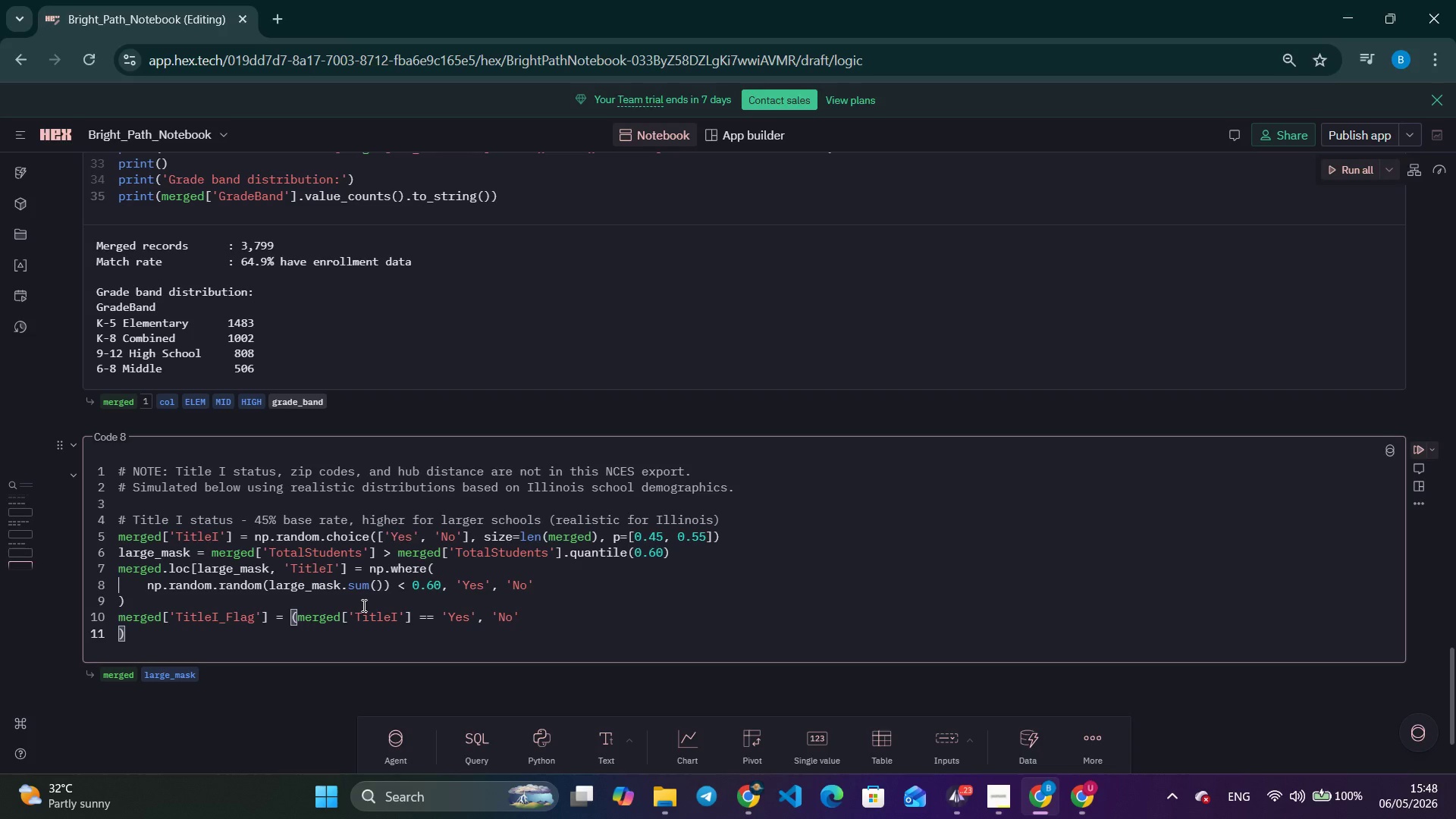 
key(Backspace)
 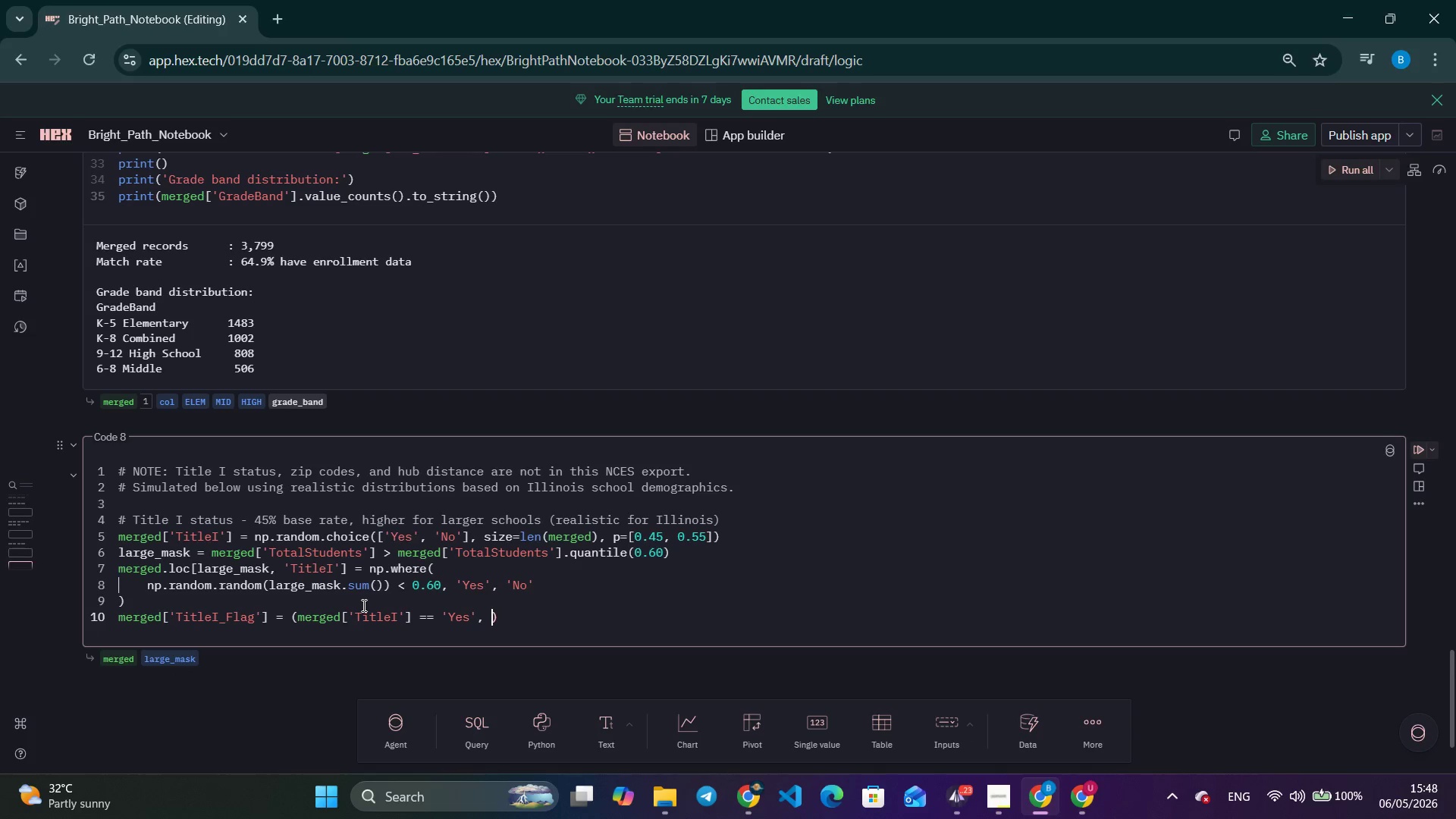 
key(Backspace)
 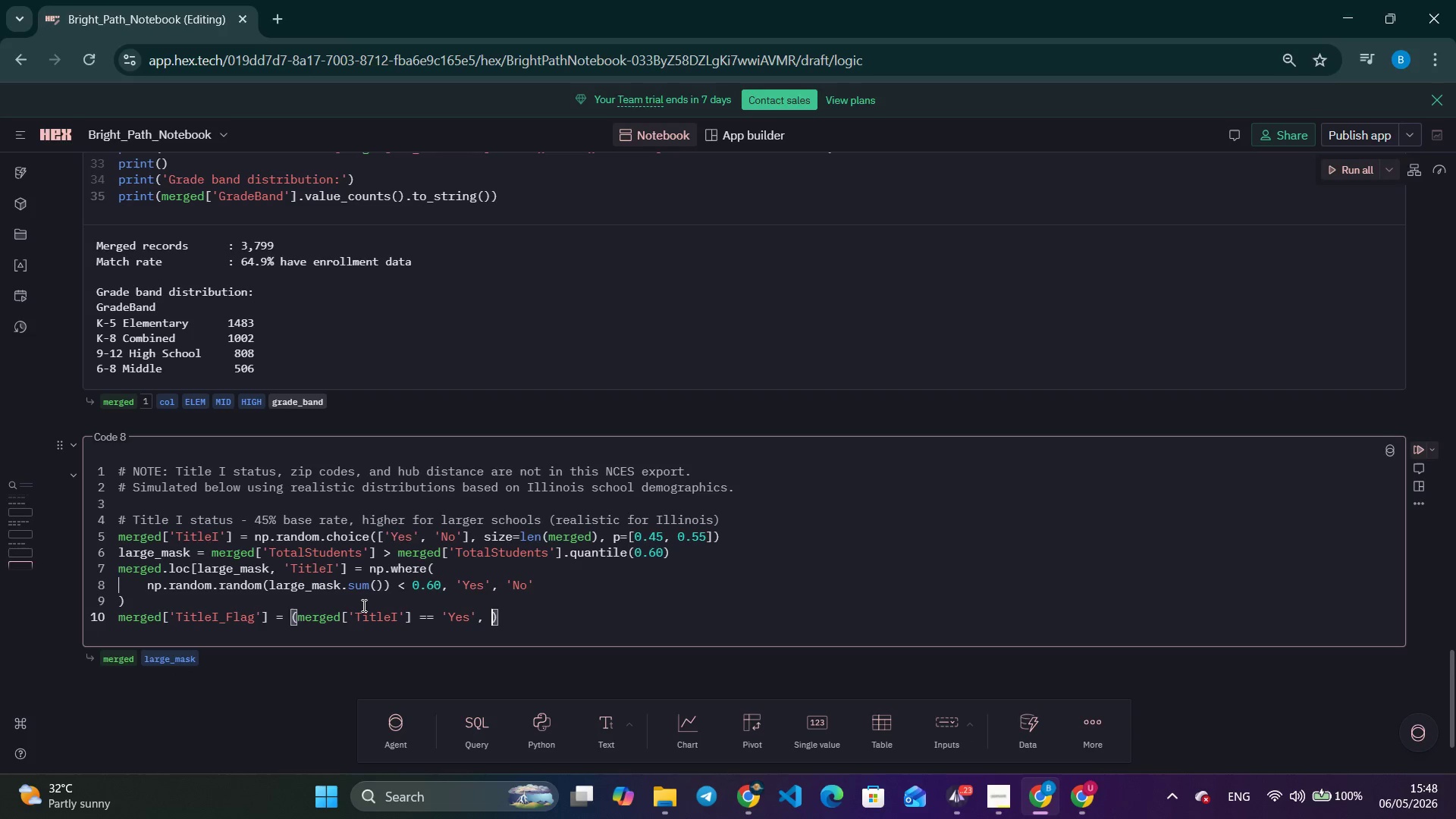 
key(Backspace)
 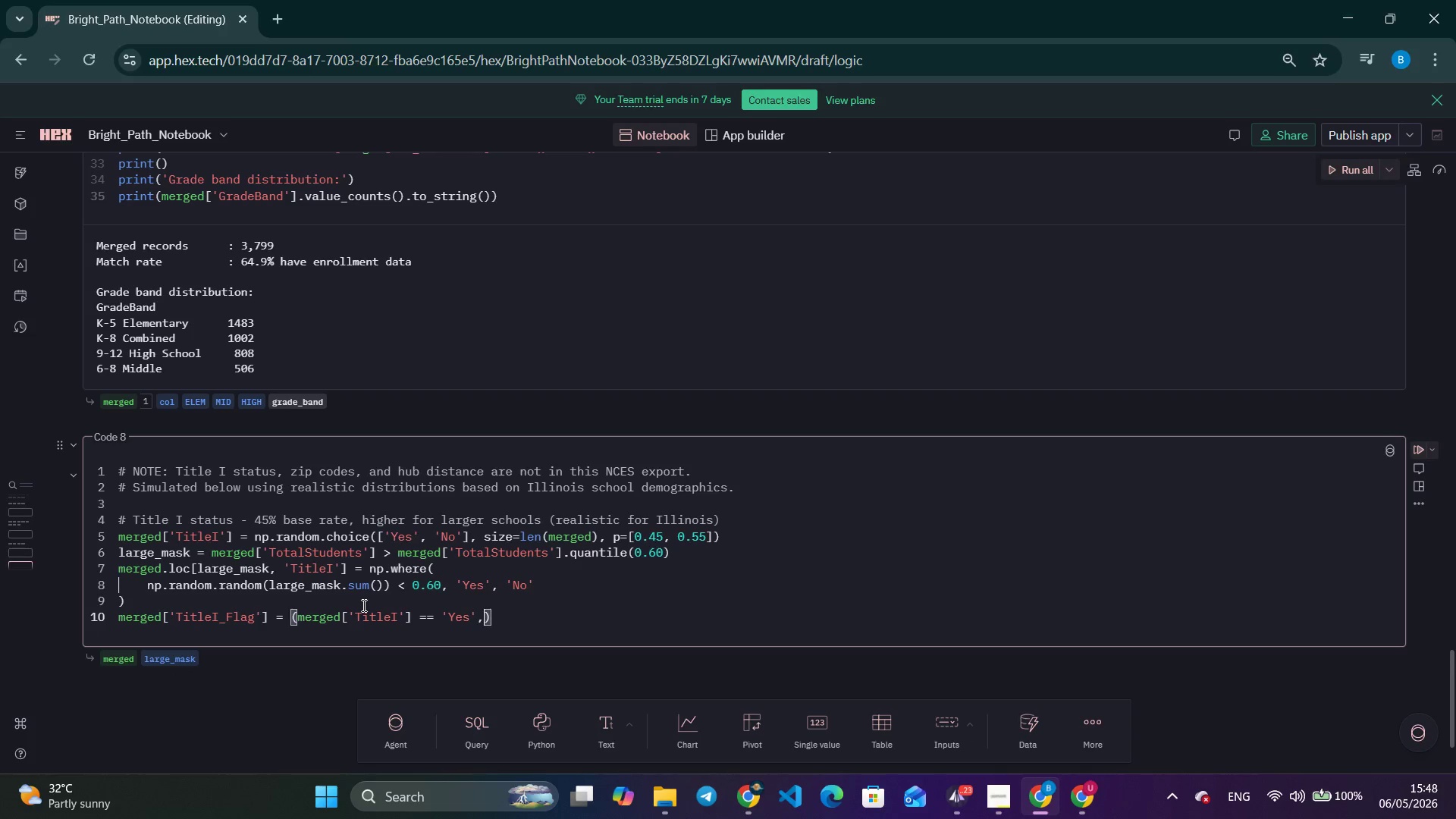 
key(Backspace)
 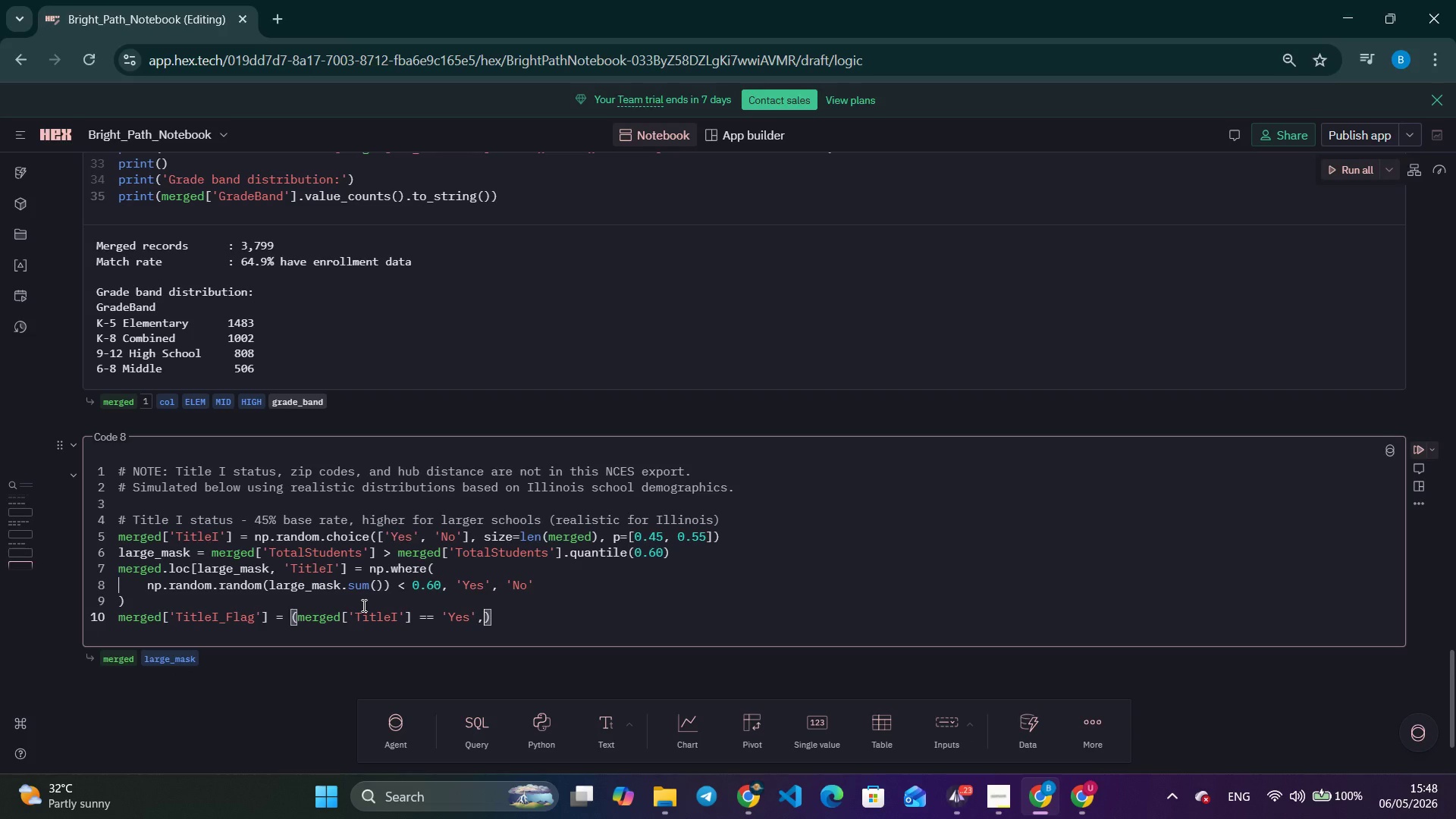 
key(Backspace)
 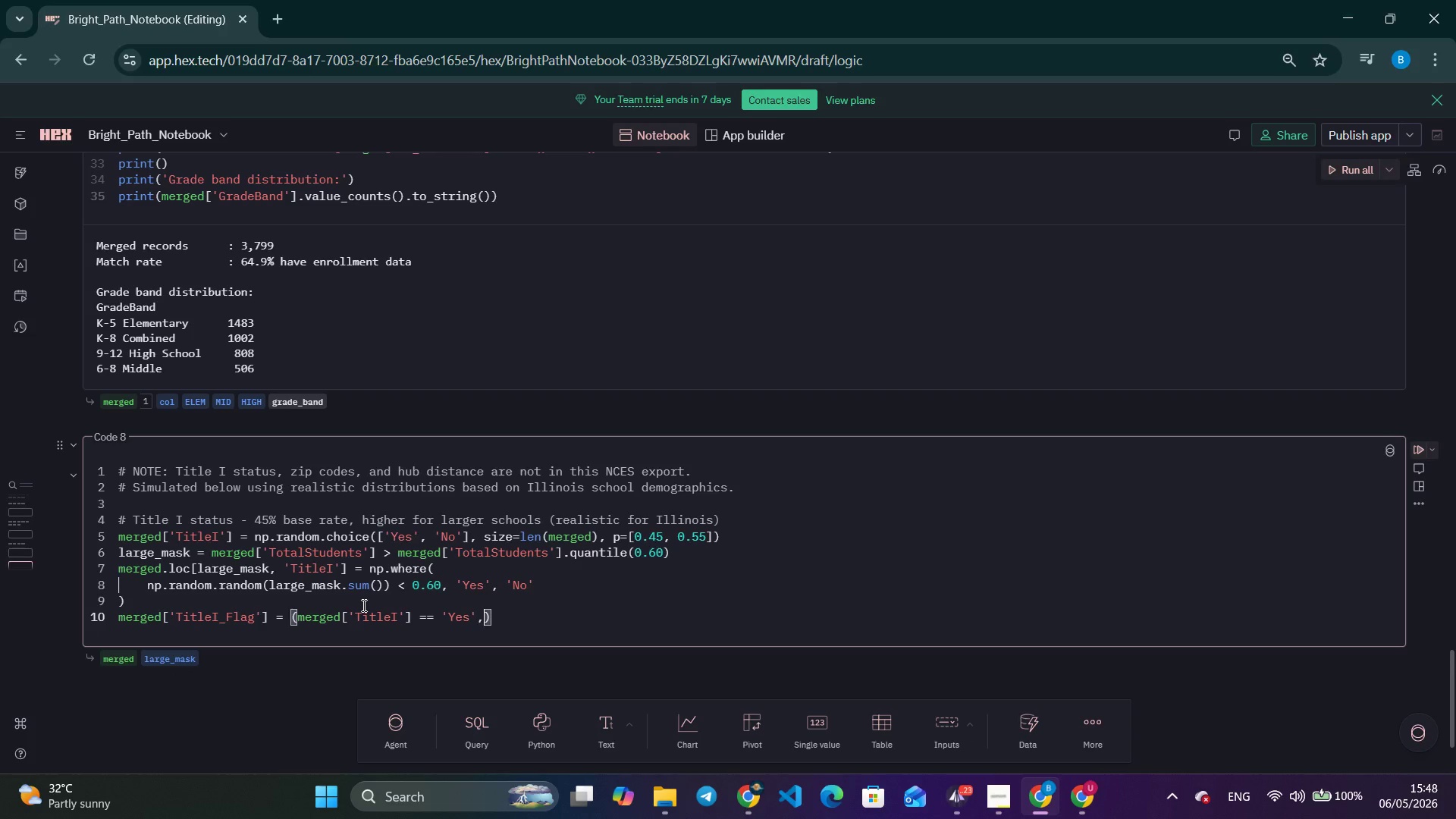 
key(Backspace)
 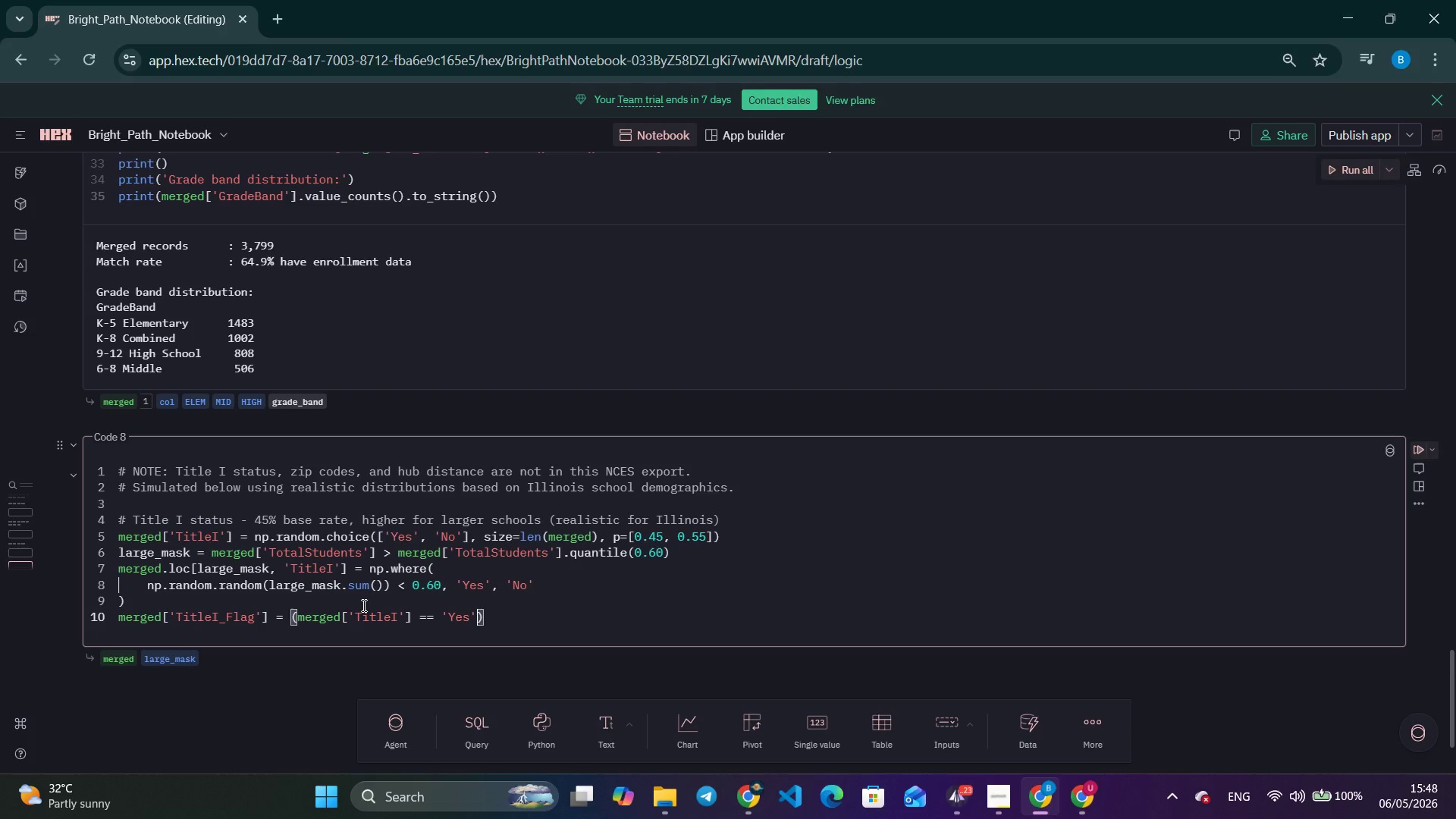 
key(Backspace)
 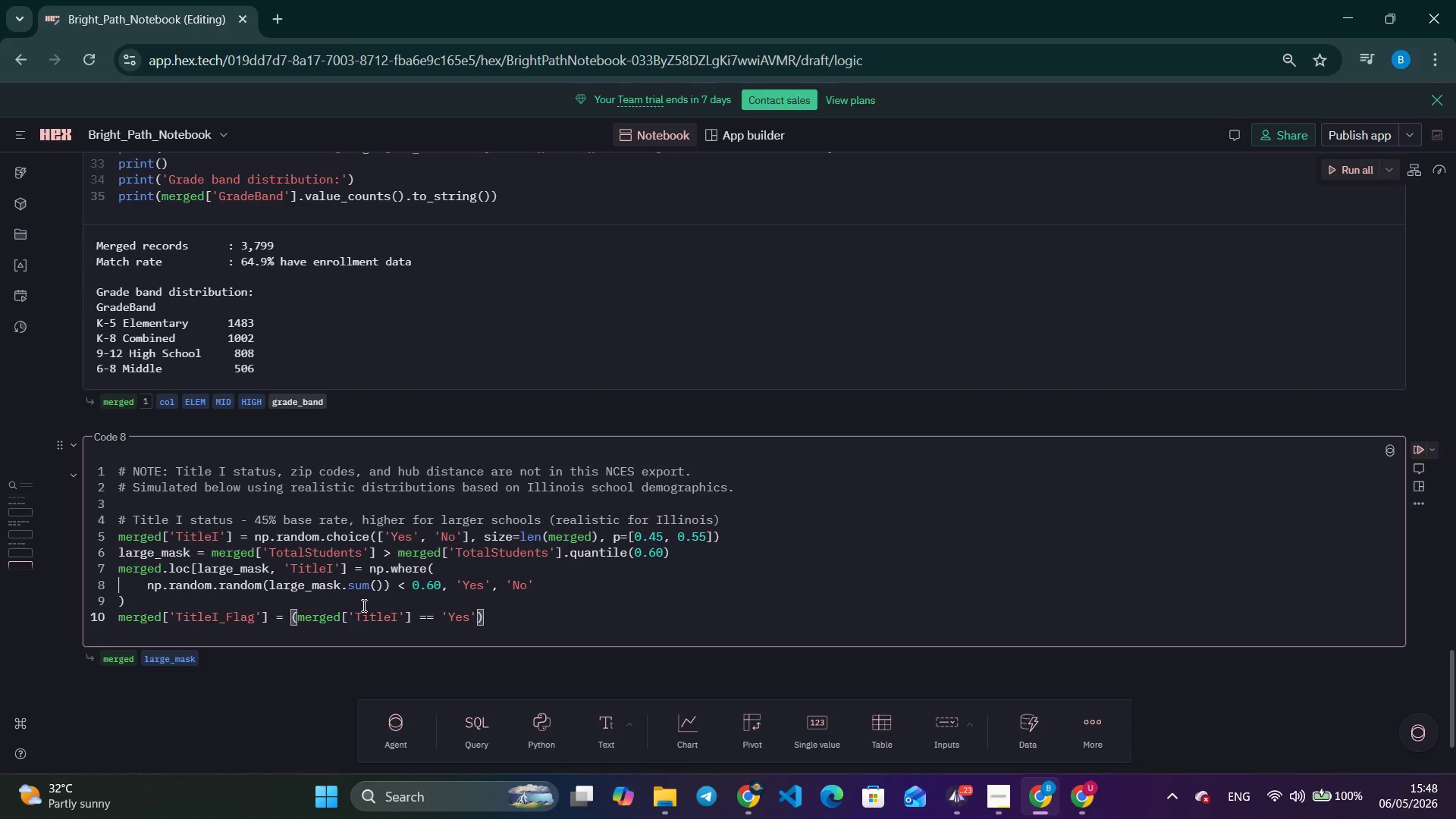 
wait(8.3)
 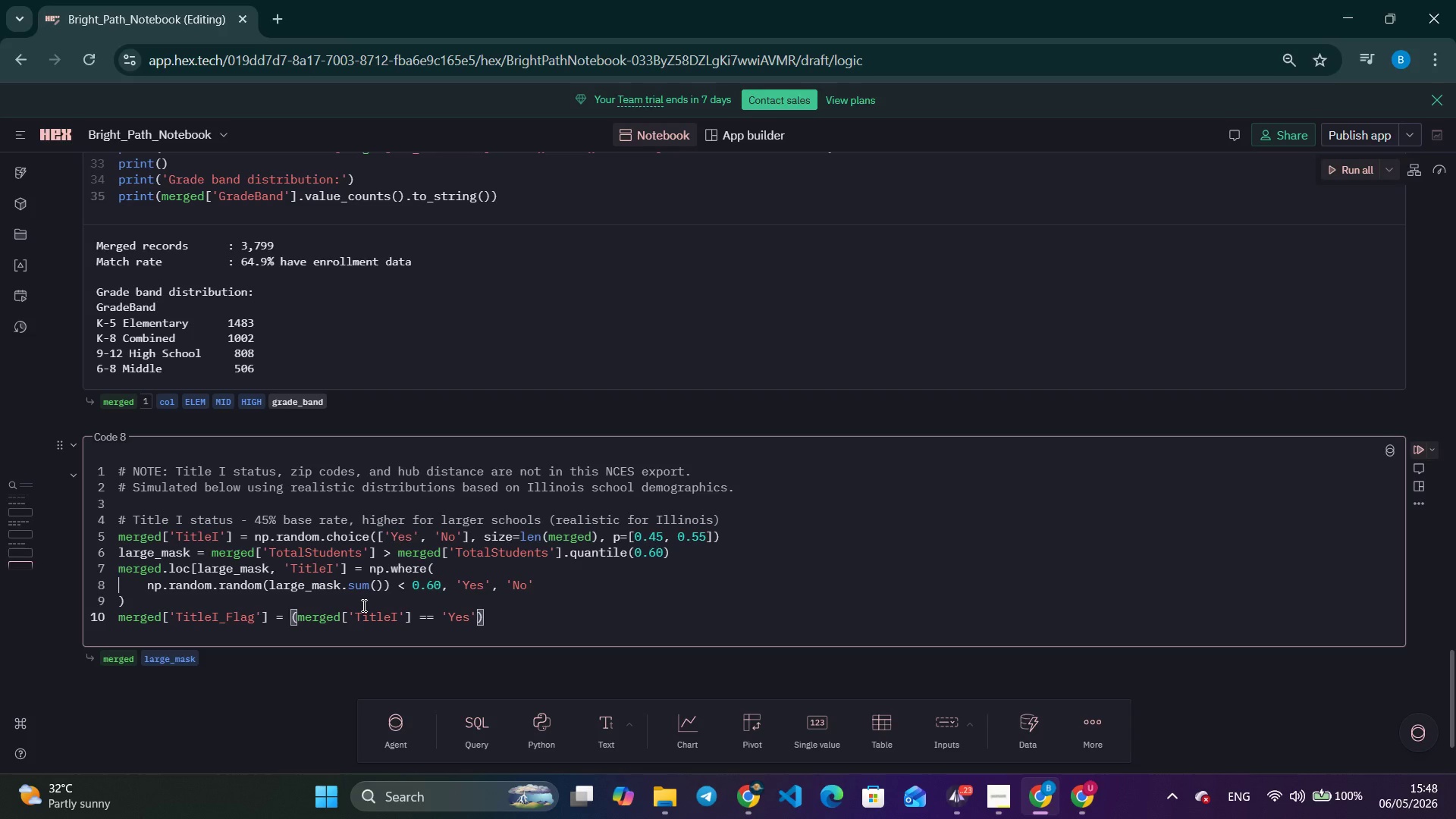 
key(ArrowRight)
 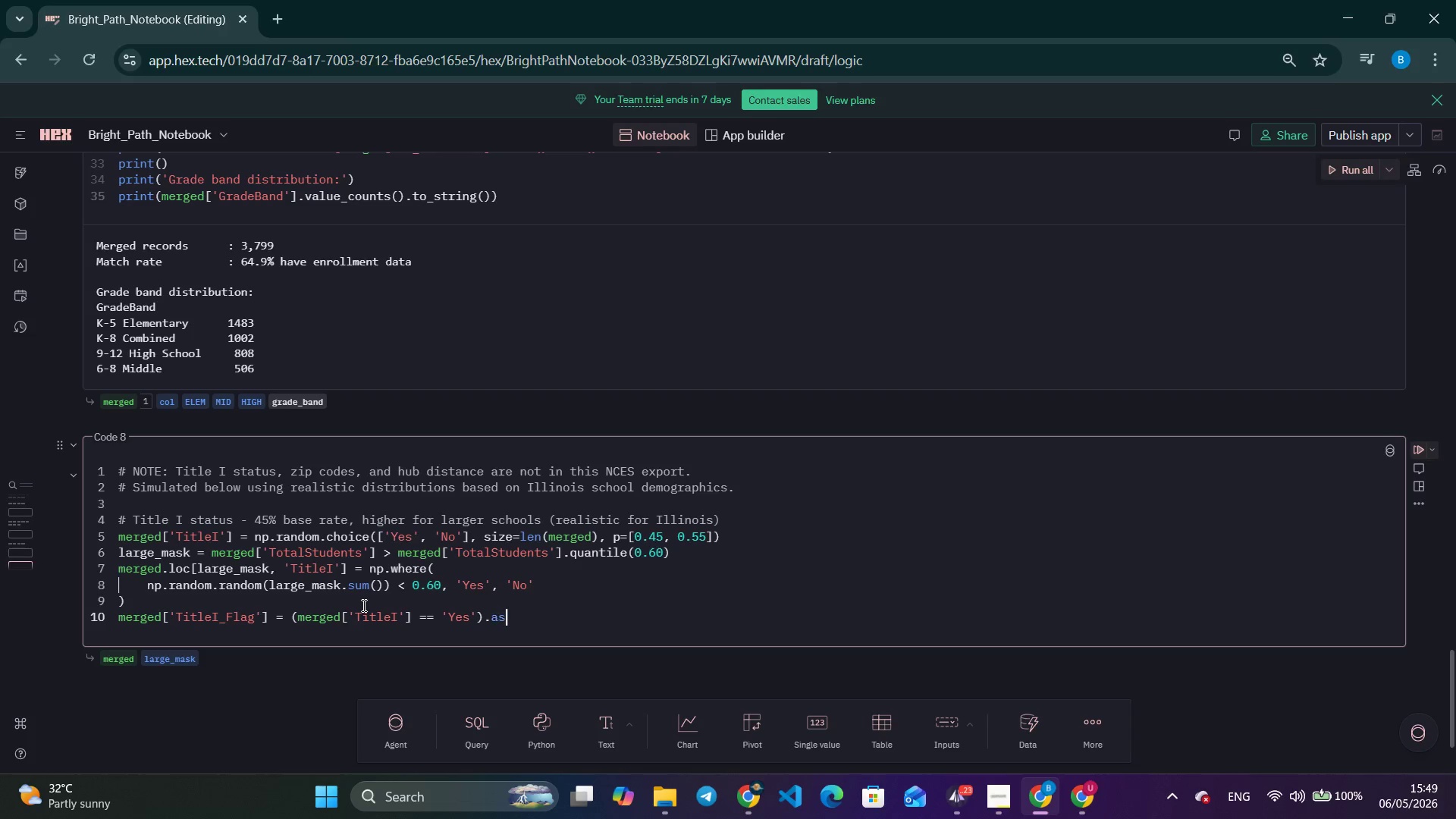 
type(.astype(int)
 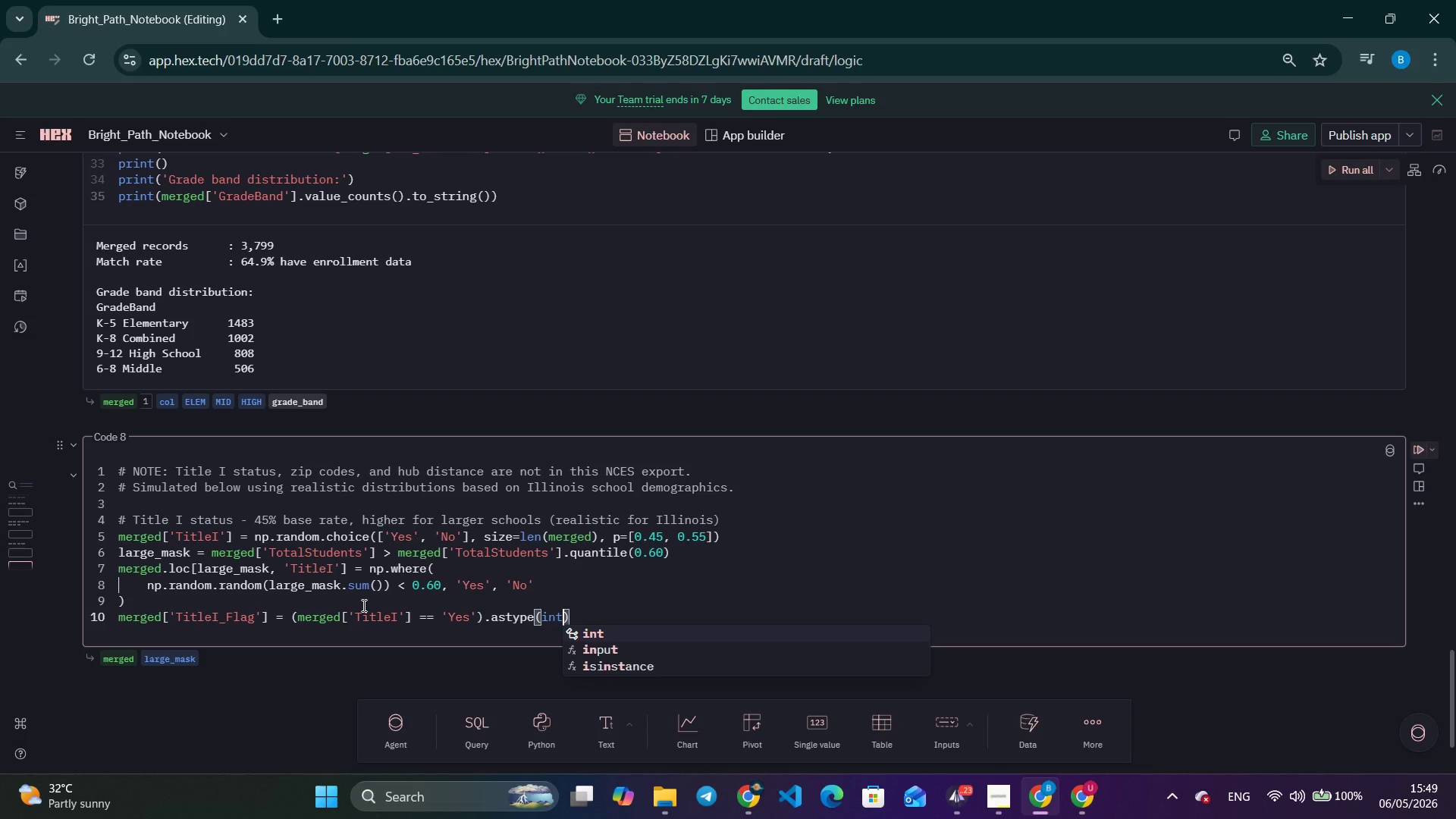 
key(ArrowRight)
 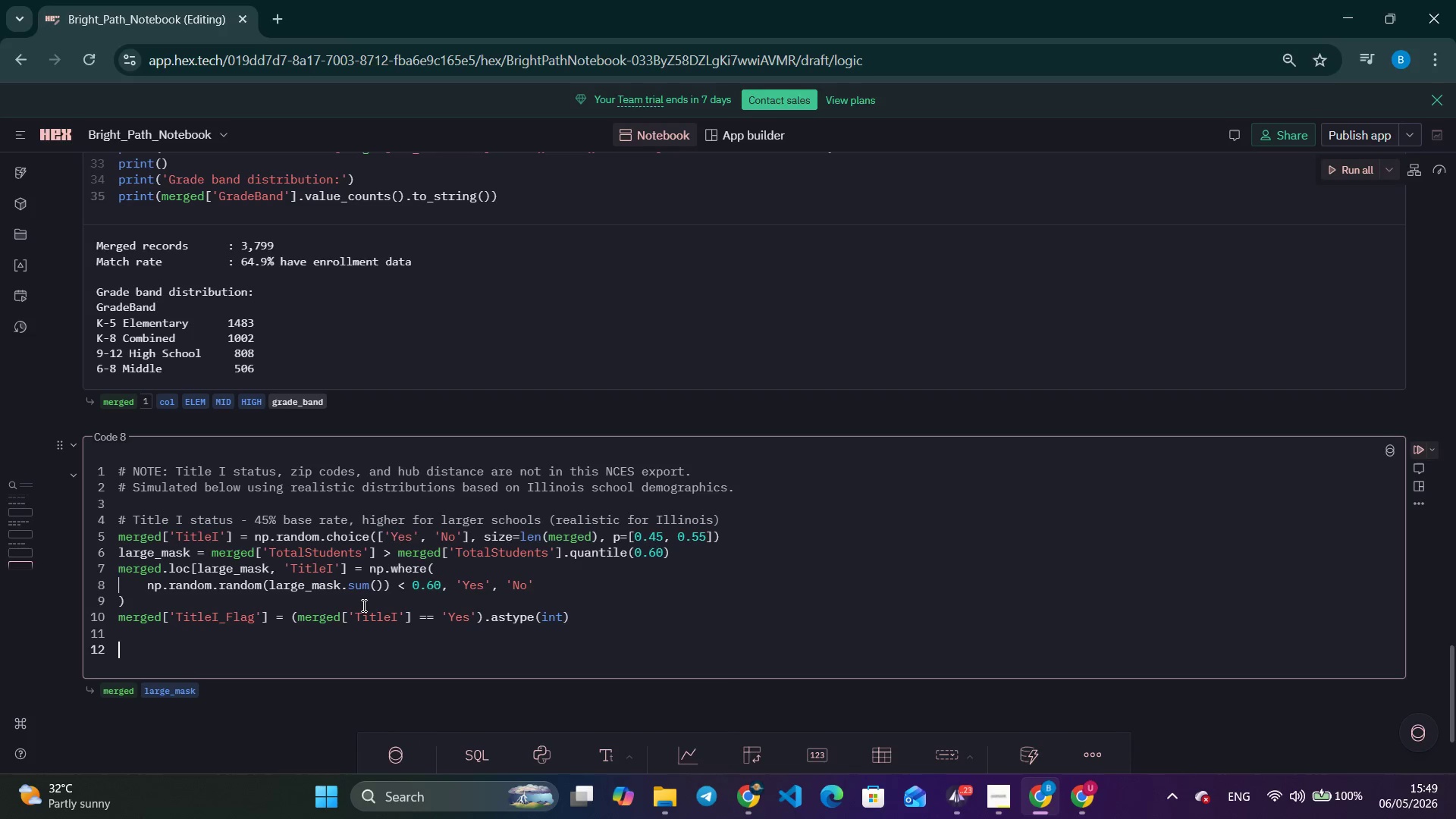 
key(Enter)
 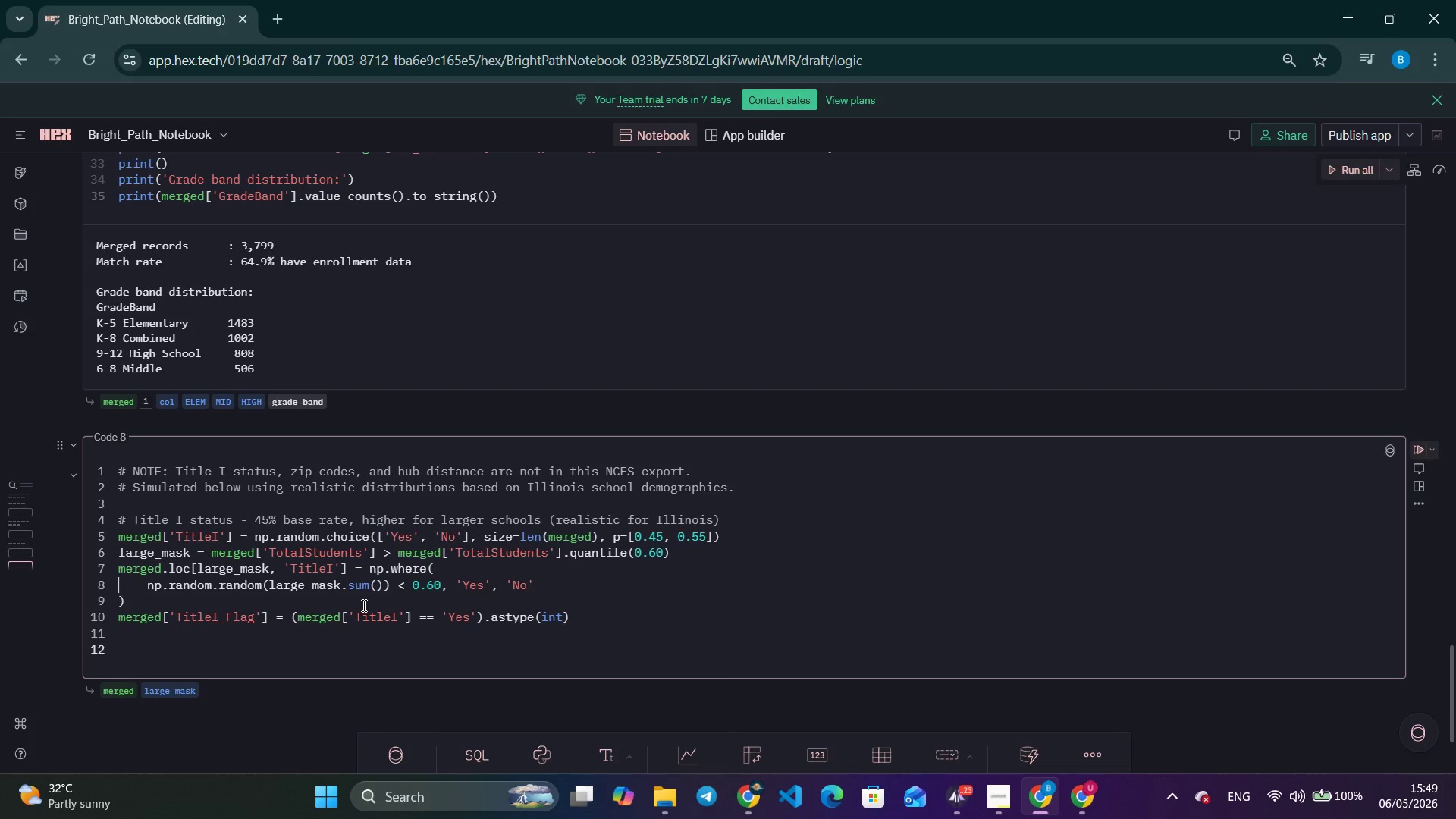 
key(Enter)
 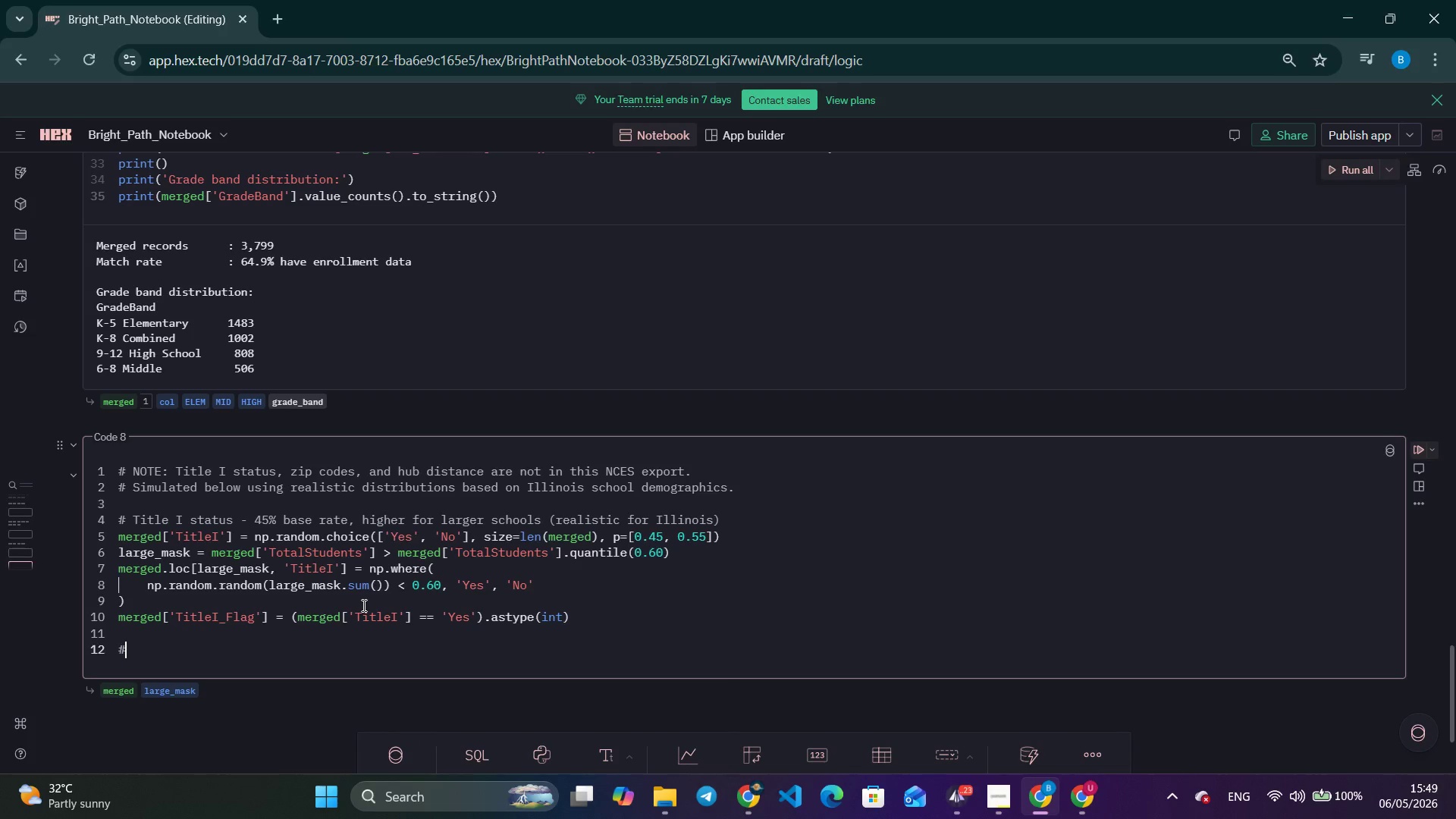 
type(# Chicago metro zip codes)
 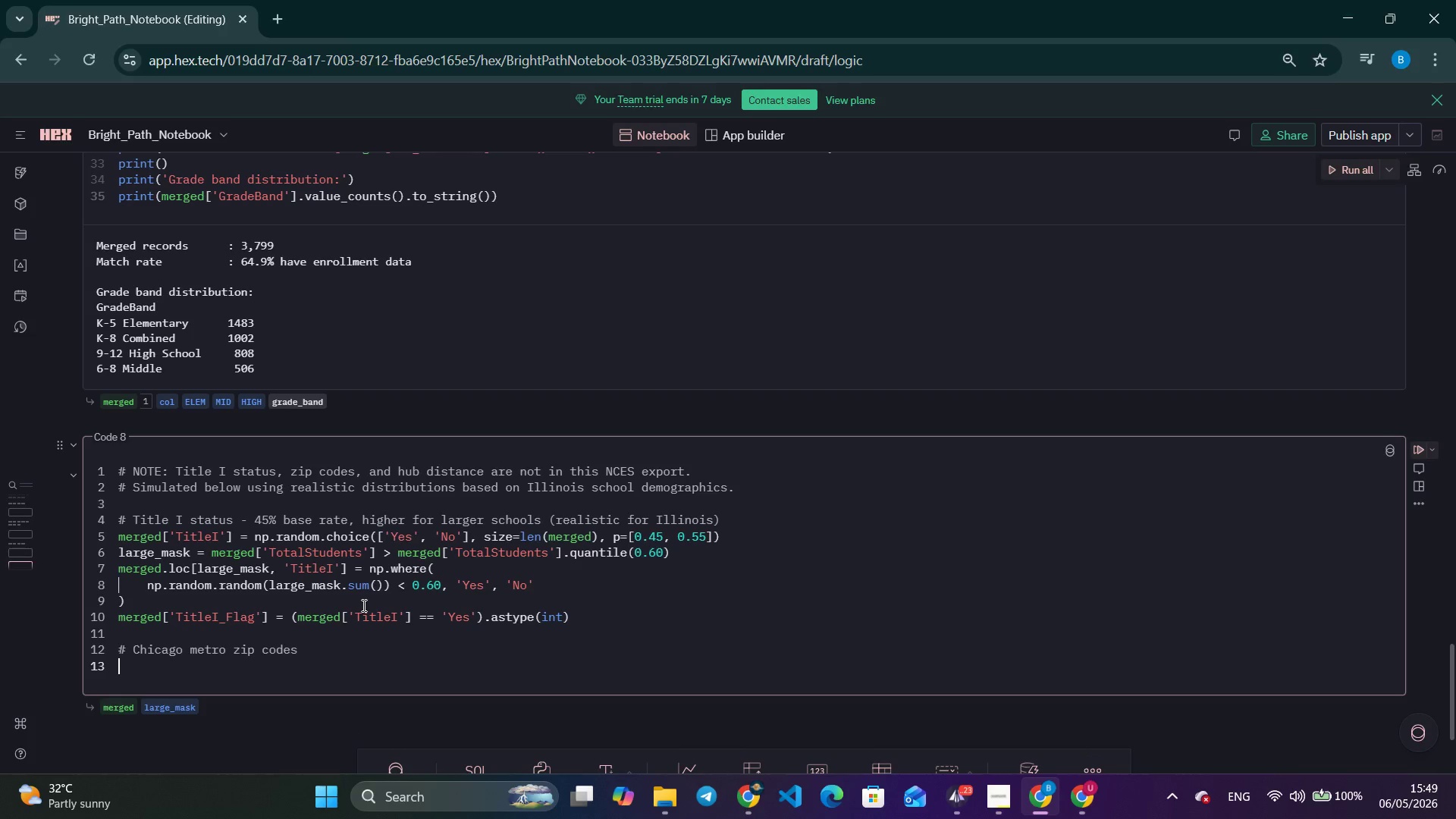 
key(Enter)
 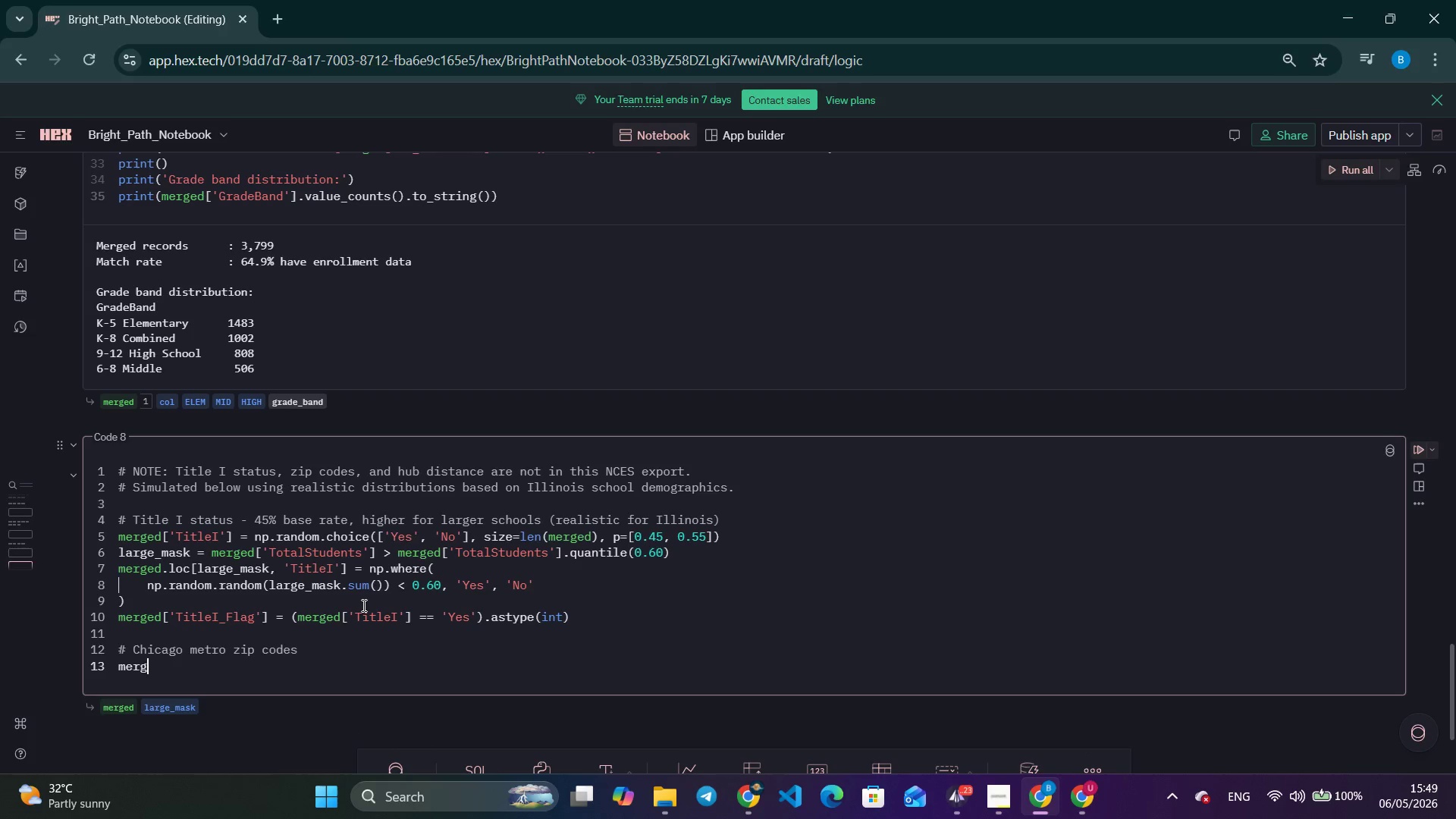 
type(merged['ZipCode)
 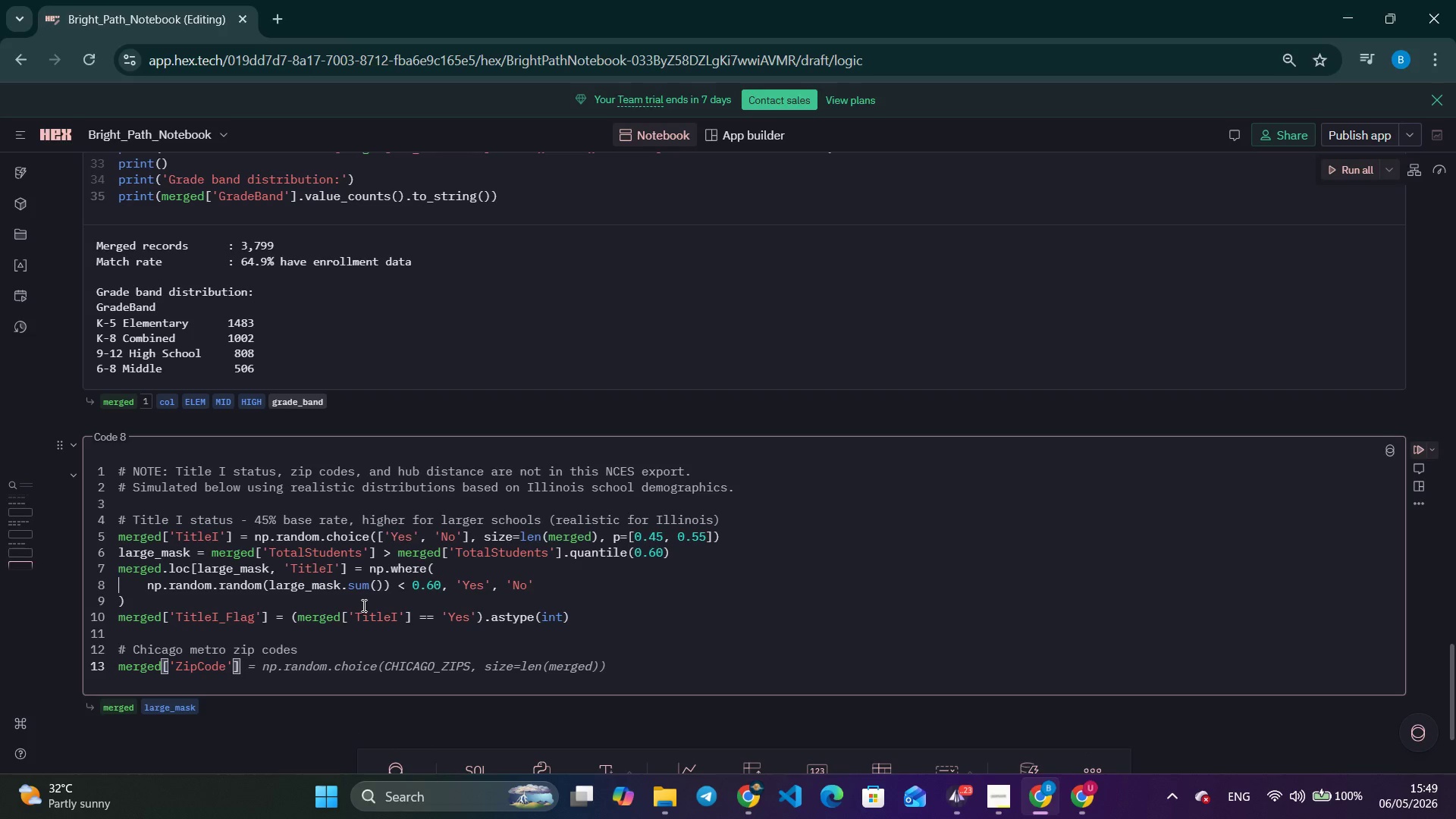 
key(ArrowRight)
 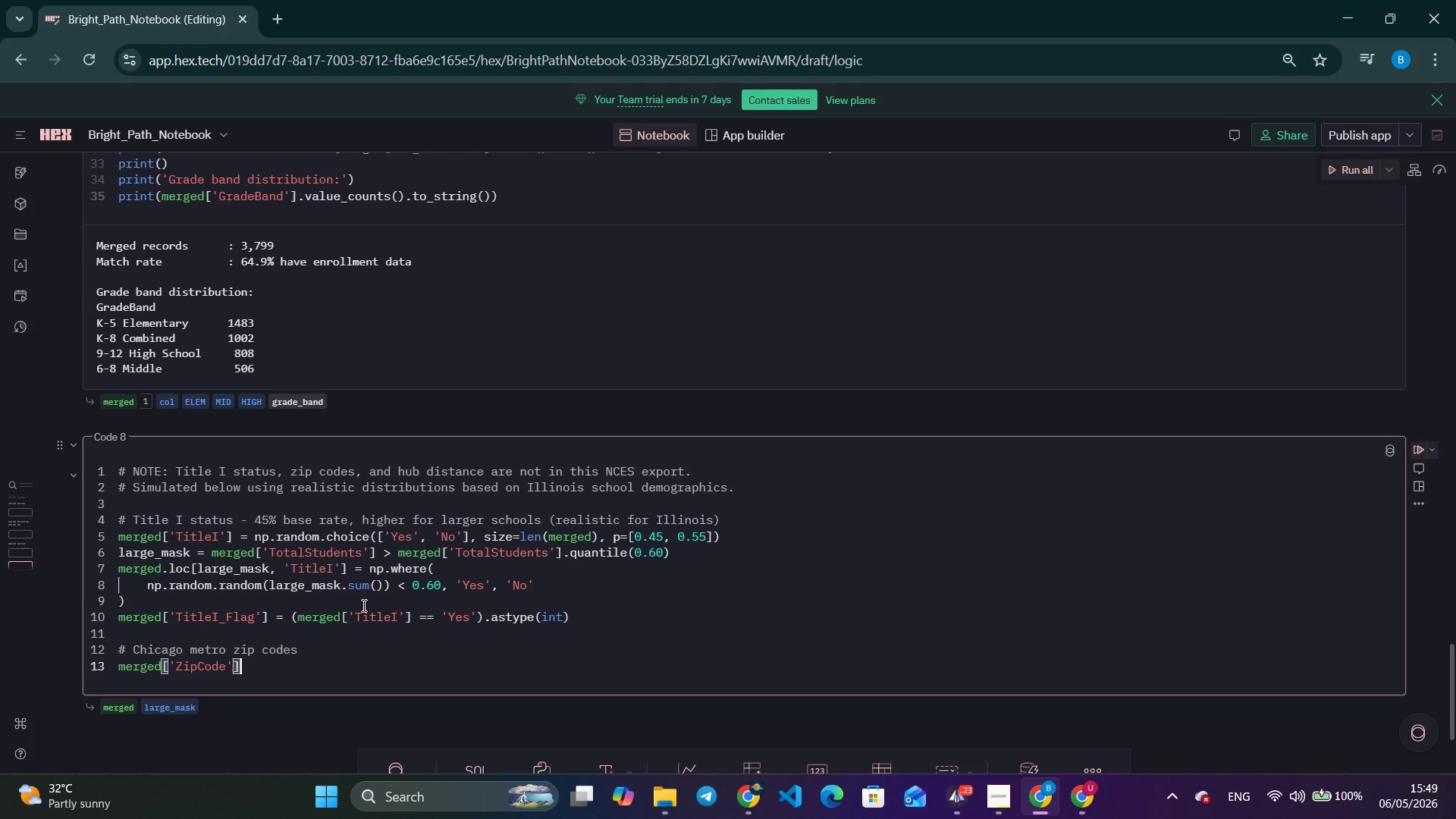 
key(ArrowRight)
 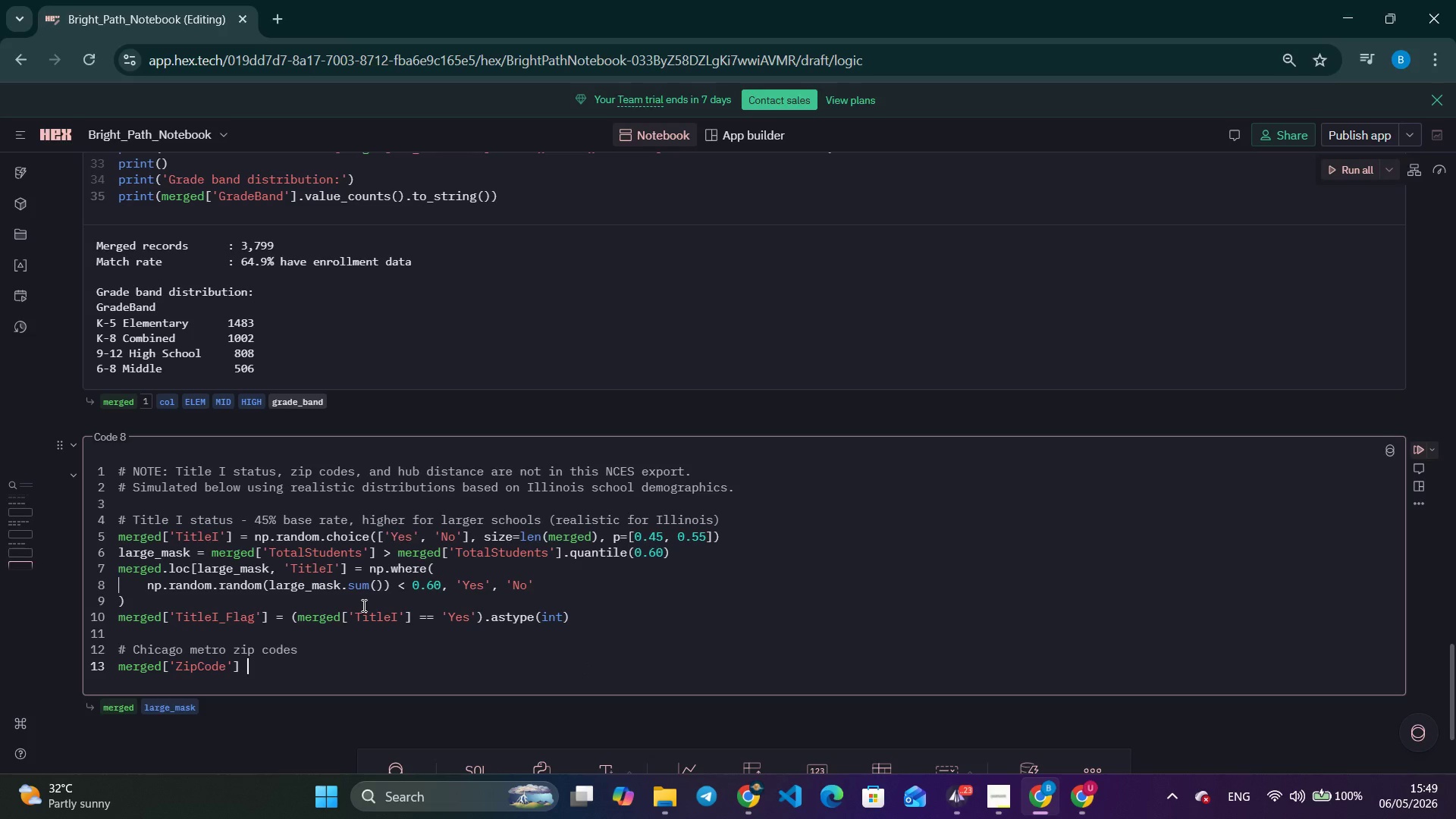 
type( = np.random.choice(CHICAGO)
 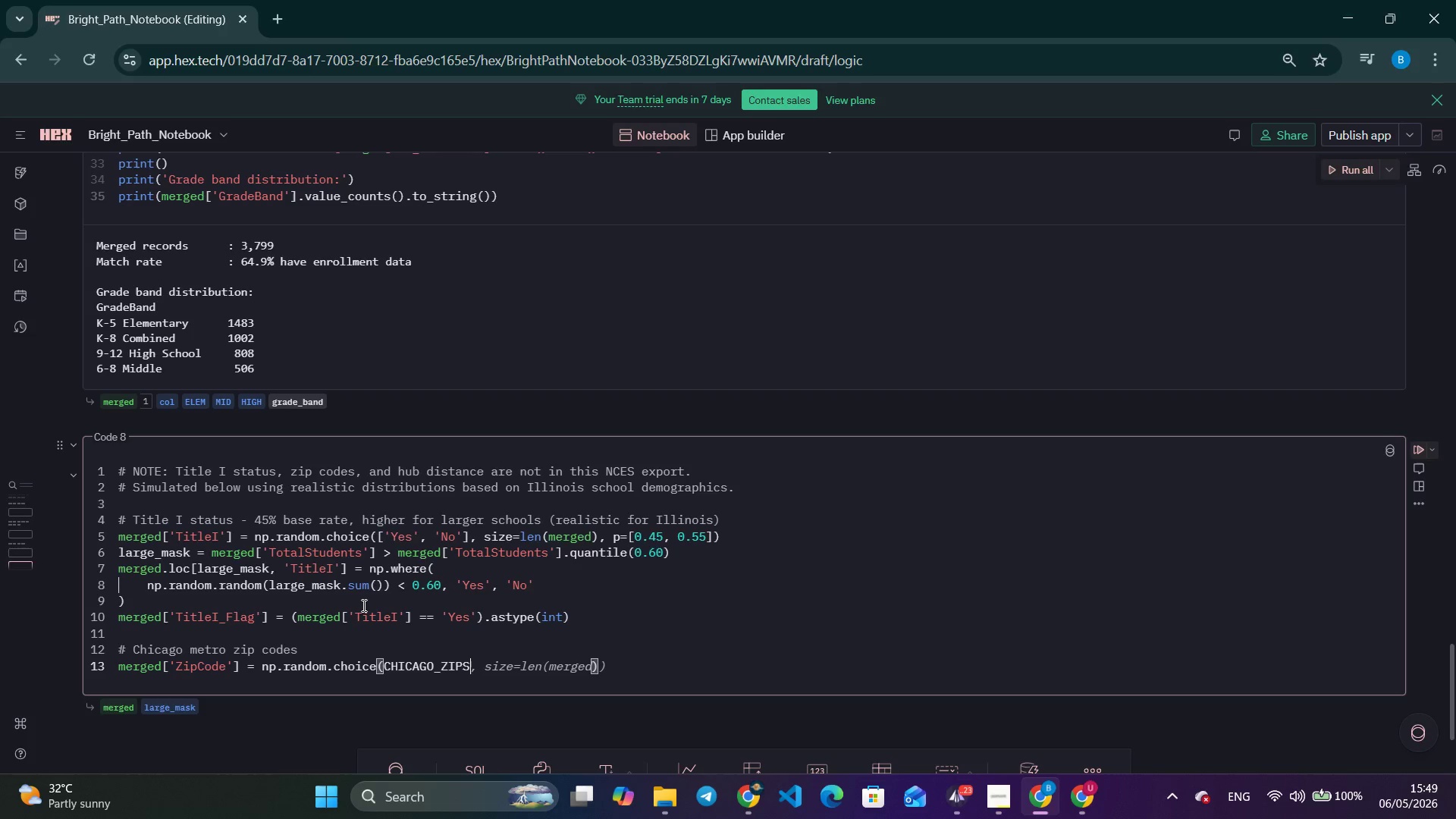 
key(Enter)
 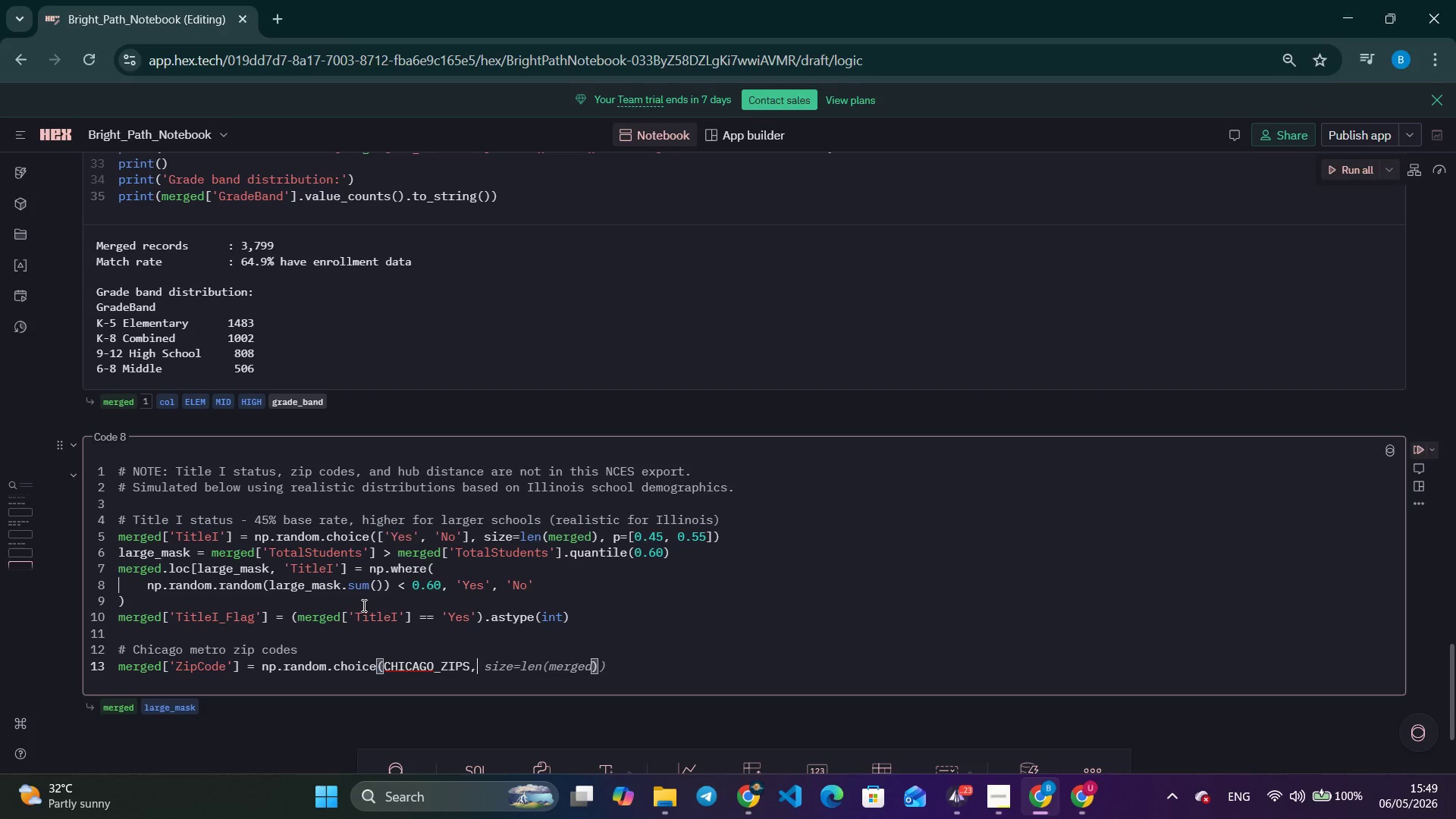 
key(Comma)
 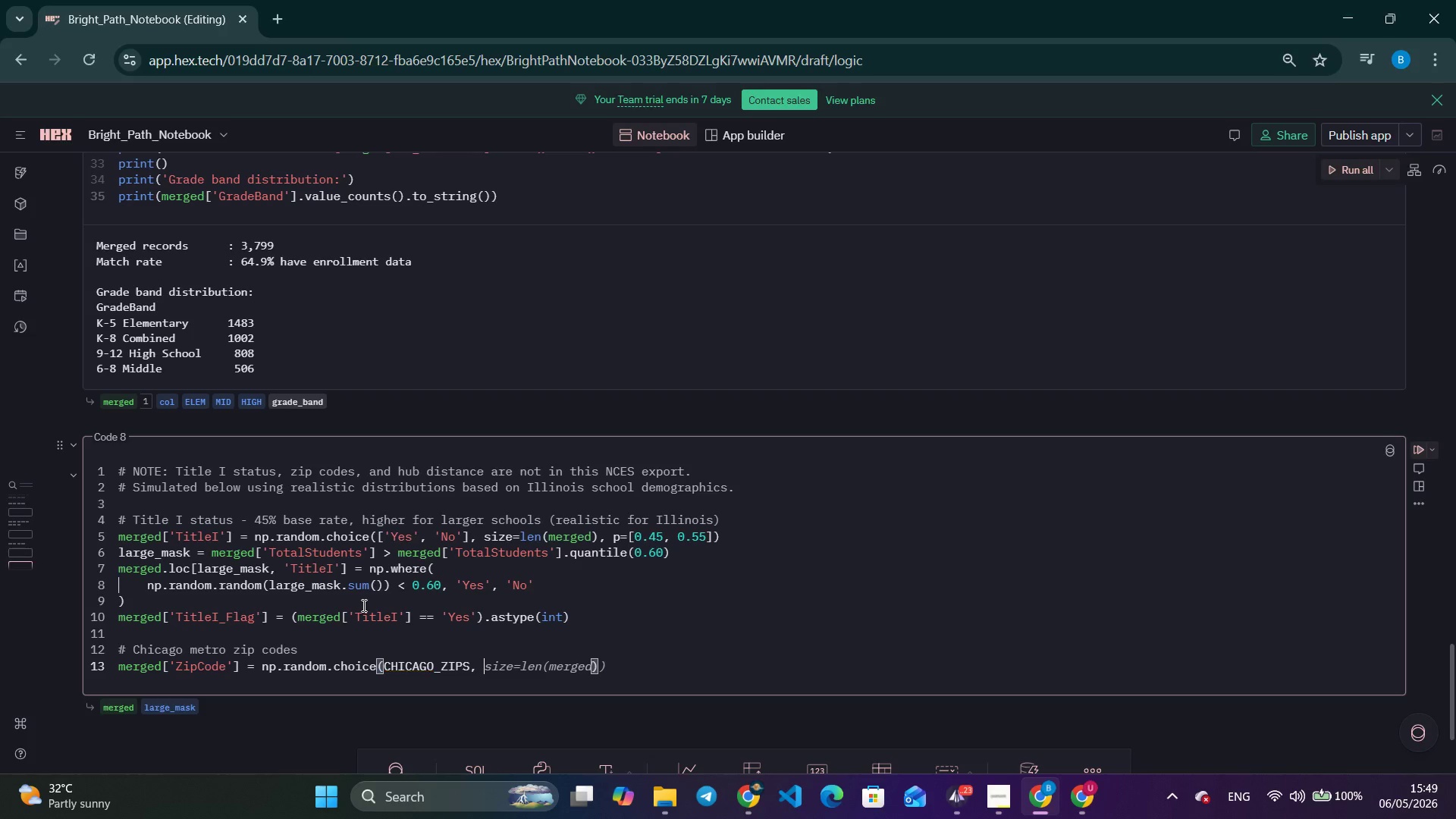 
key(Space)
 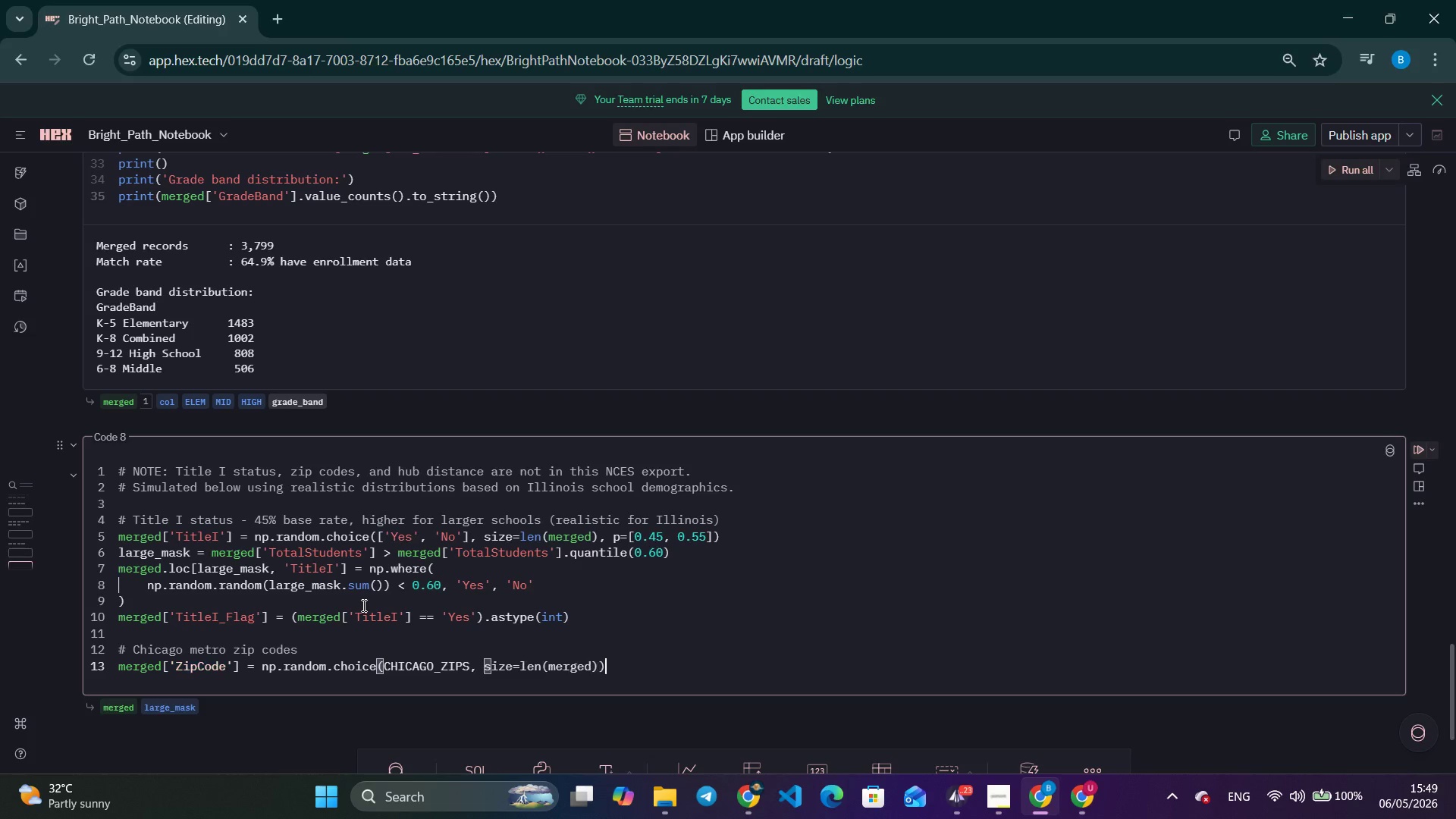 
key(Tab)
 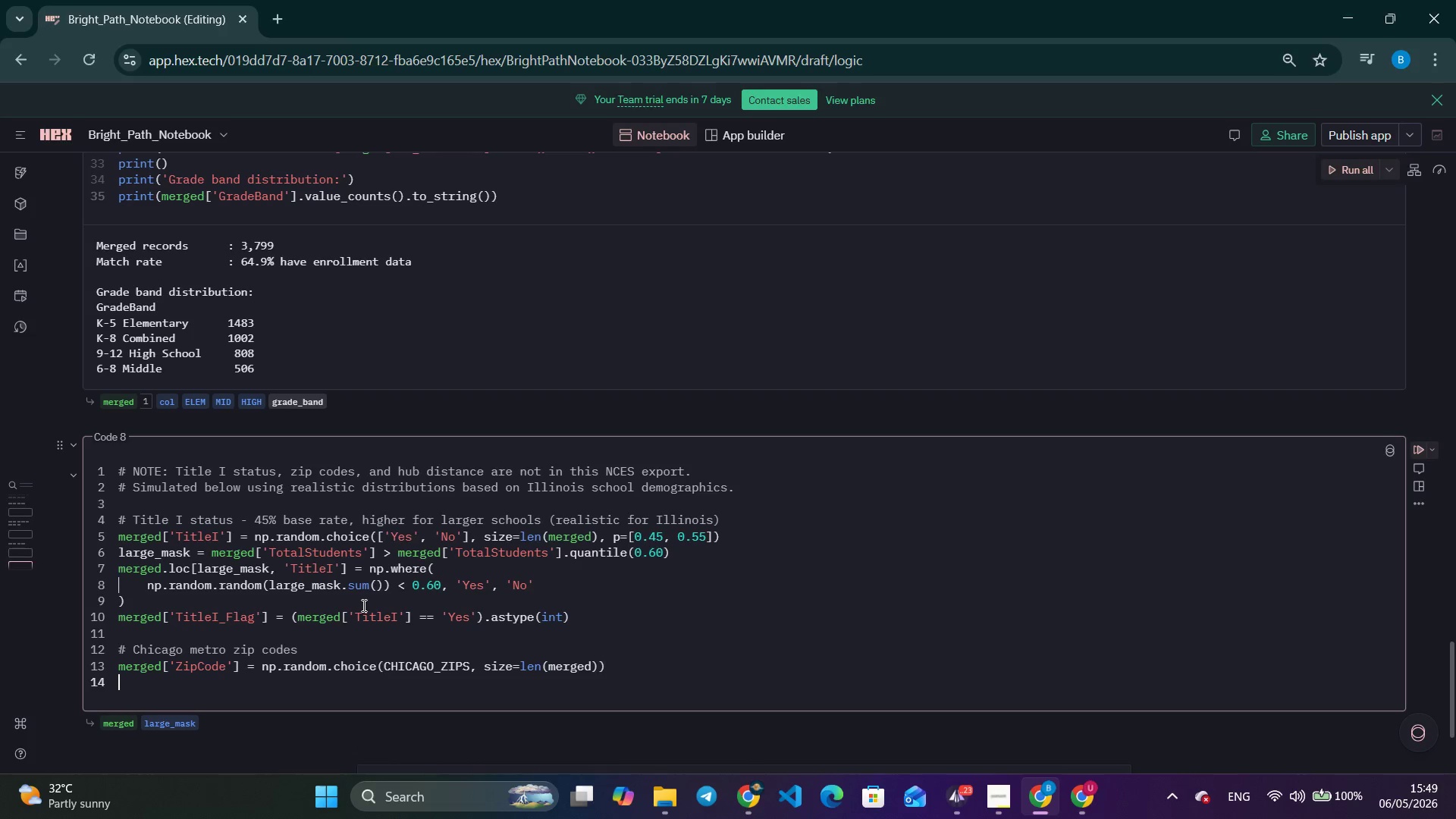 
key(Enter)
 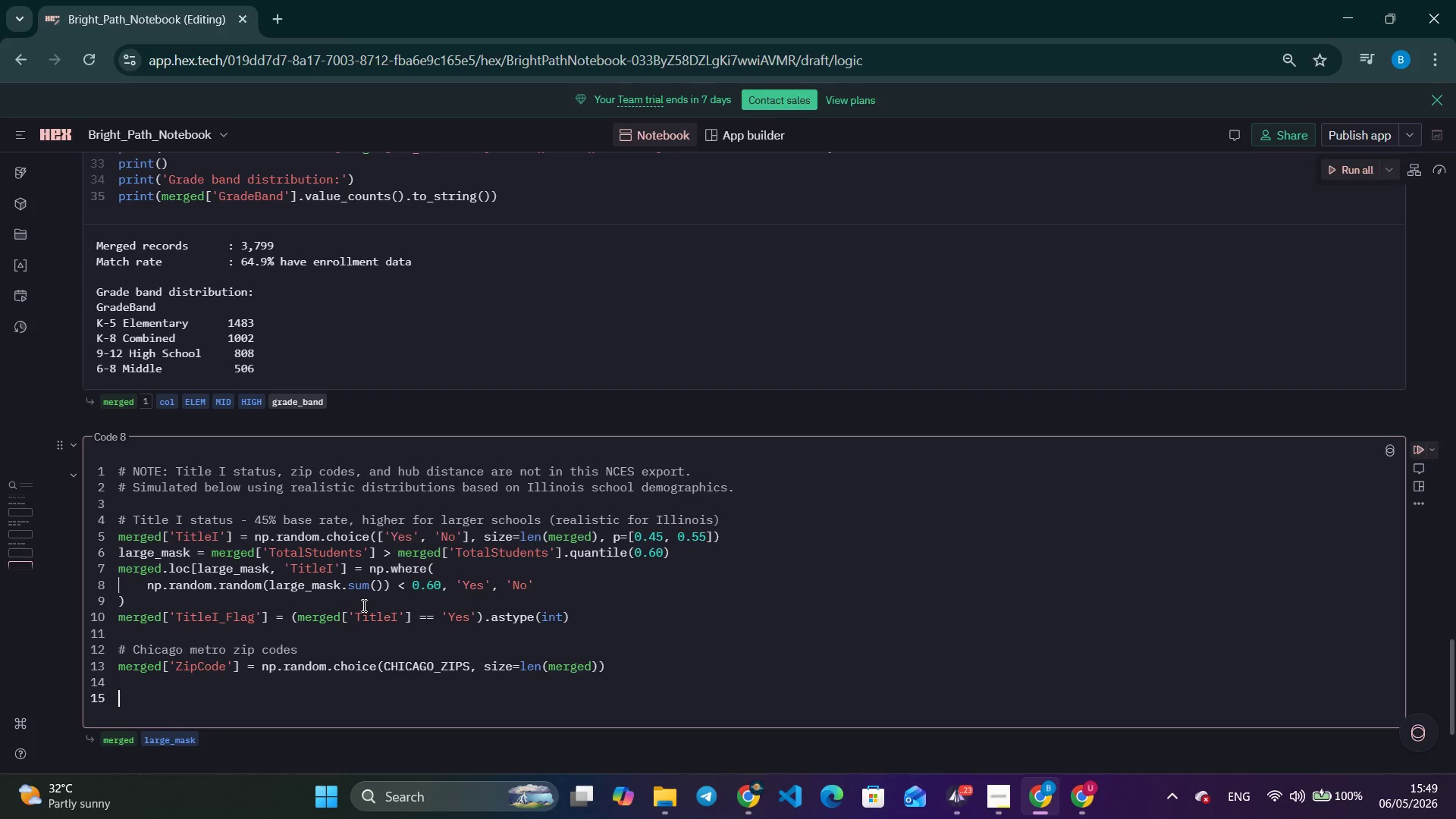 
key(Enter)
 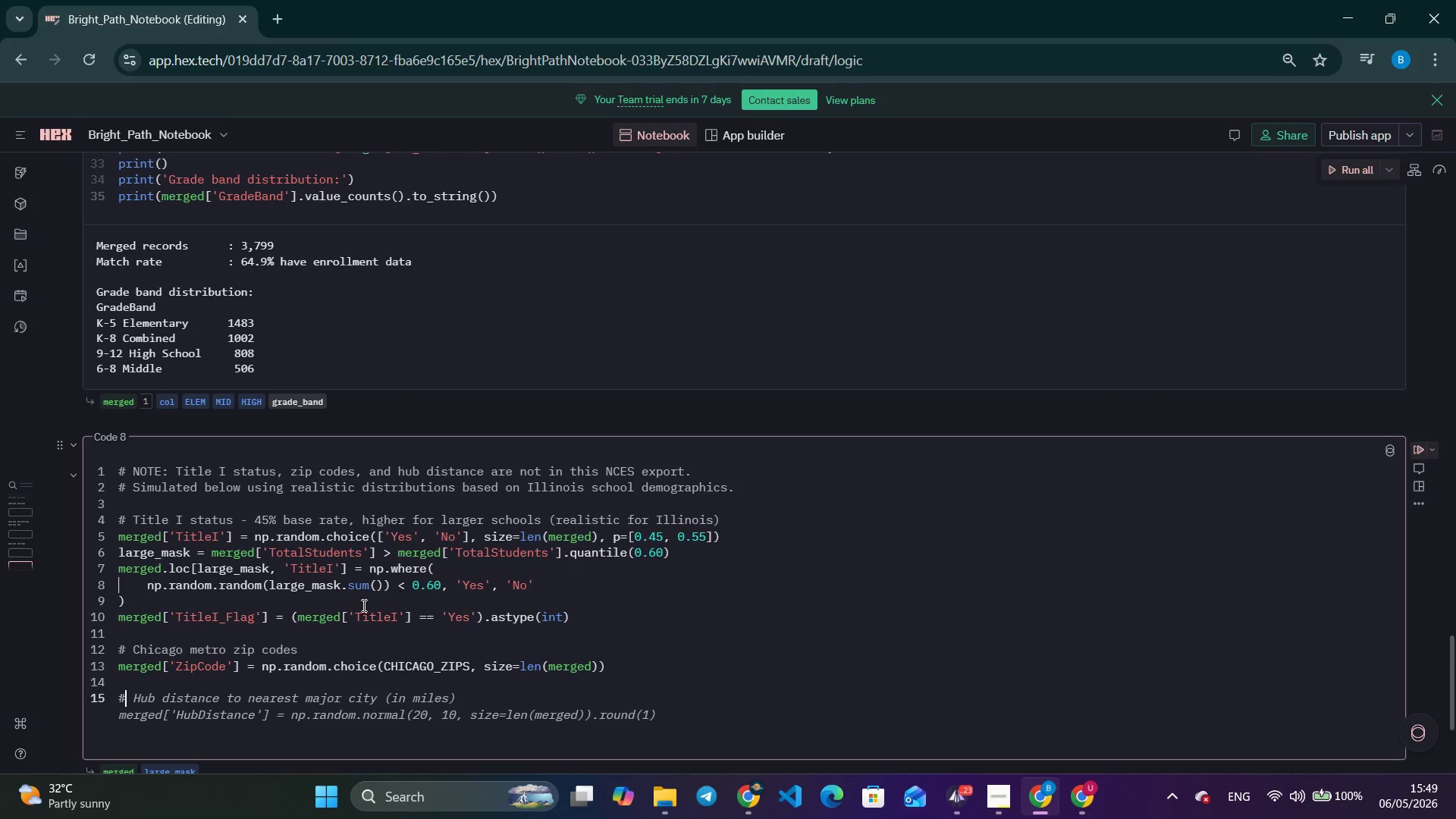 
type(# dIS)
key(Backspace)
key(Backspace)
key(Backspace)
type(Distance from nearest BrightPath hub (exponential - most schools are 2-15 miles)
 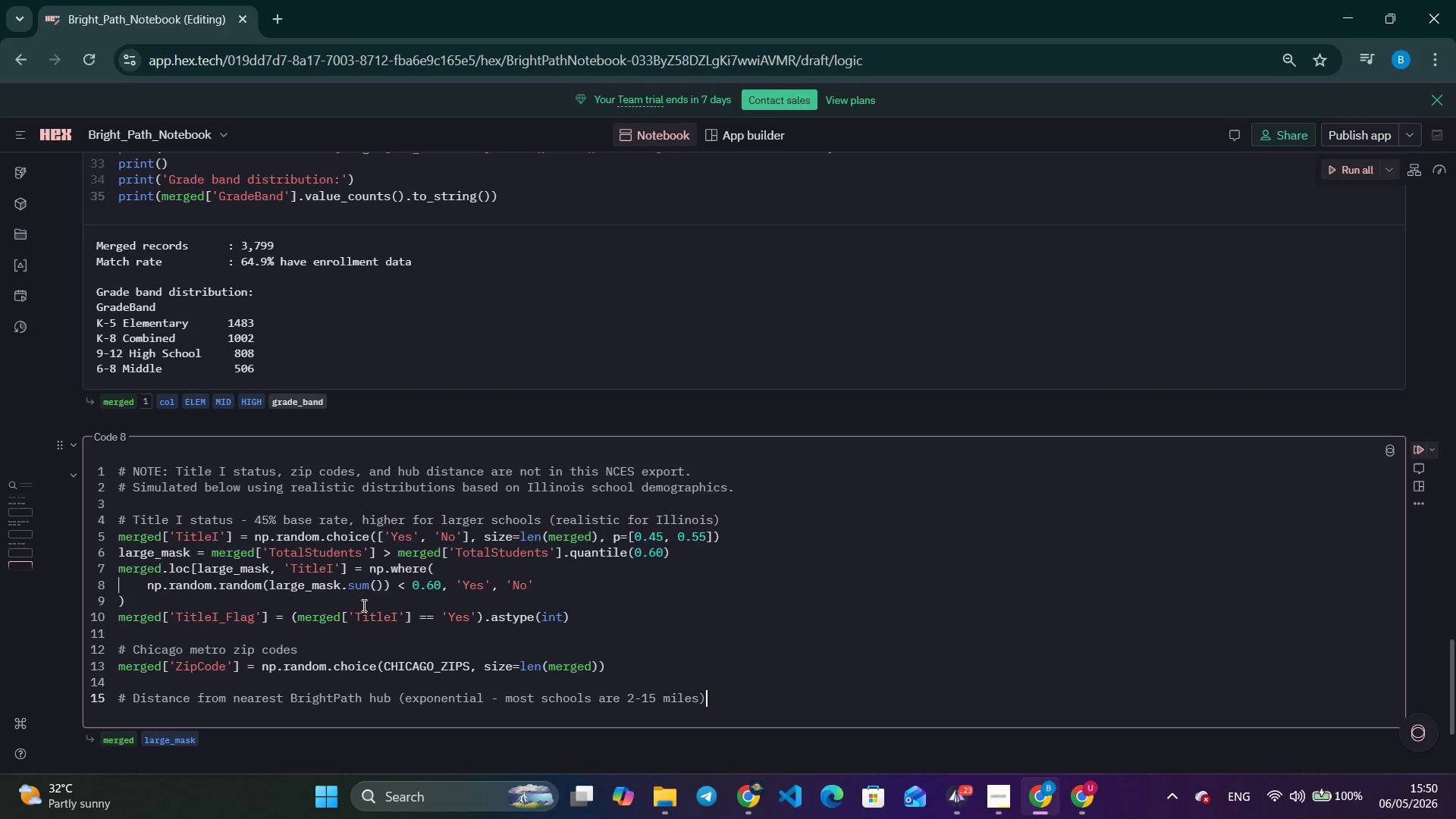 
key(ArrowRight)
 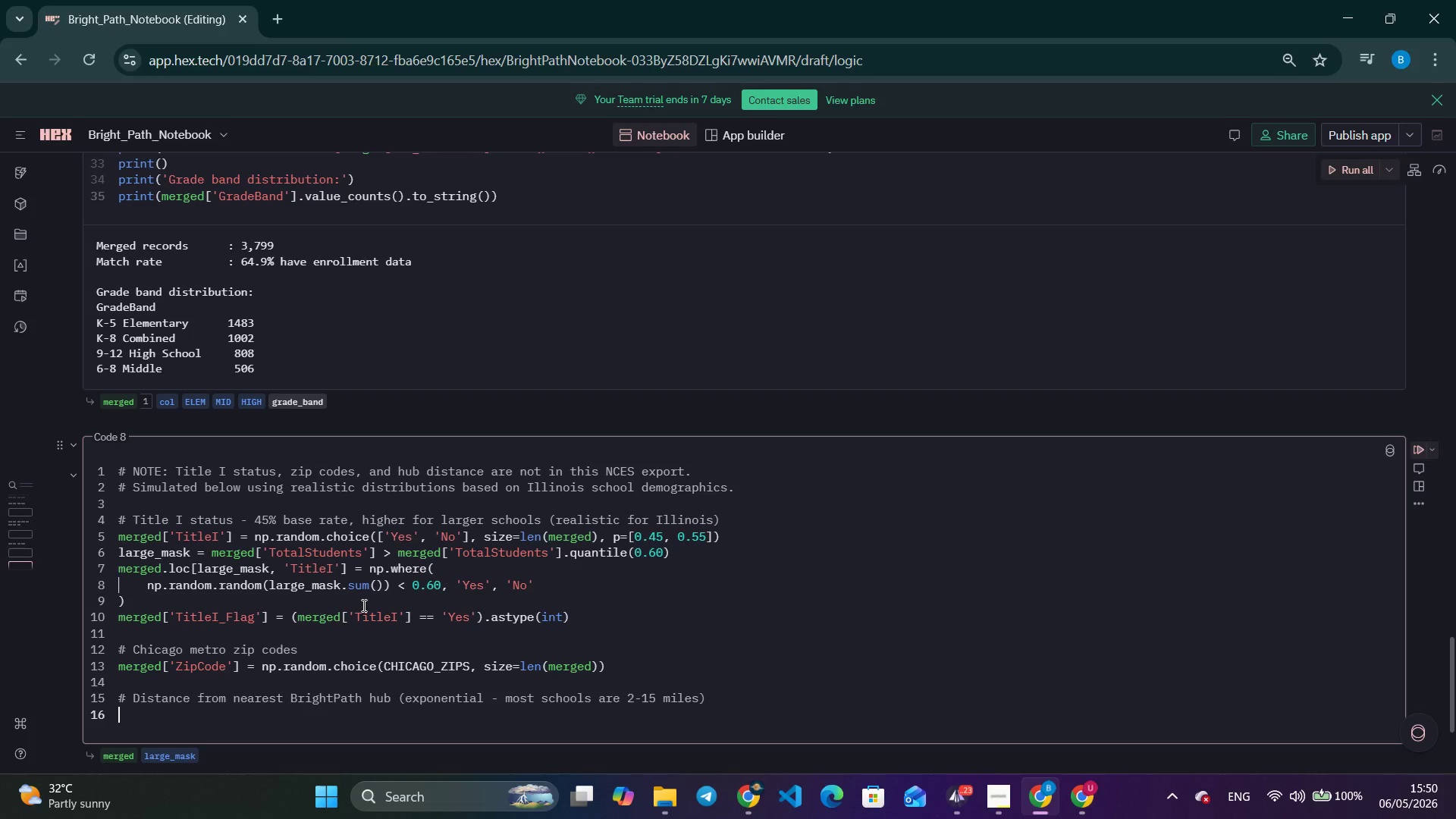 
key(Enter)
 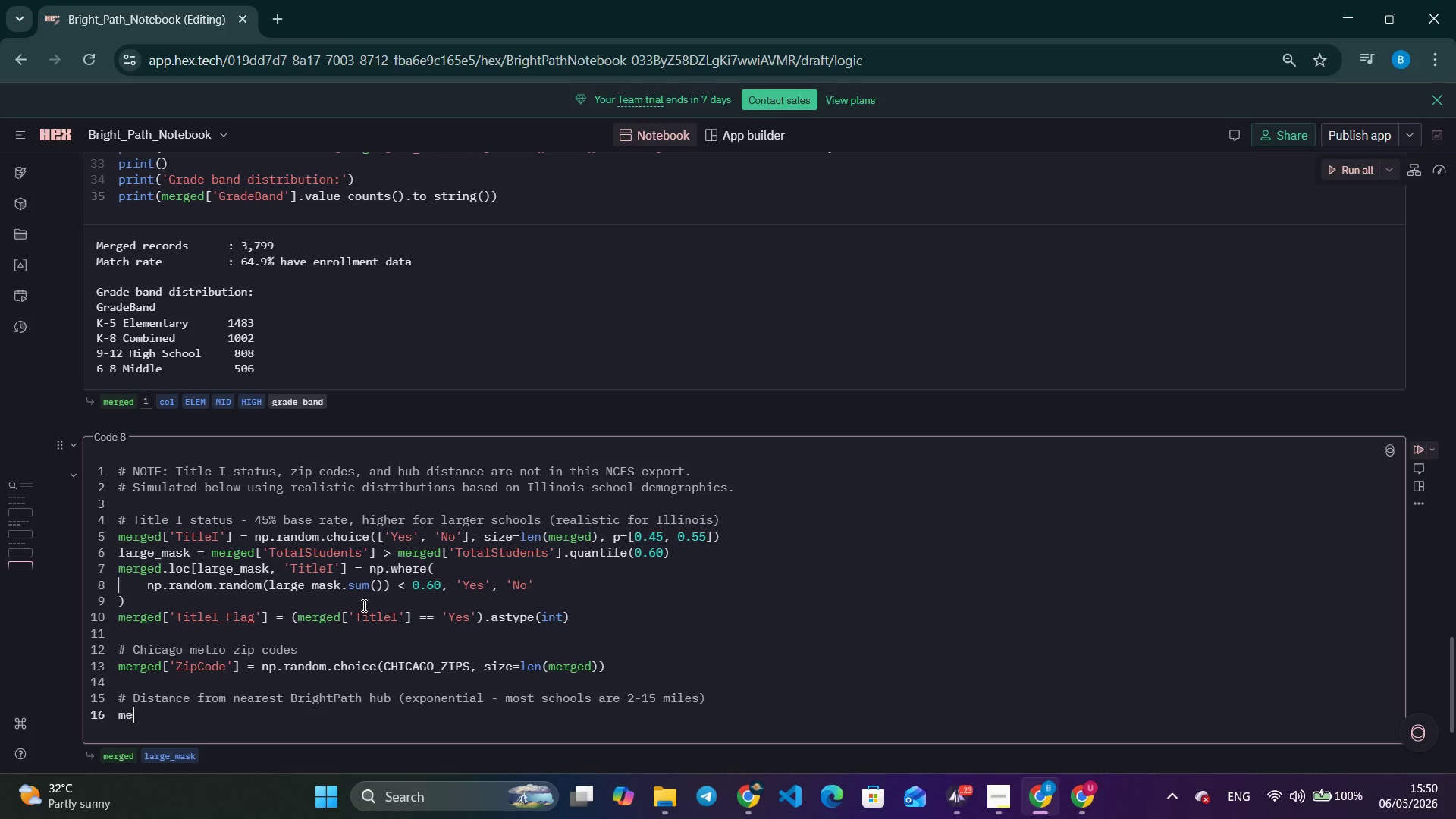 
type(merged[')
 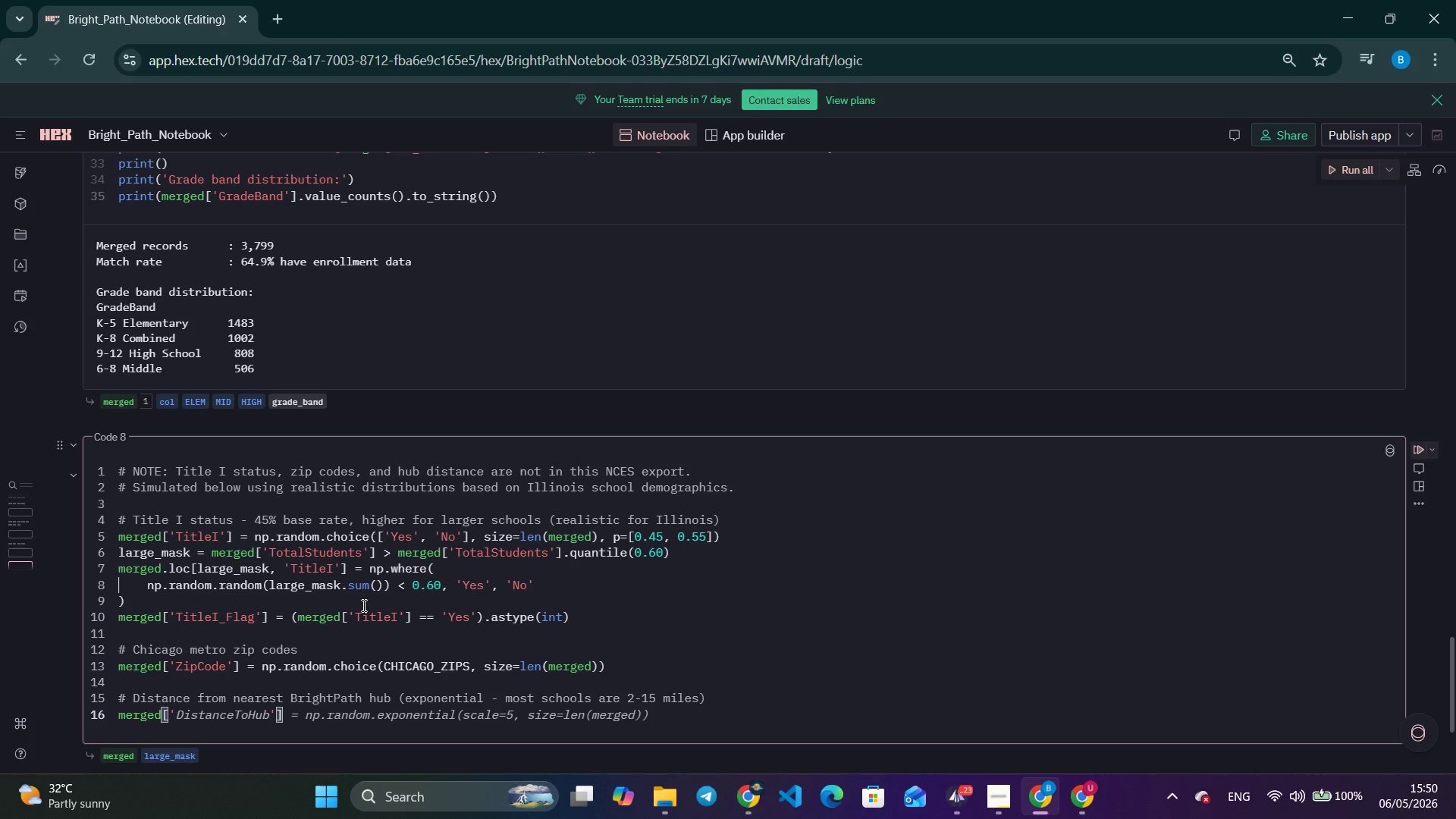 
wait(5.23)
 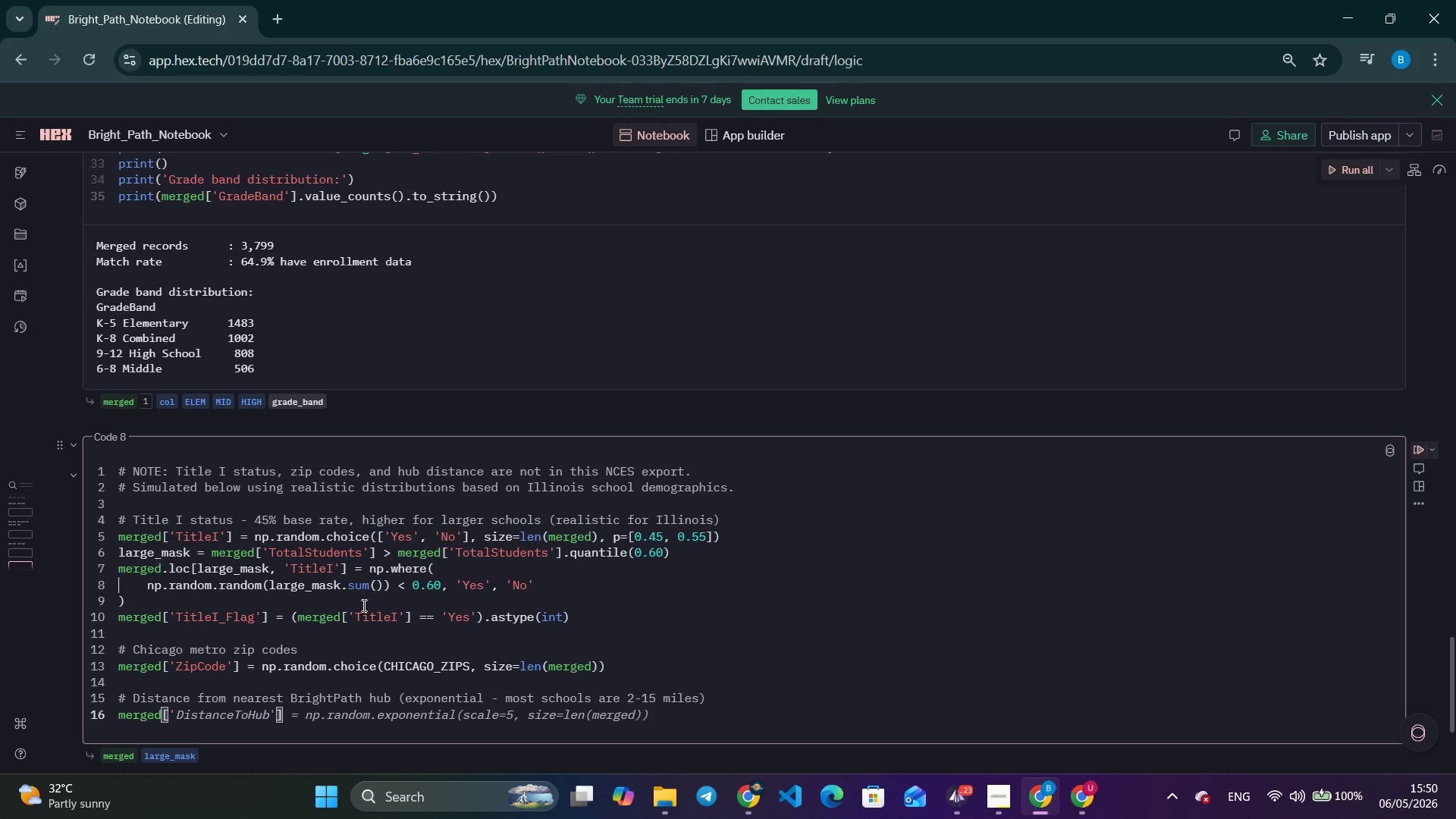 
scroll: coordinate [362, 605], scroll_direction: down, amount: 5.0
 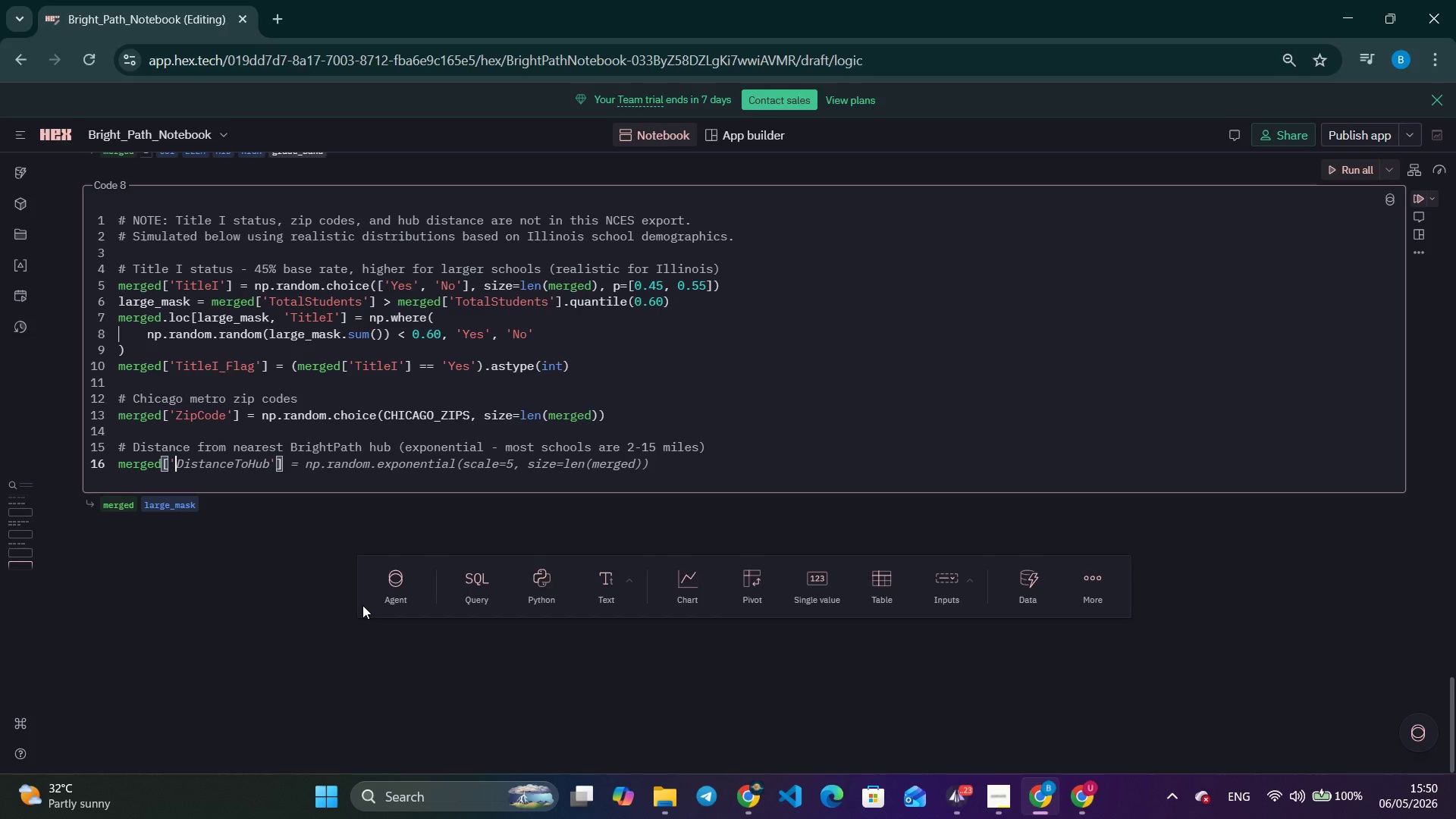 
wait(10.38)
 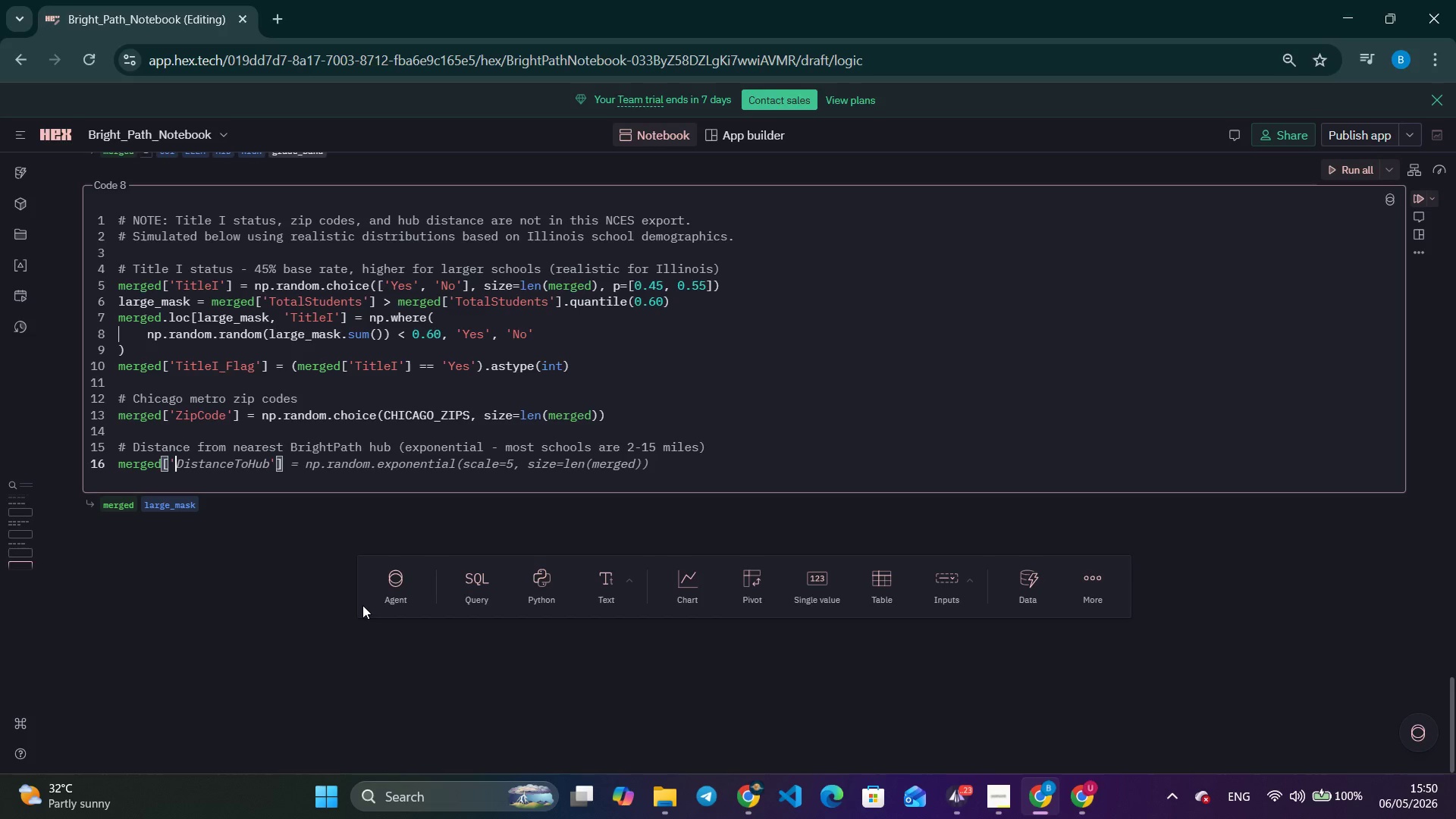 
type(DistanceFromHU)
key(Backspace)
type(ub_miles)
 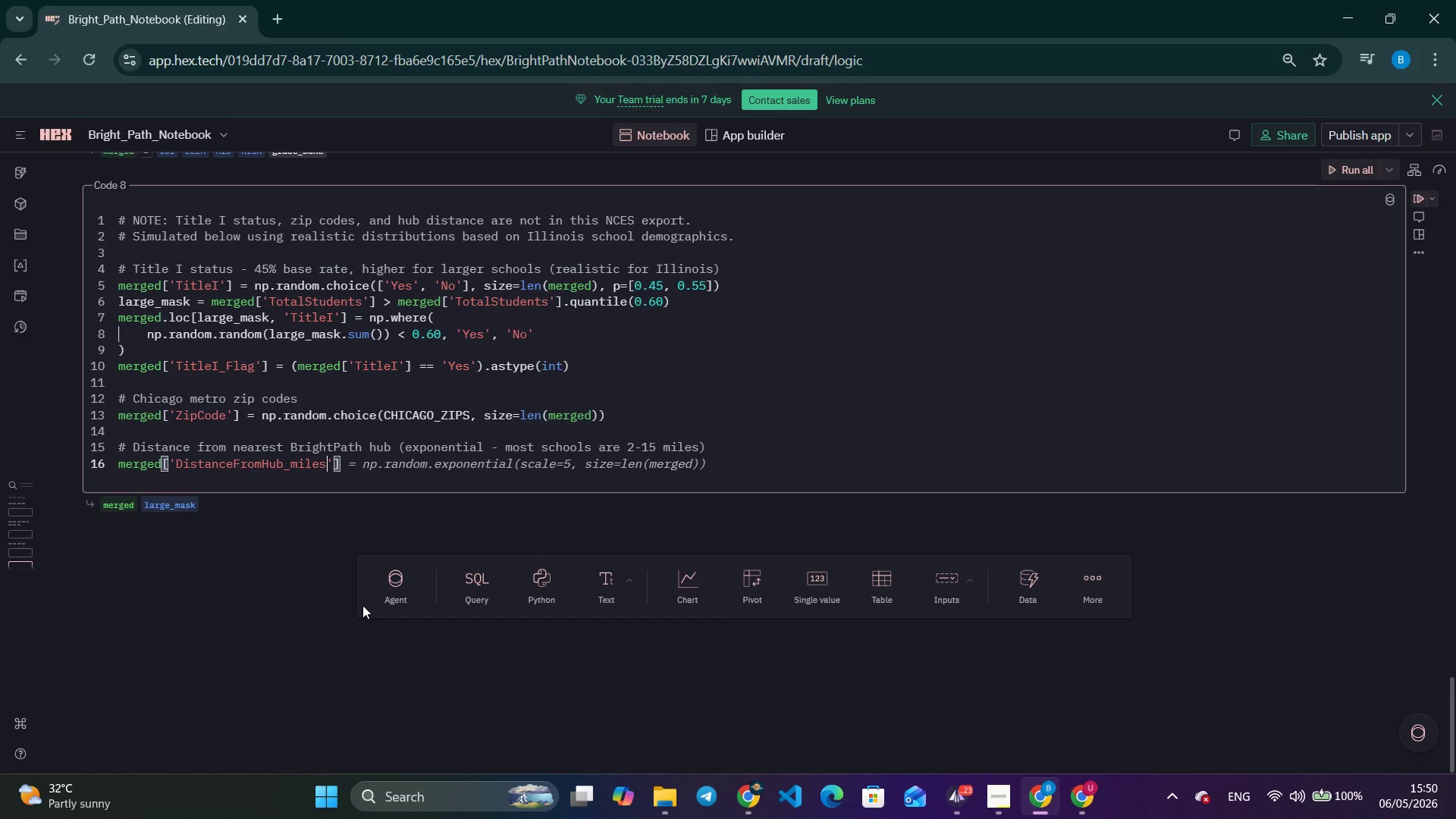 
key(ArrowRight)
 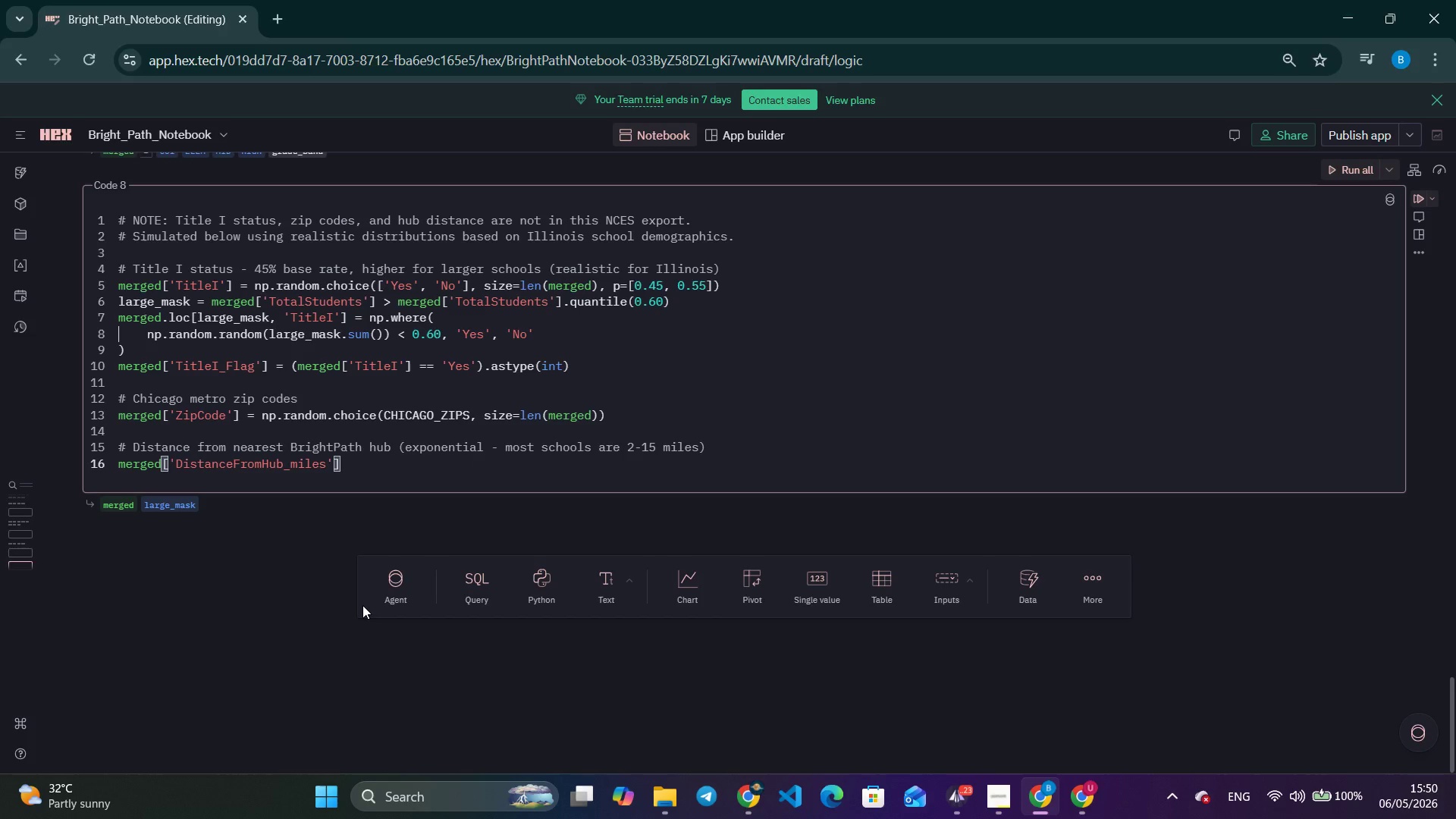 
key(ArrowRight)
 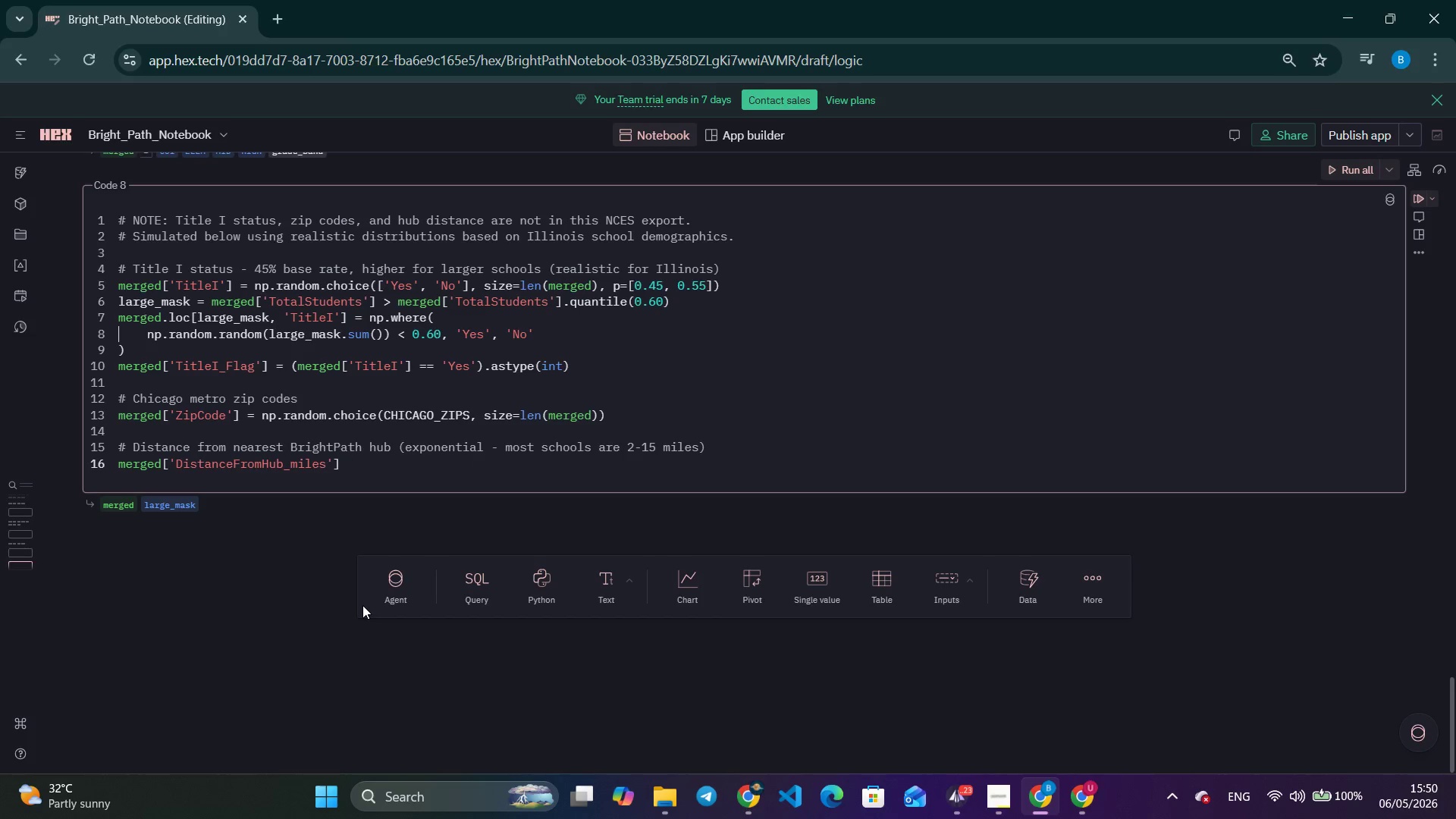 
type( = np.round()
 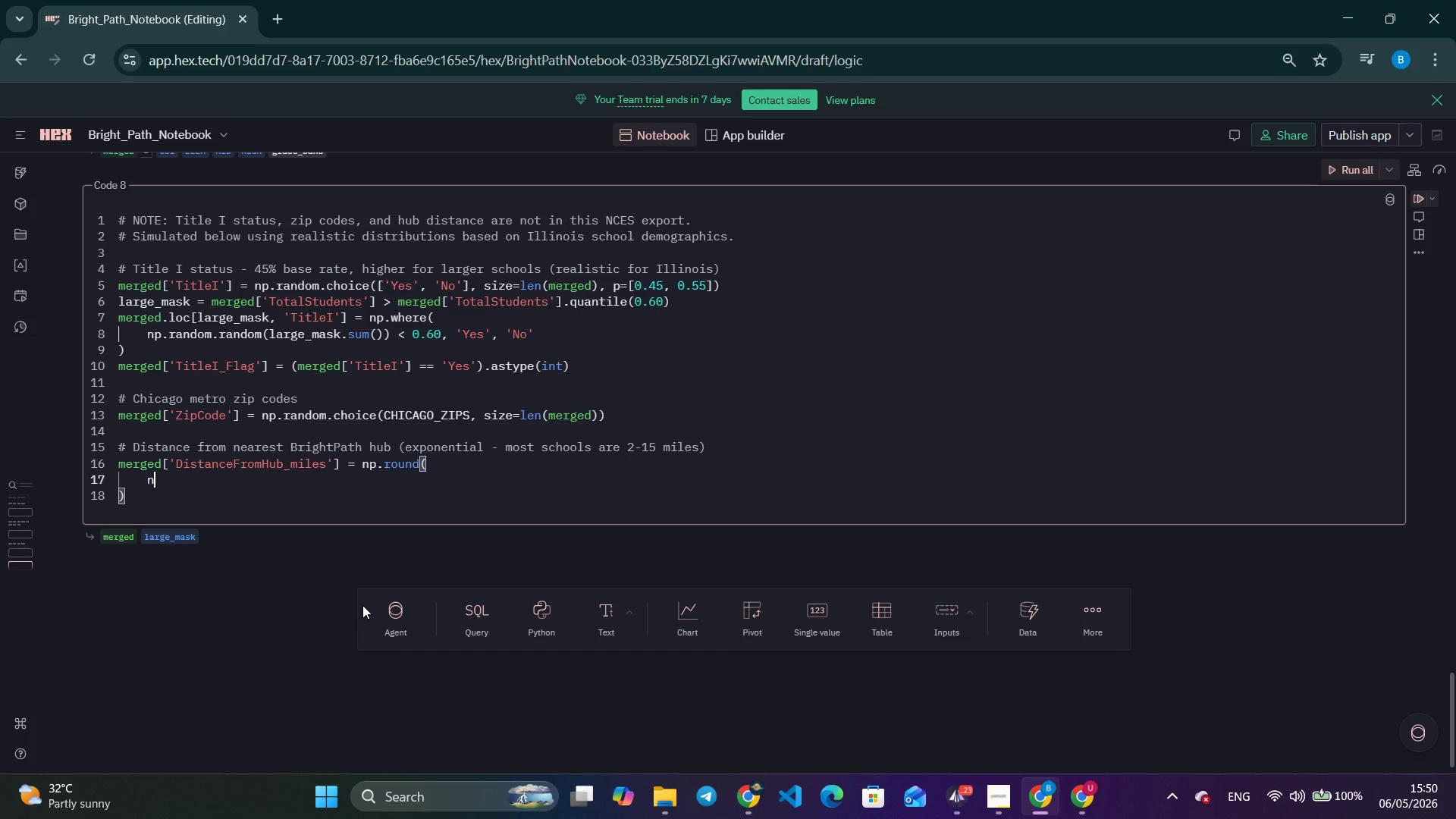 
key(Enter)
 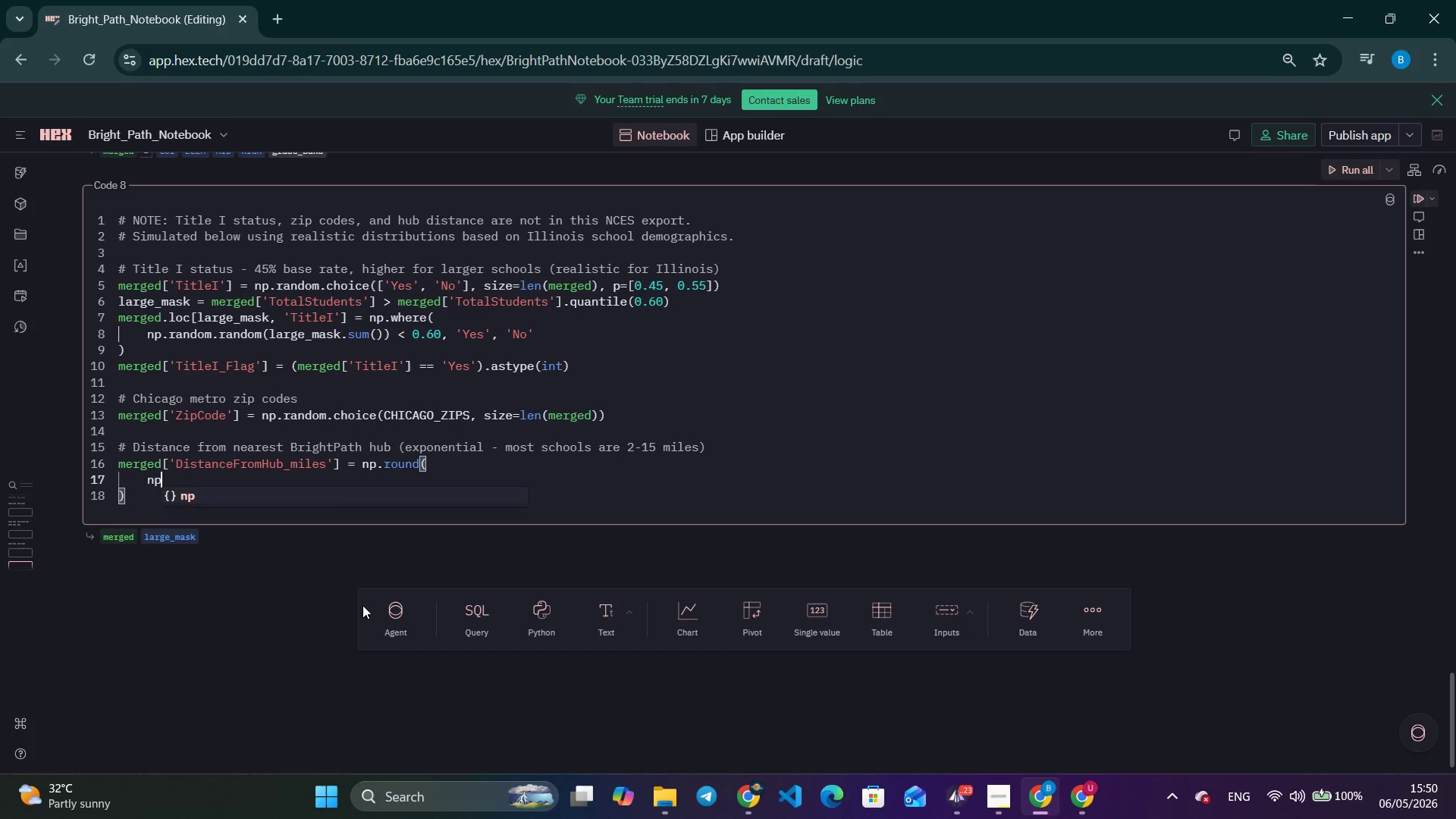 
type(np.random.expo)
 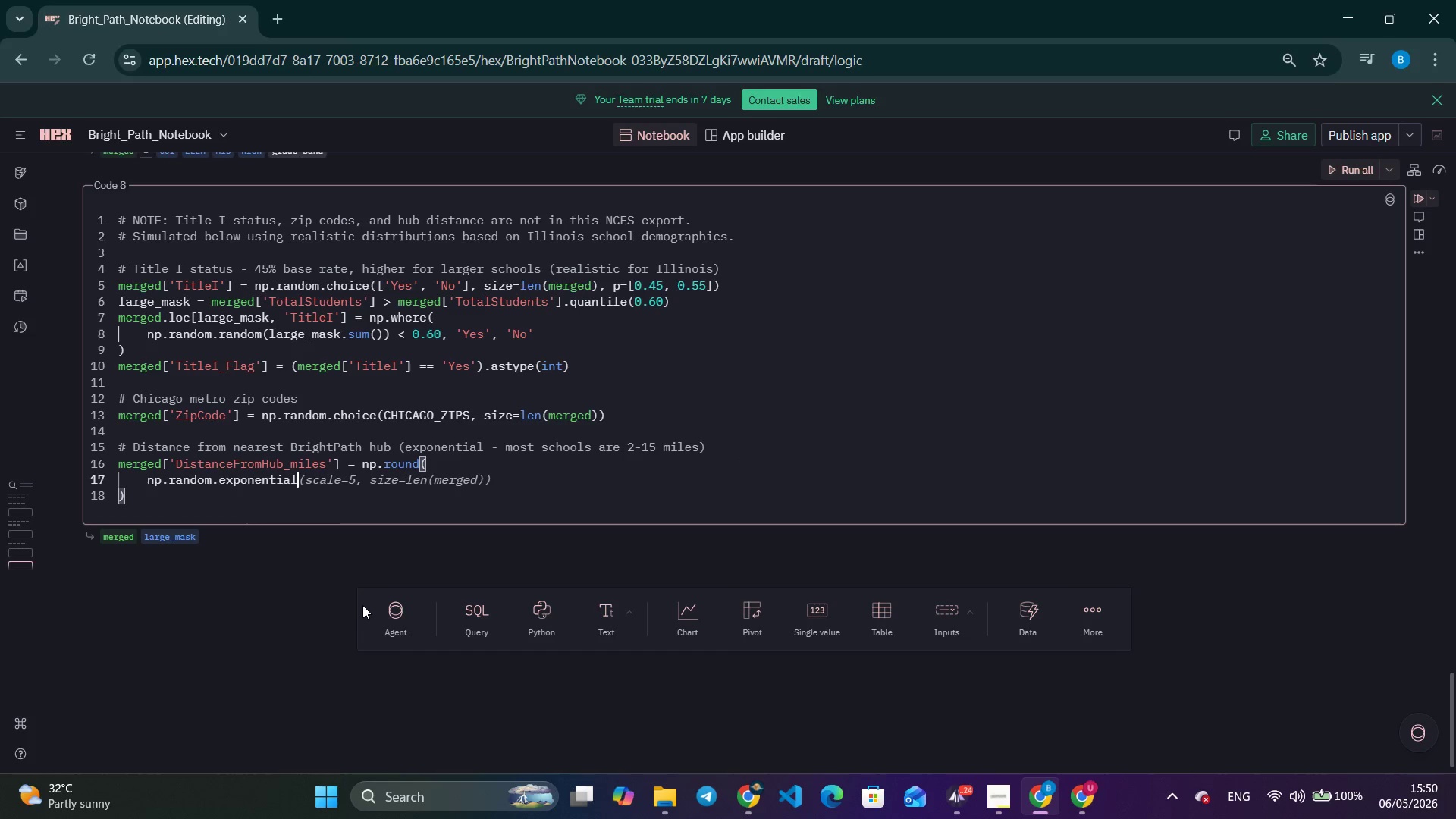 
key(Enter)
 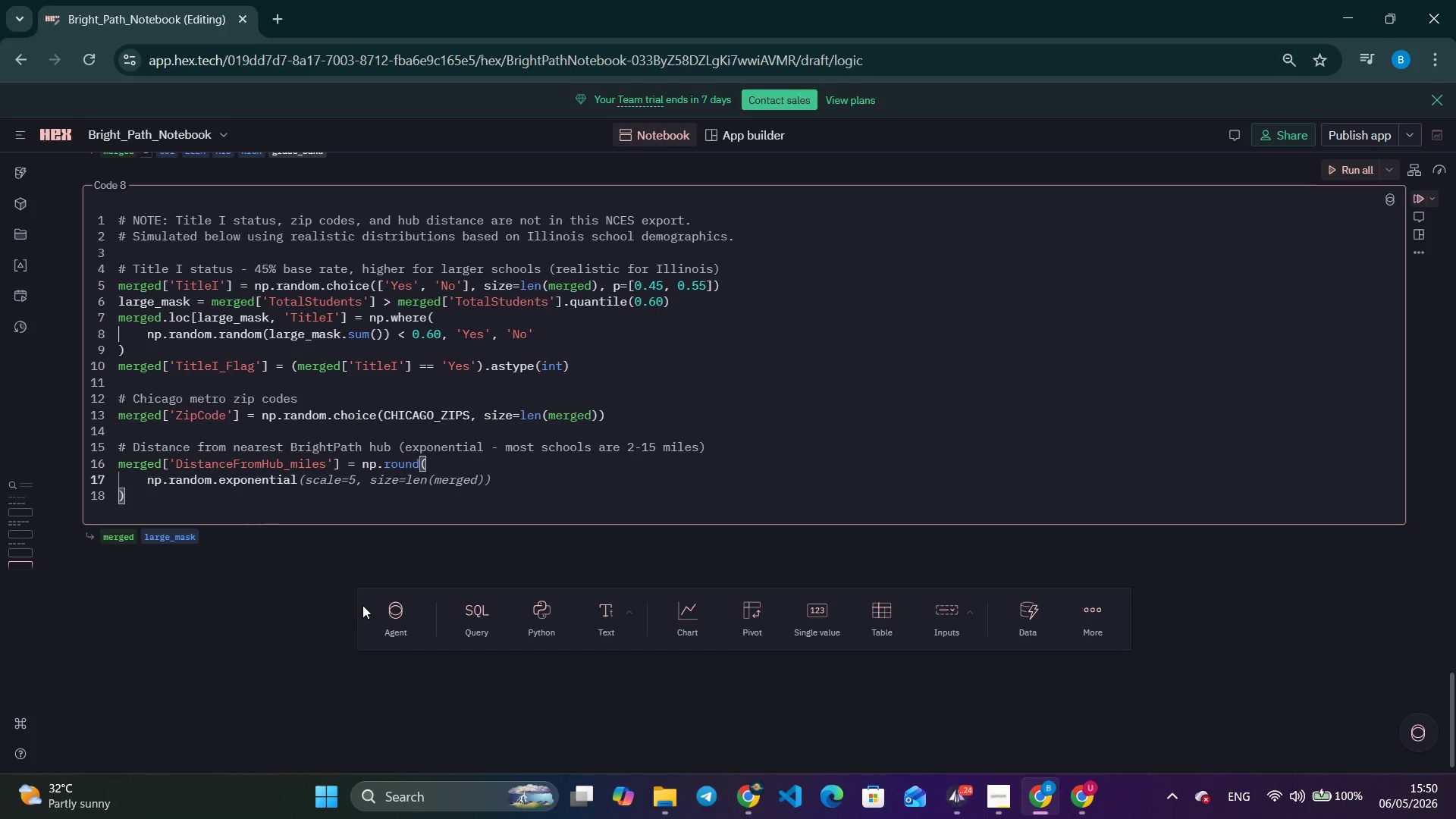 
type((scale=8, size=len(merged)
 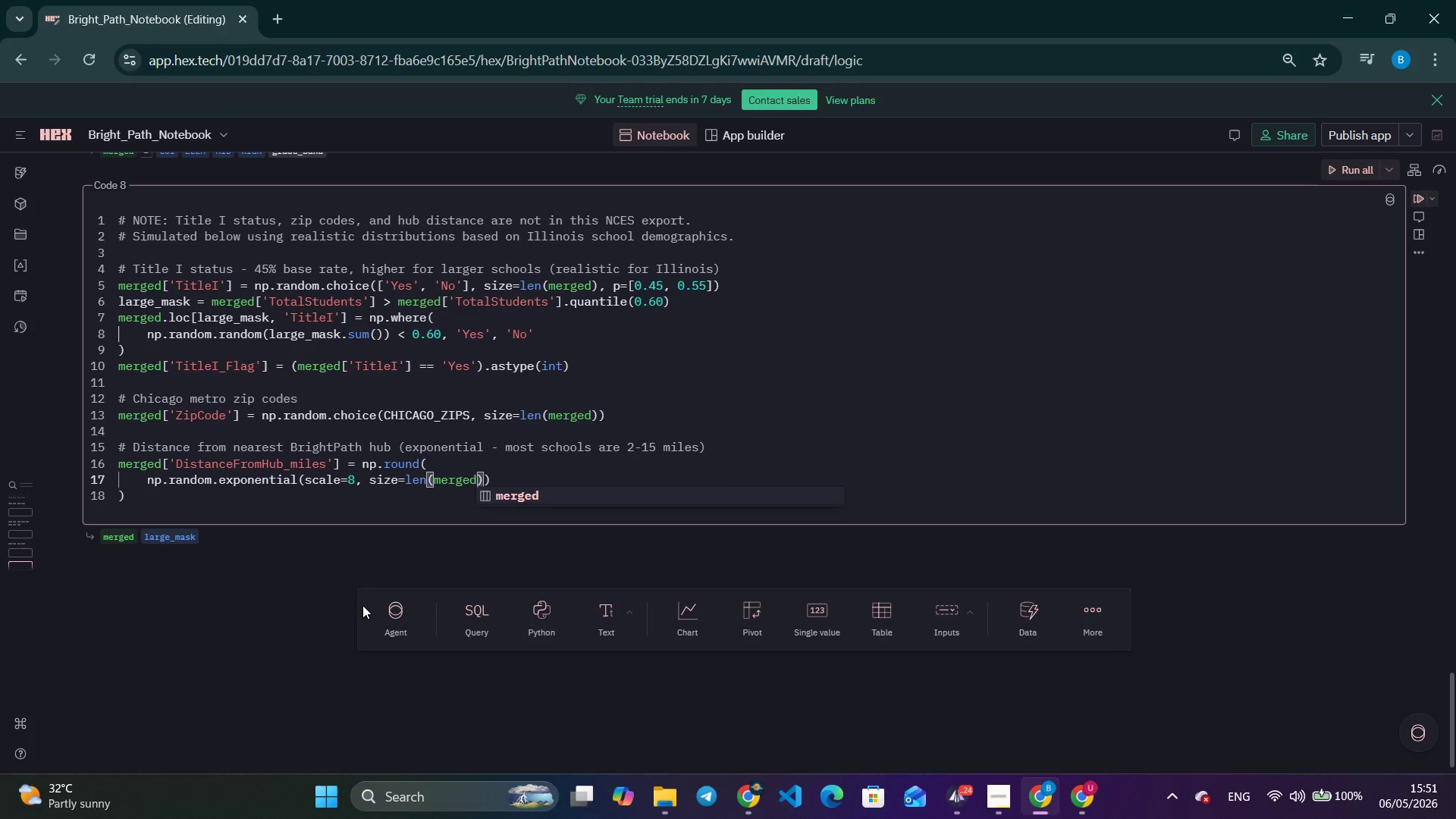 
key(ArrowRight)
 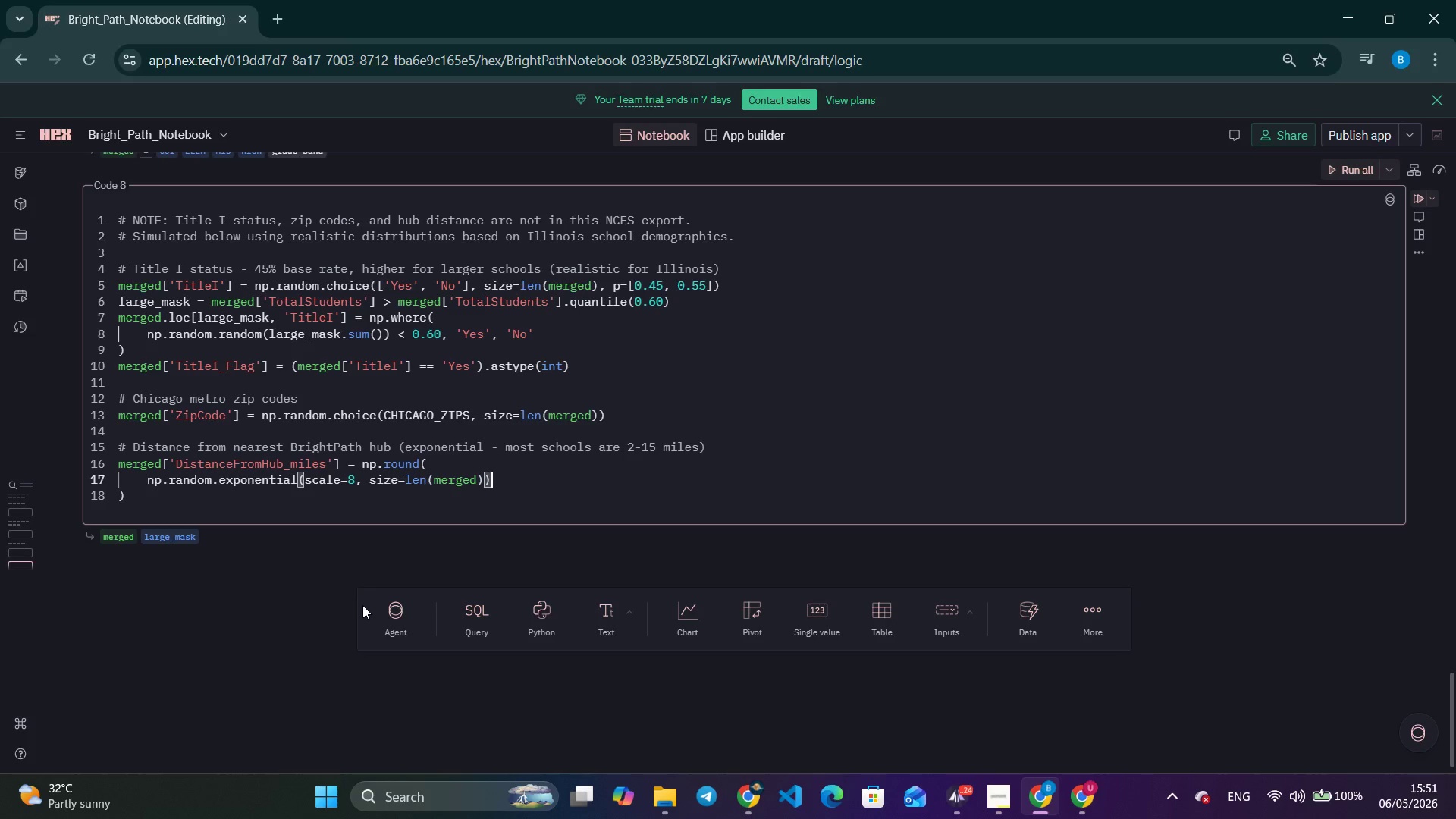 
key(ArrowRight)
 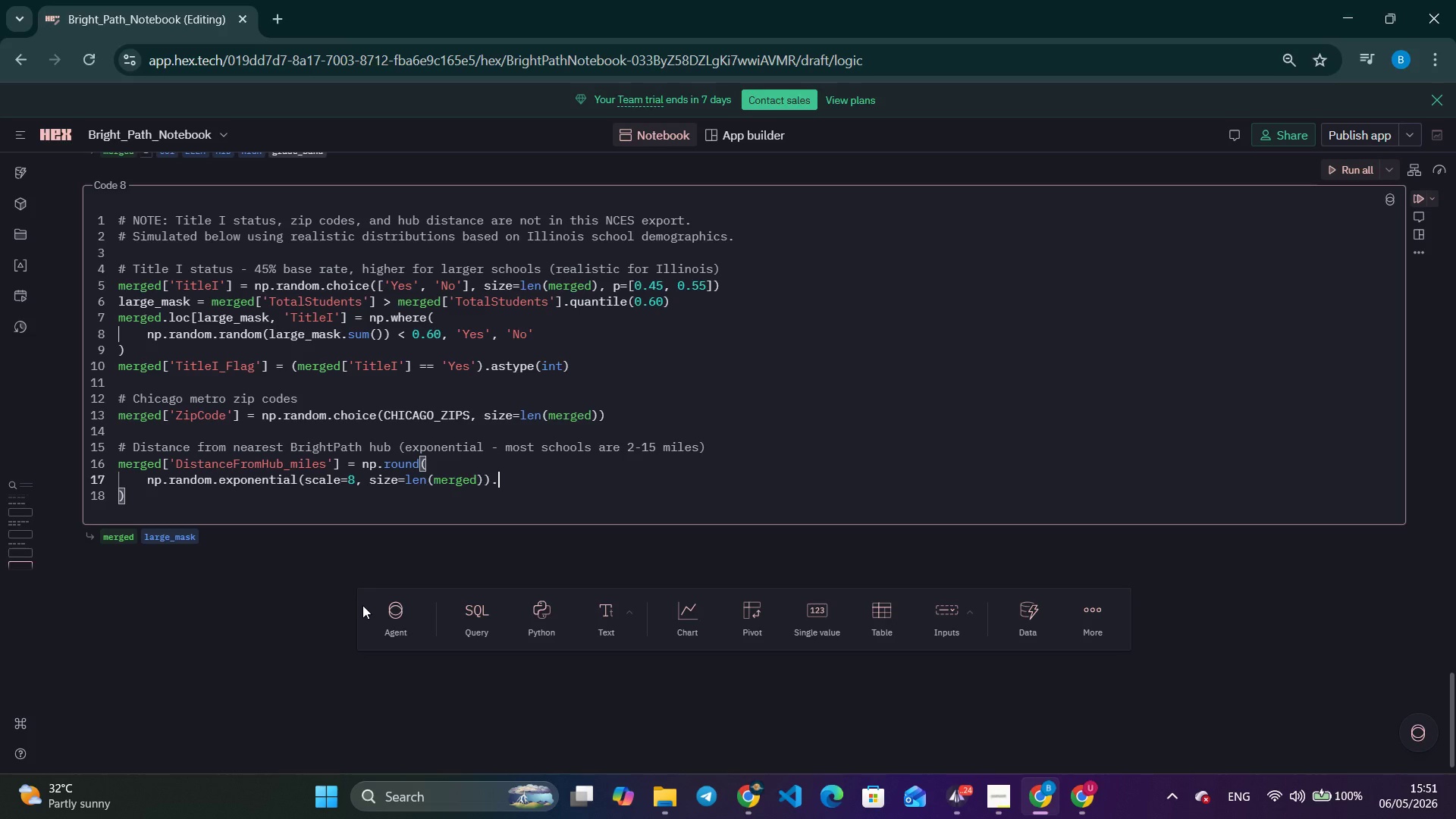 
type(.clip(0.05, 35)
 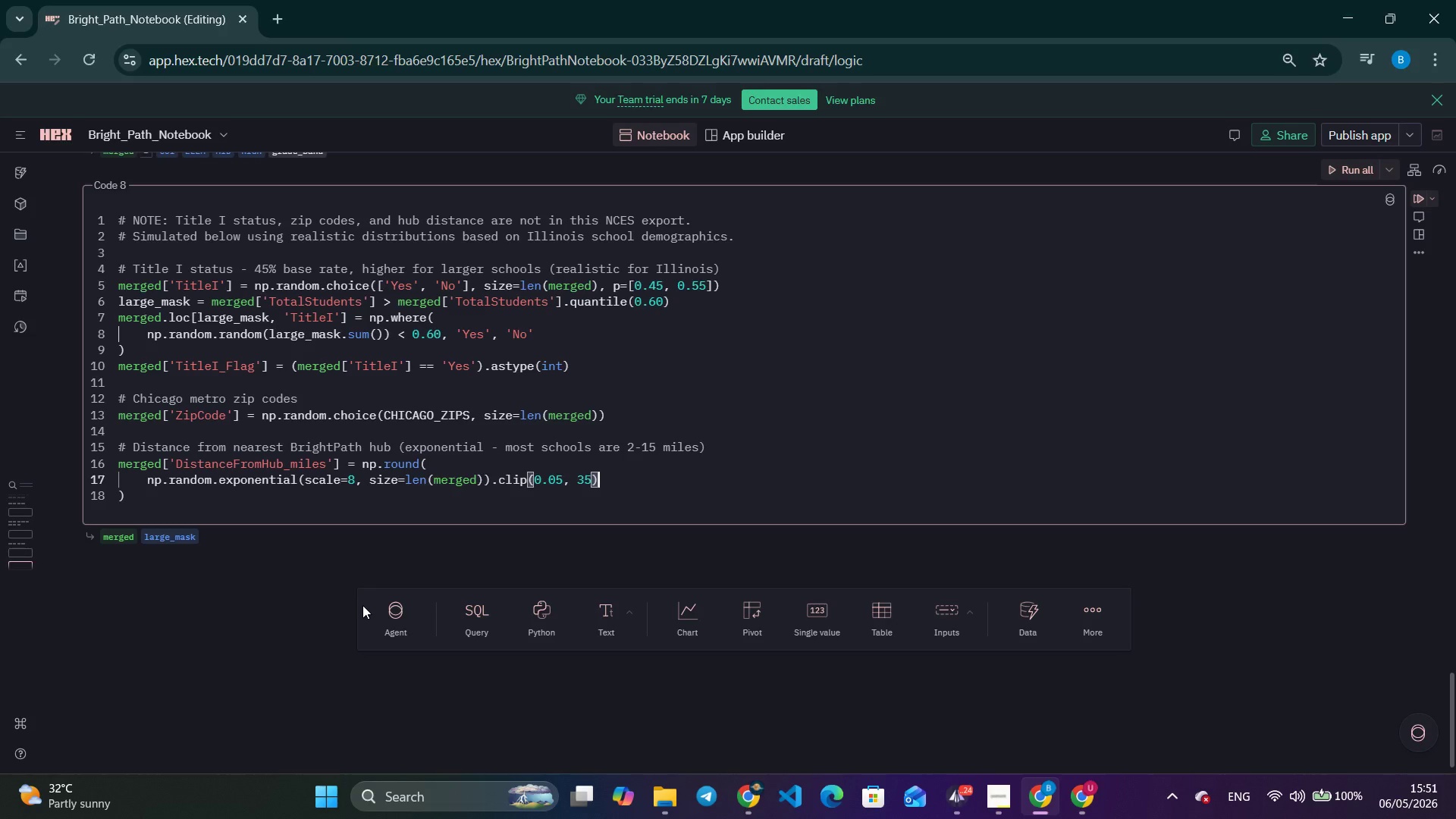 
key(ArrowRight)
 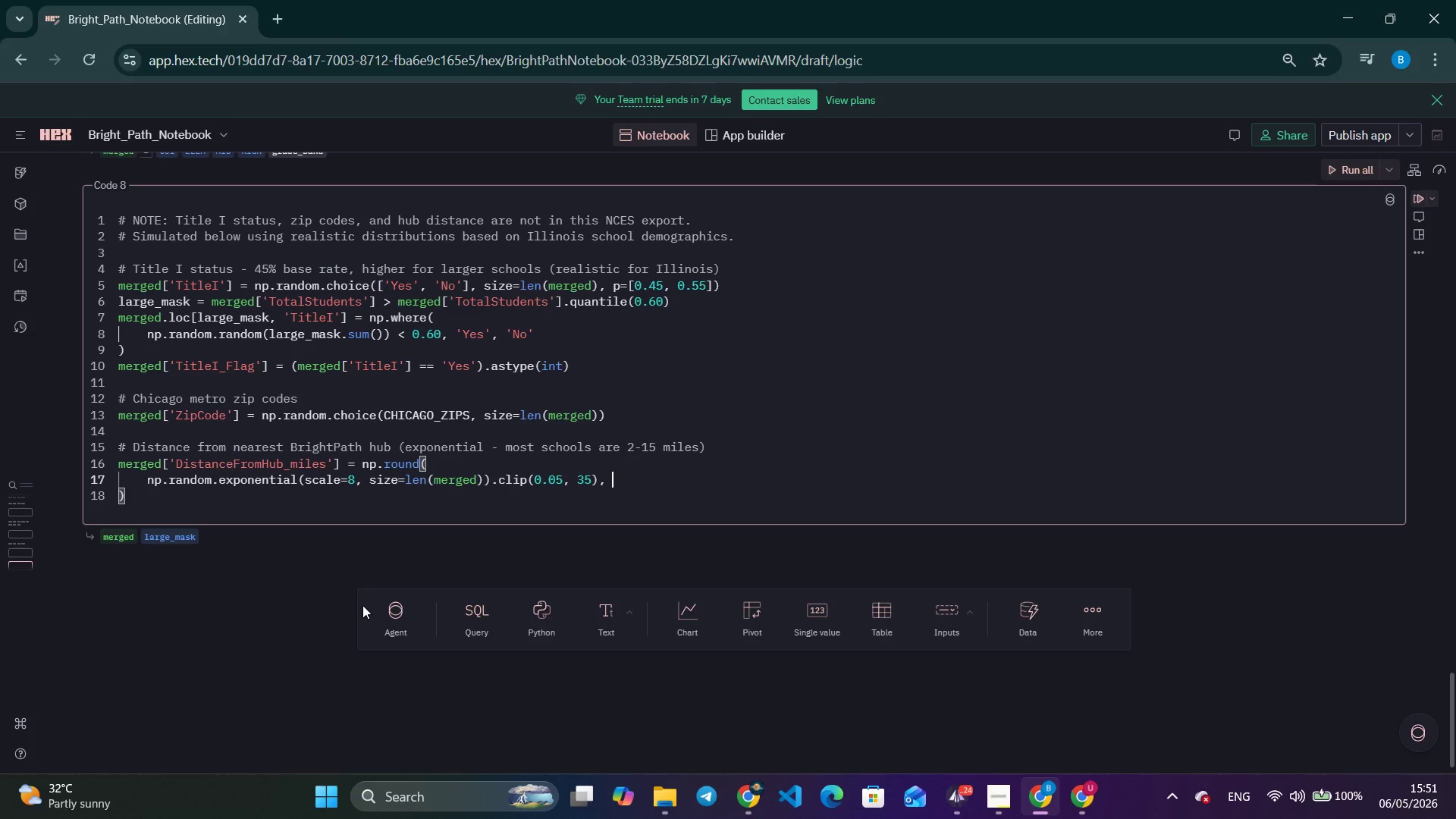 
key(Comma)
 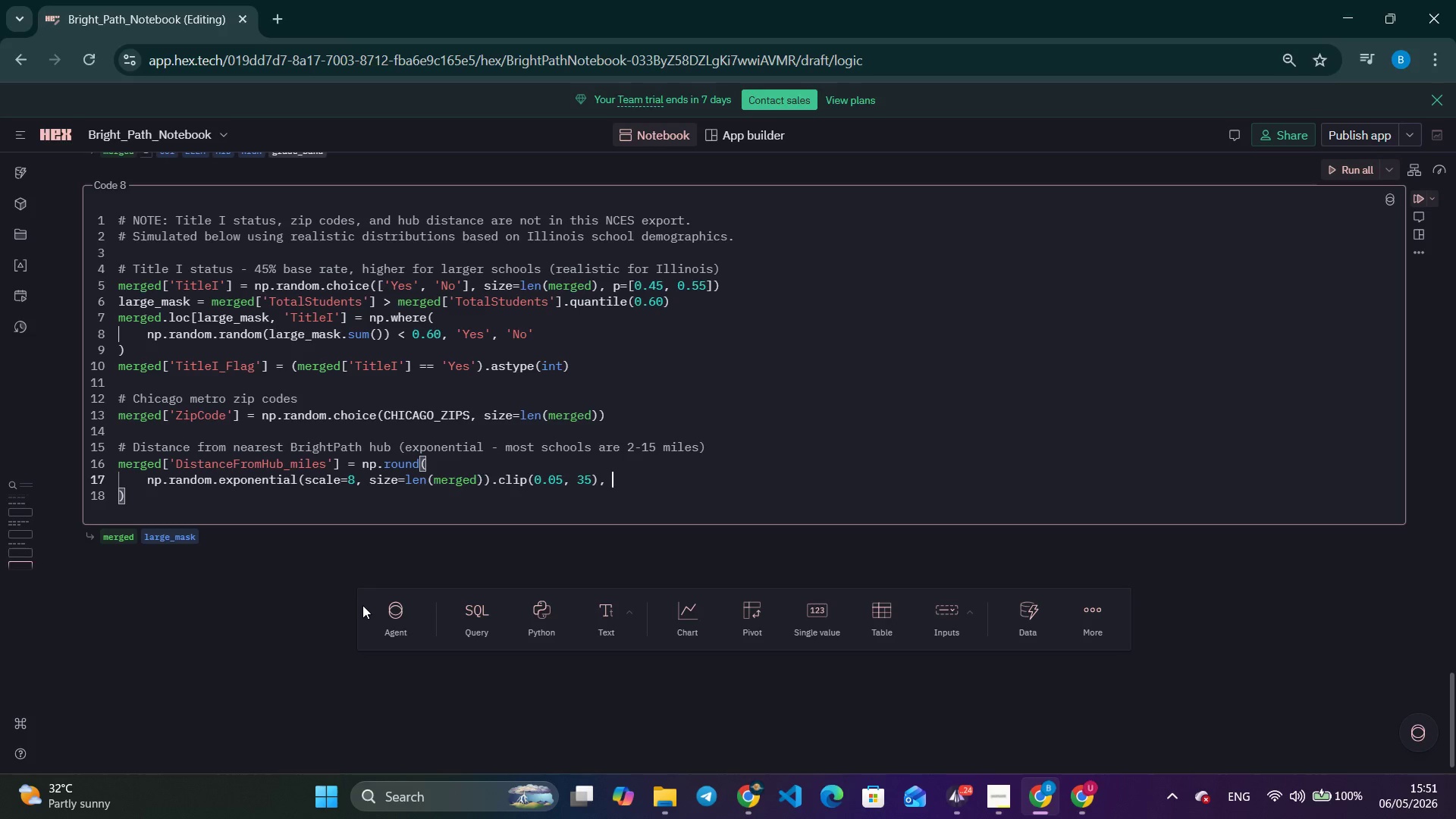 
key(Space)
 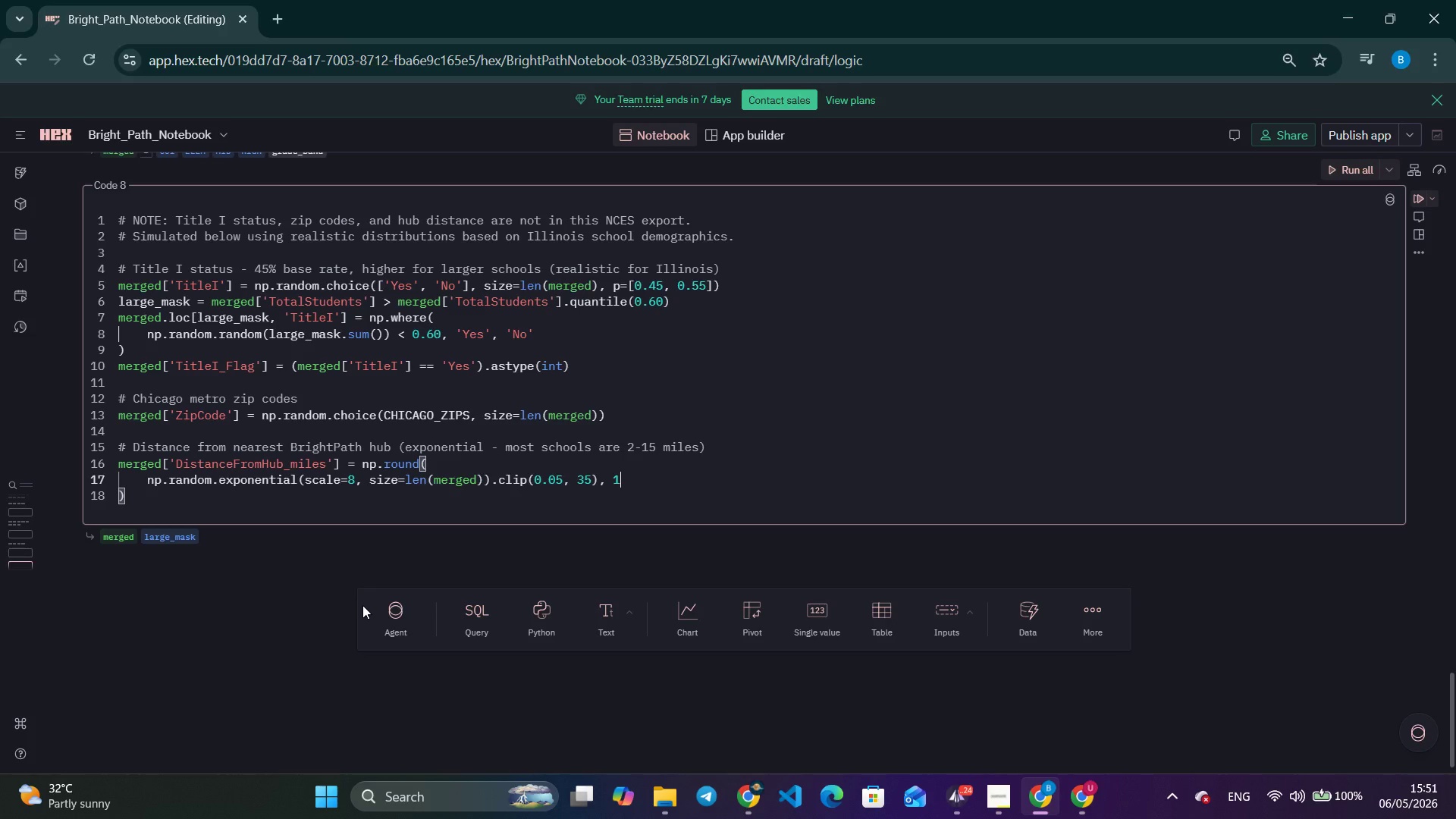 
key(1)
 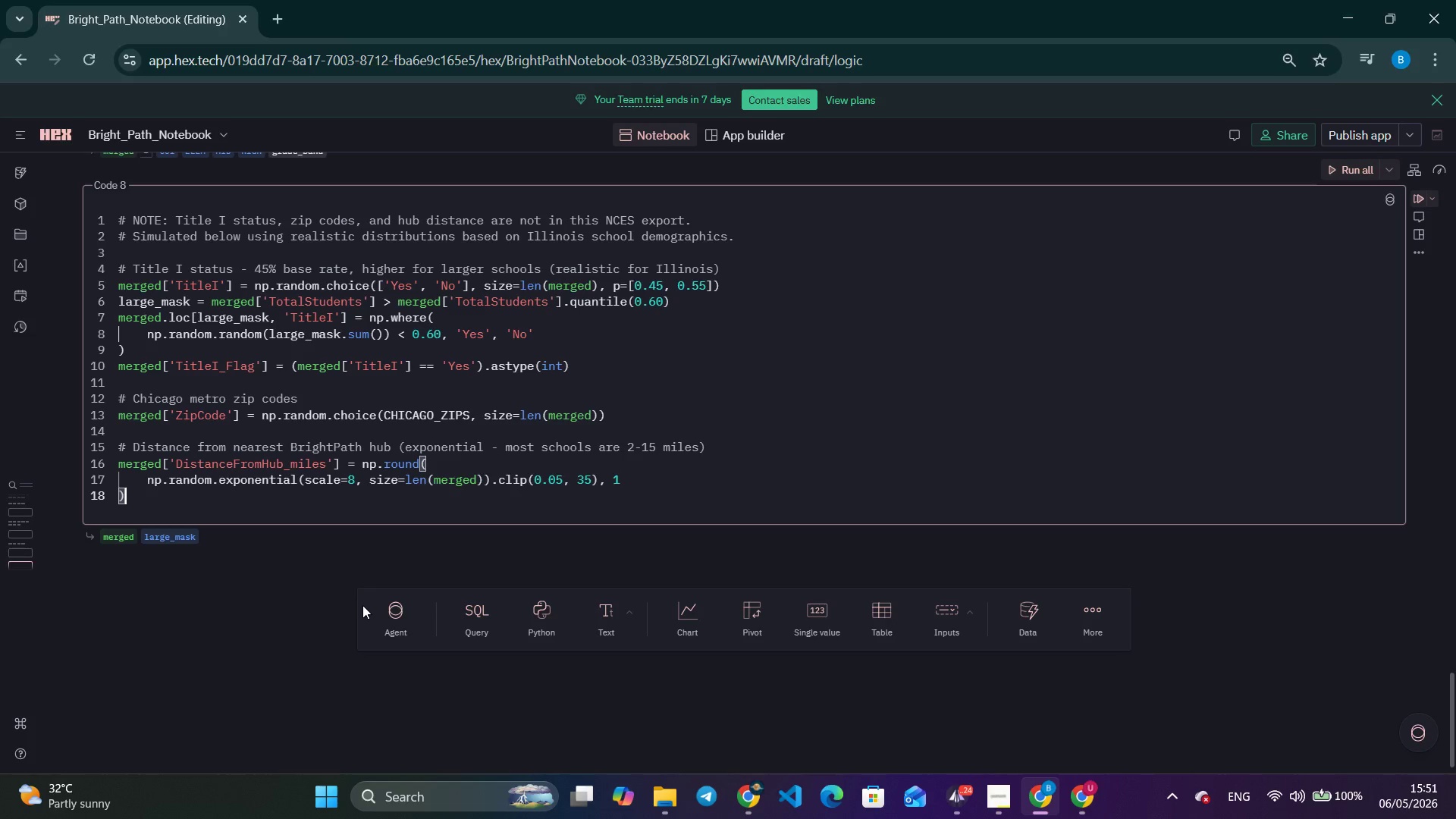 
key(ArrowDown)
 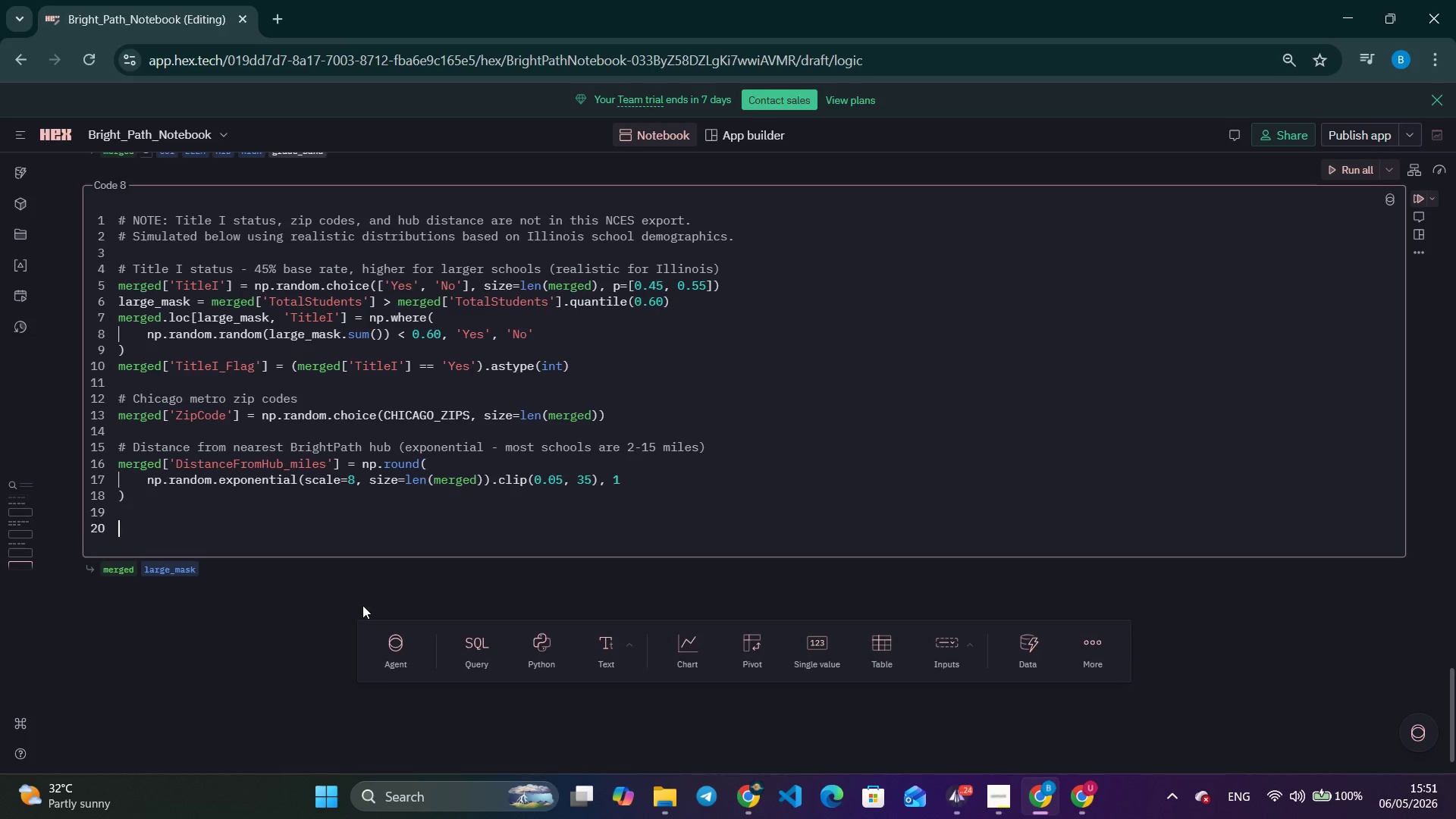 
key(Enter)
 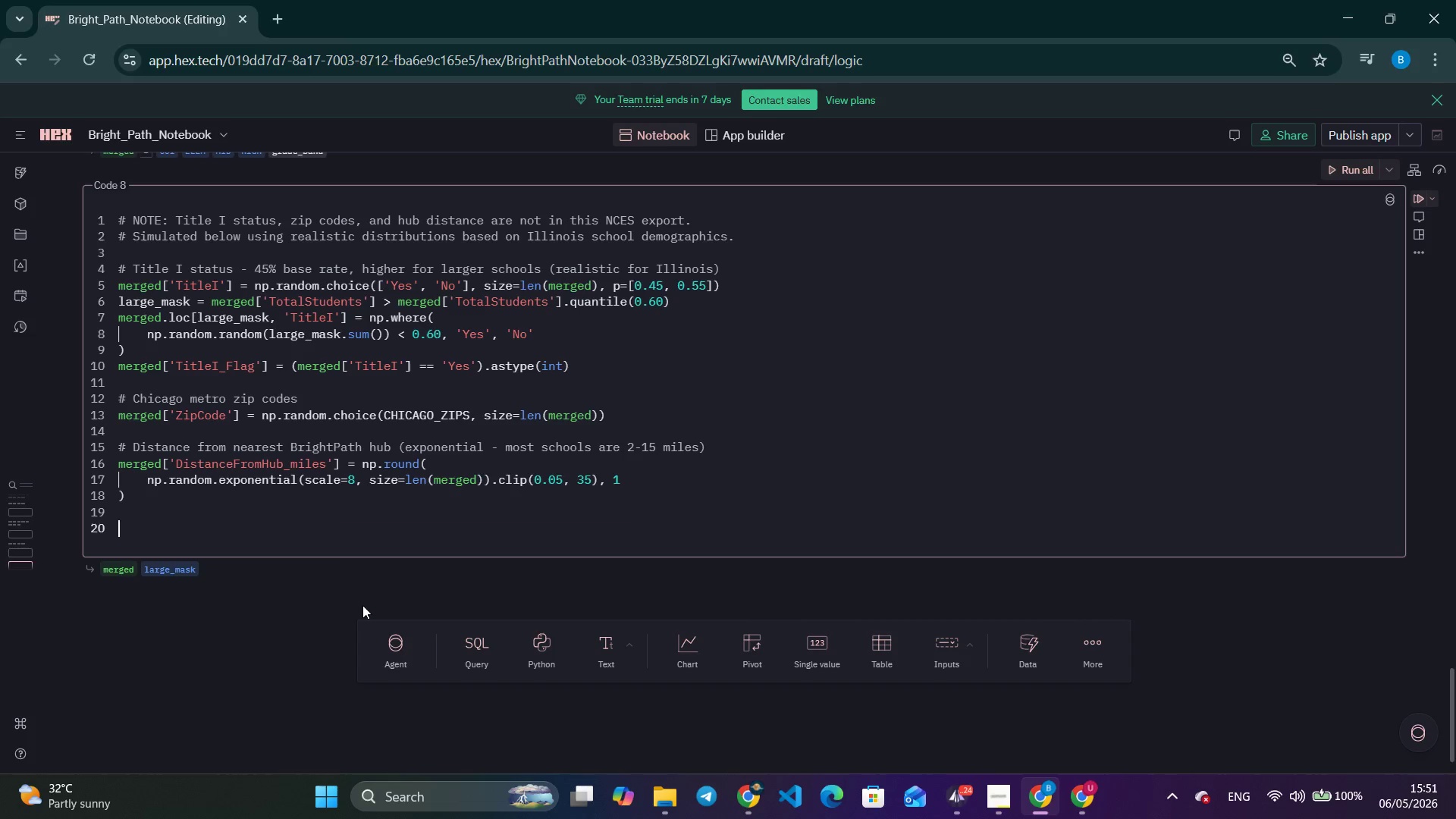 
key(Enter)
 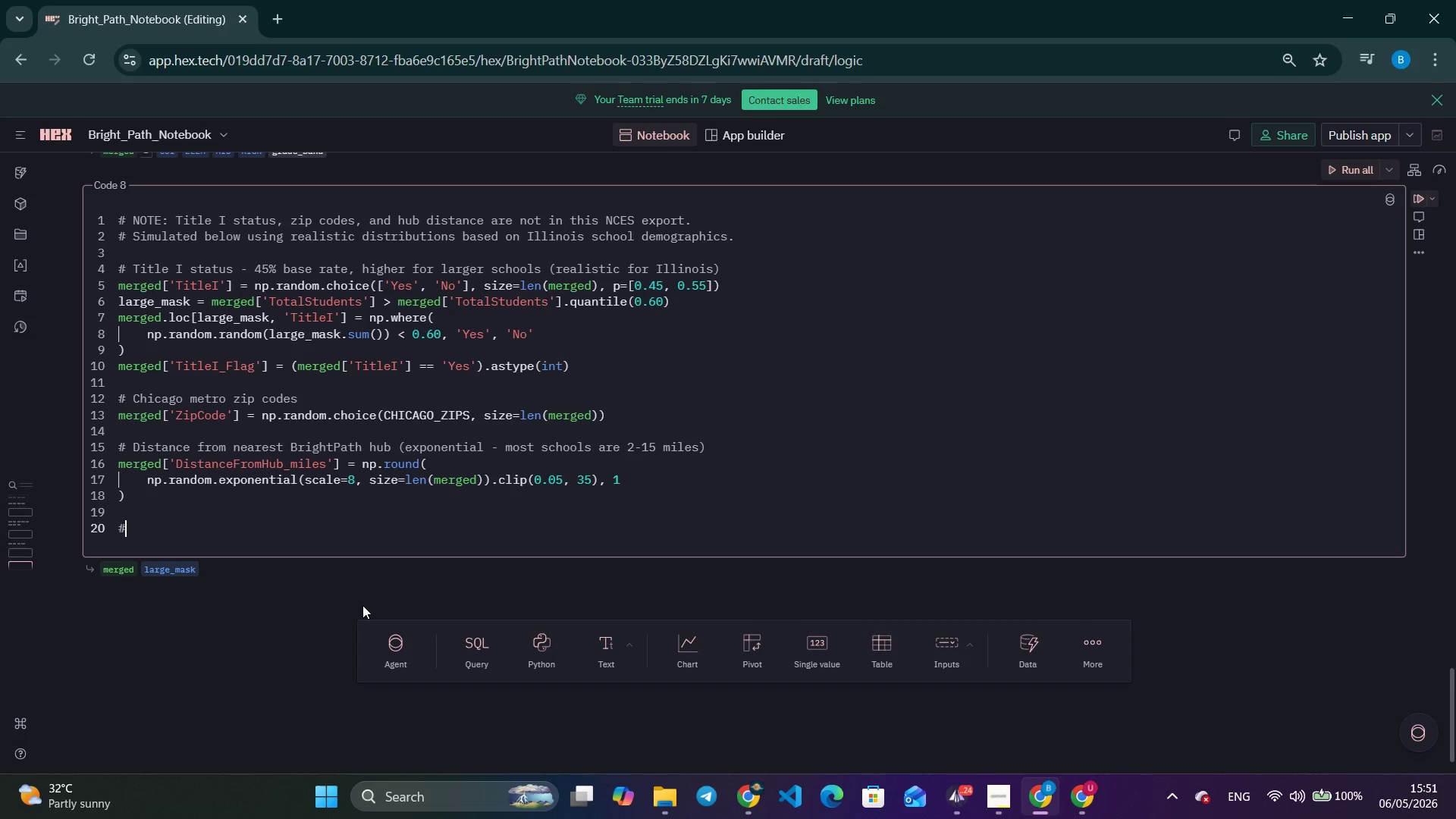 
type(# Enrollment size category)
 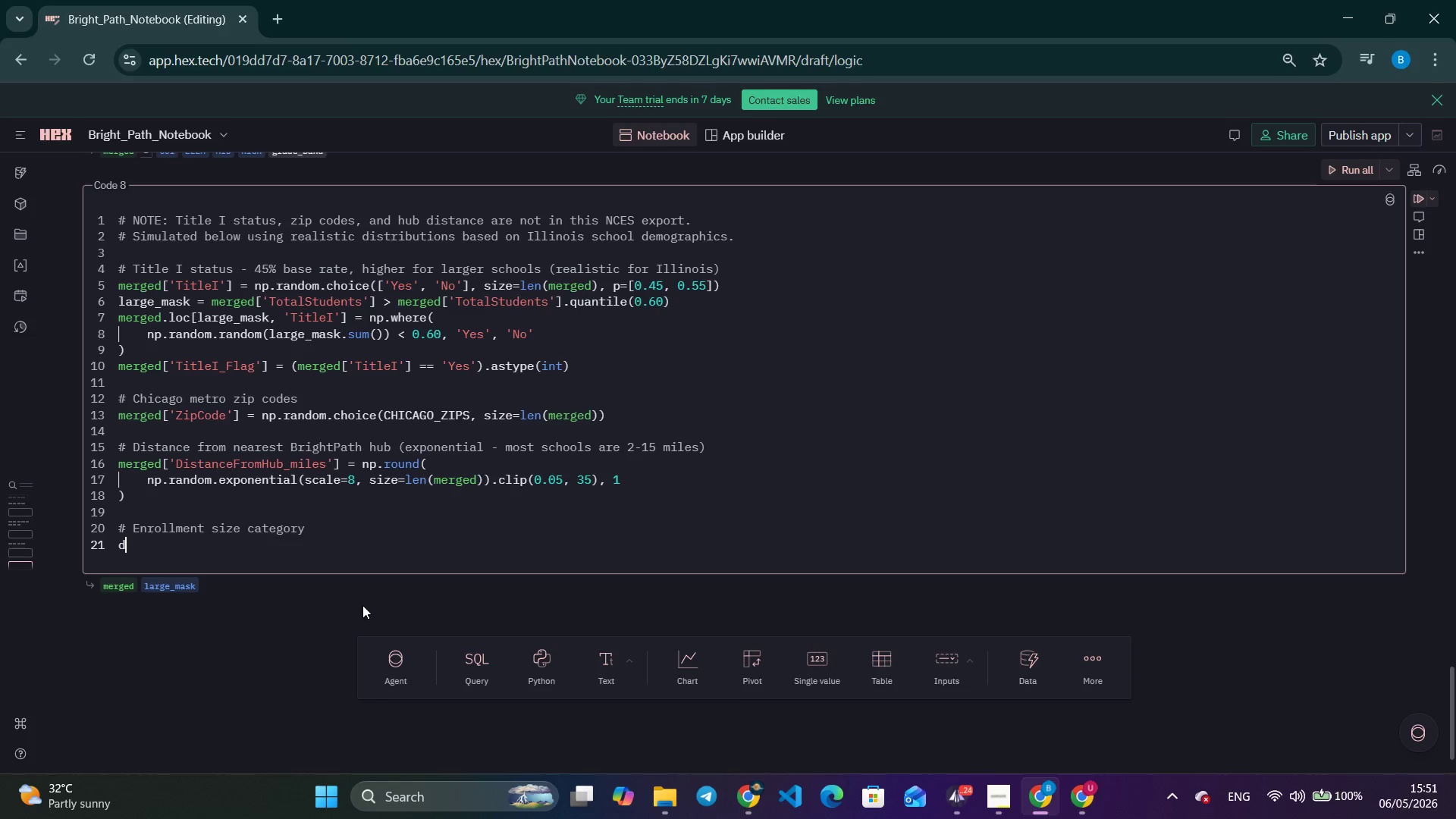 
key(Enter)
 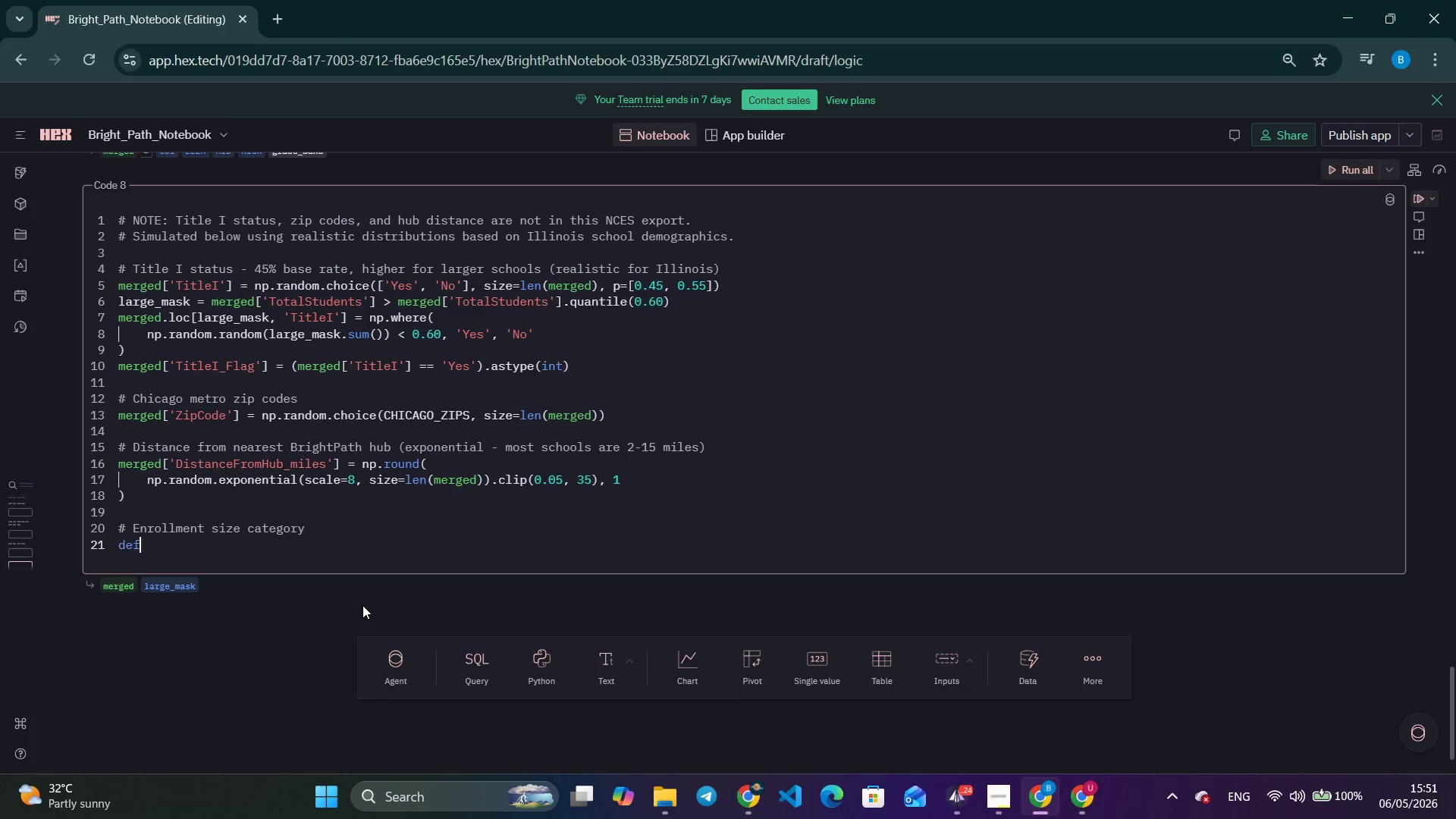 
type(def enr_size(n)
 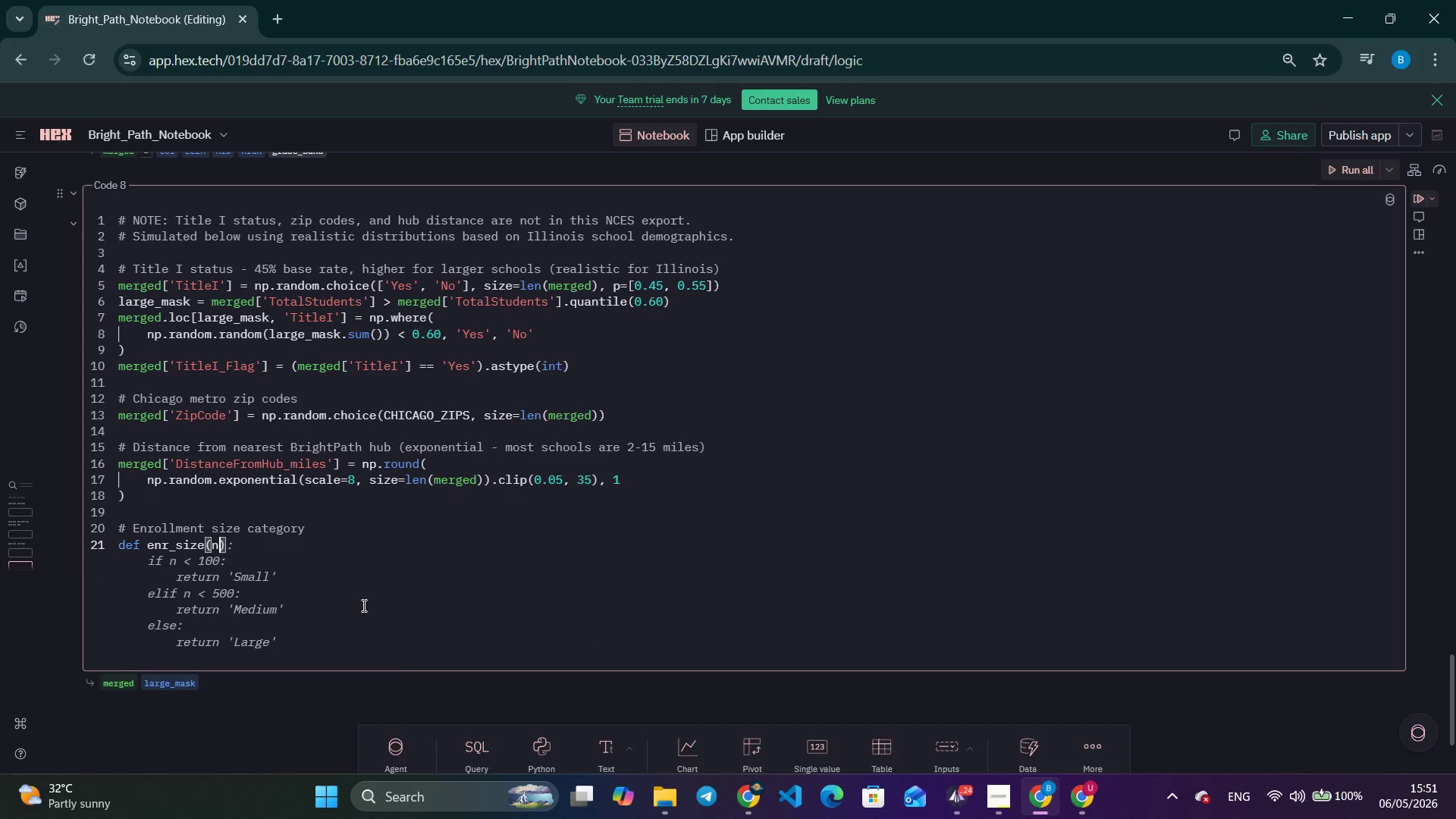 
key(ArrowRight)
 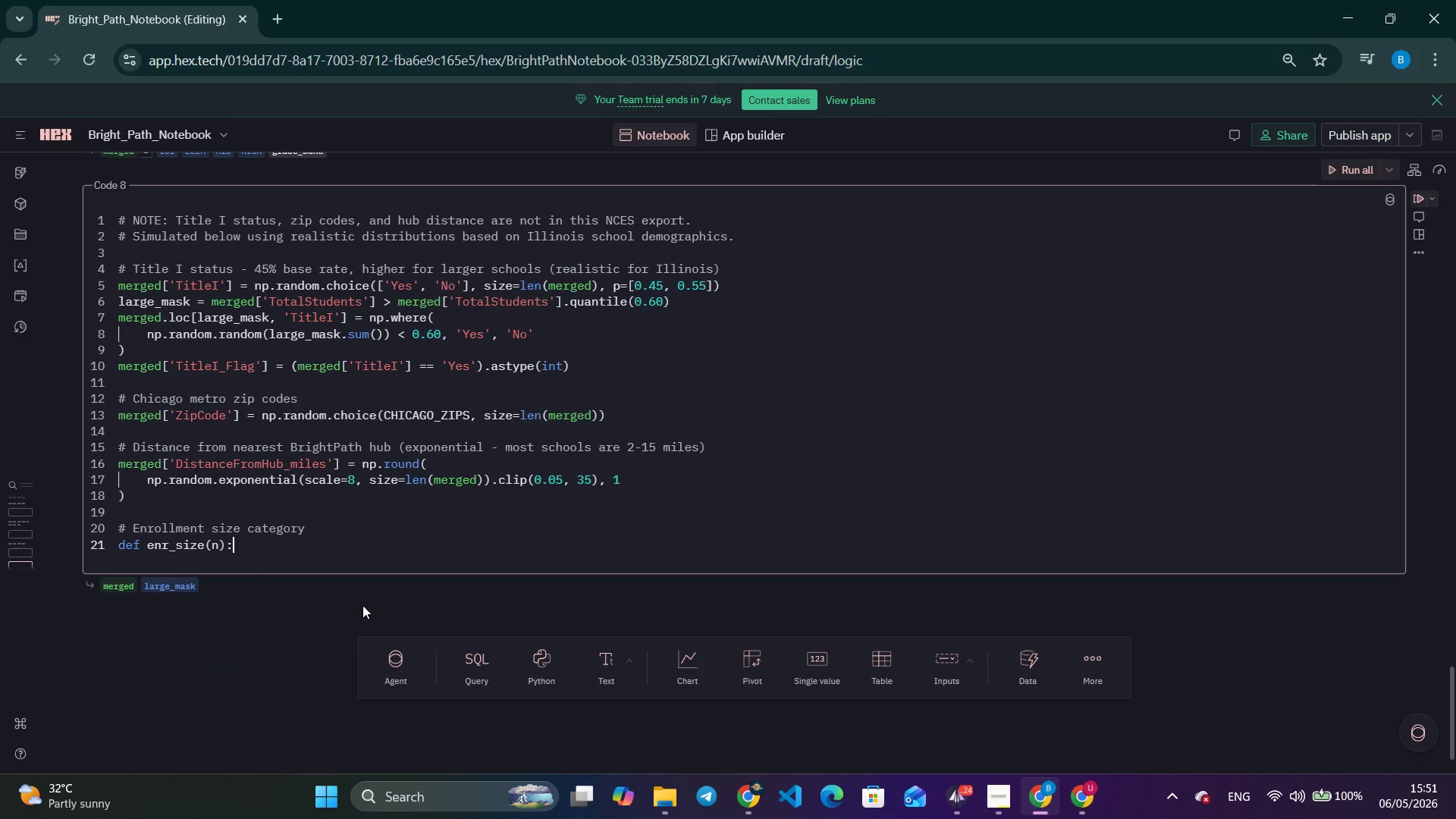 
key(Shift+ShiftLeft)
 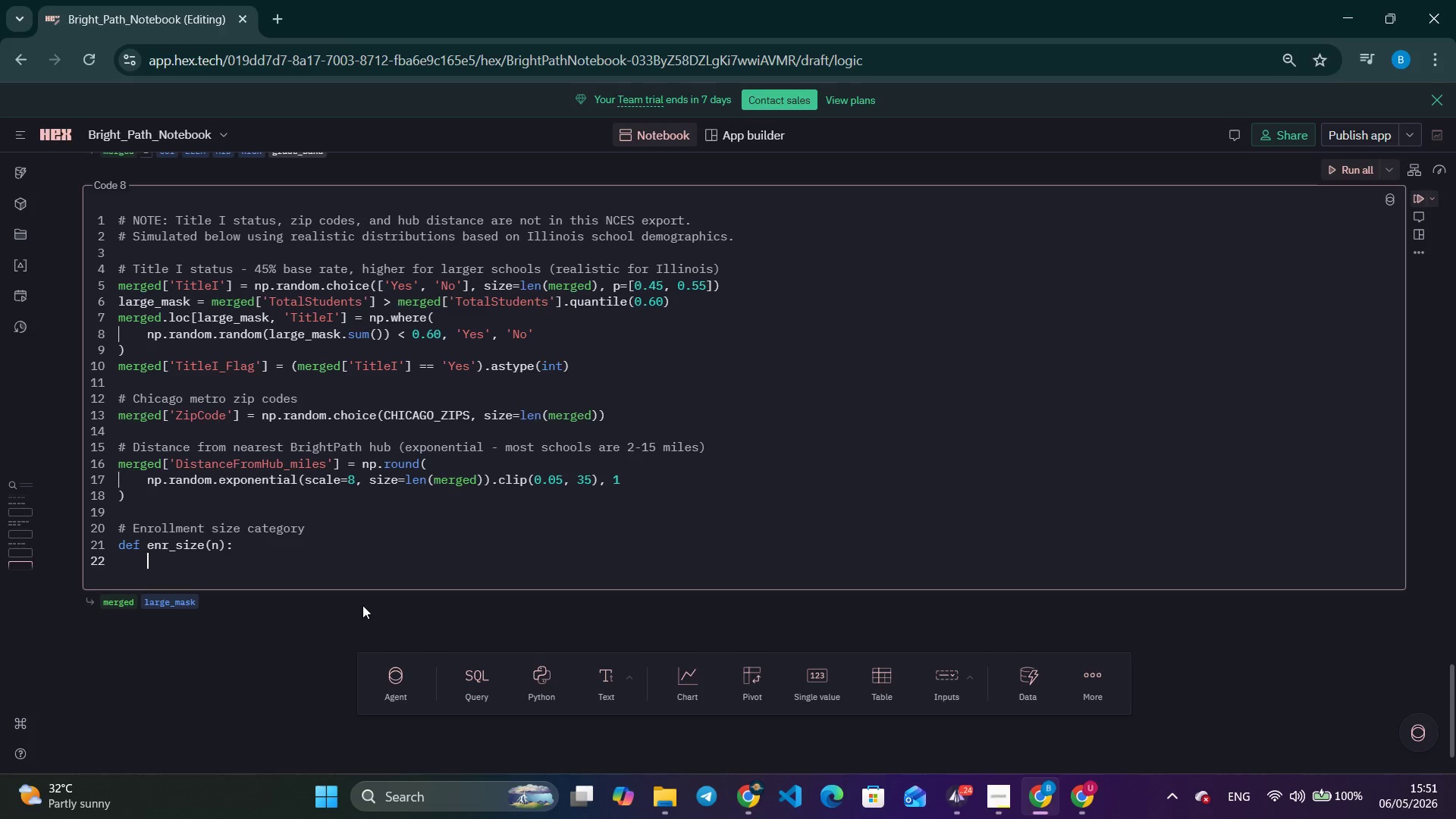 
key(Shift+Semicolon)
 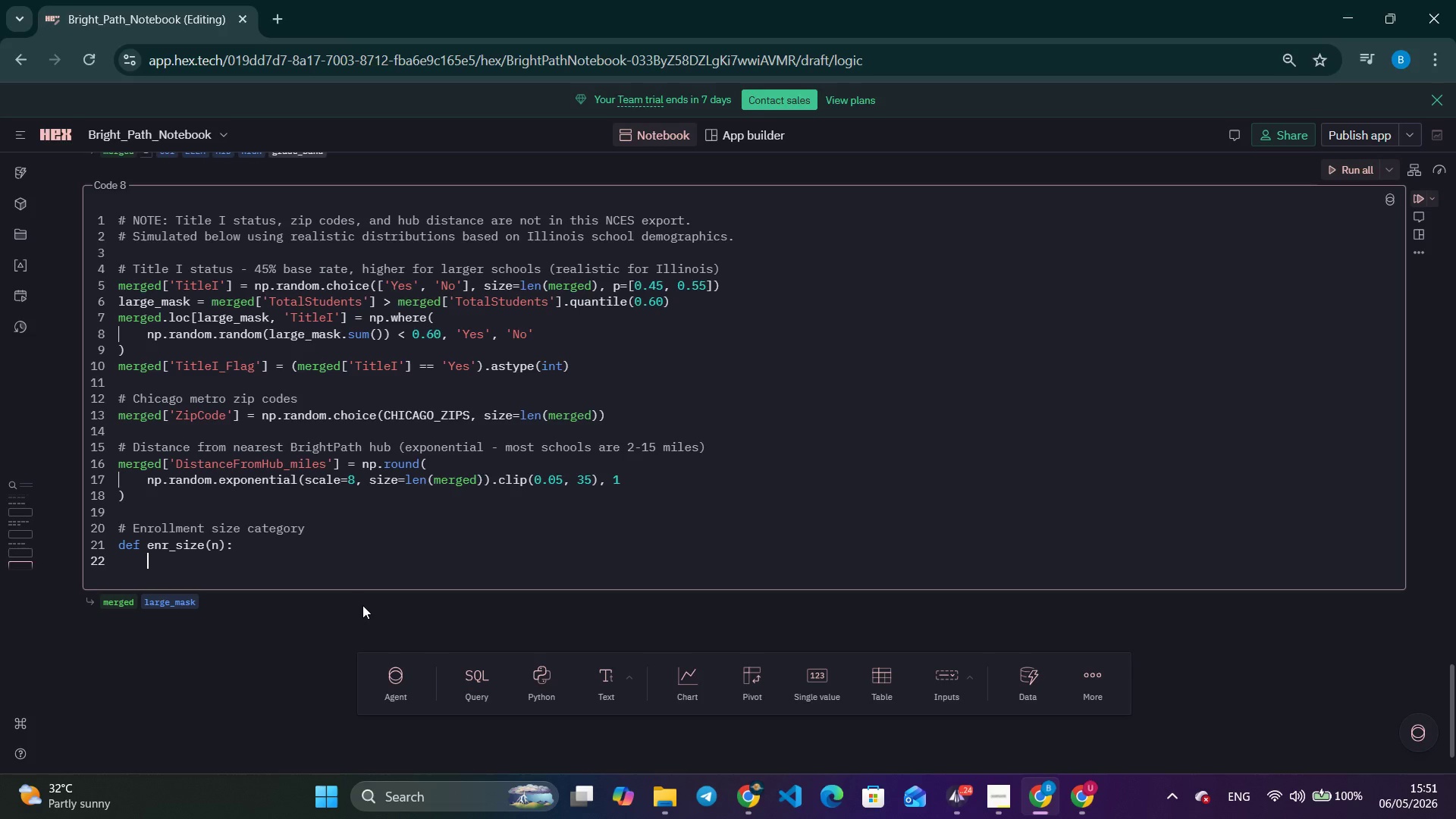 
key(Enter)
 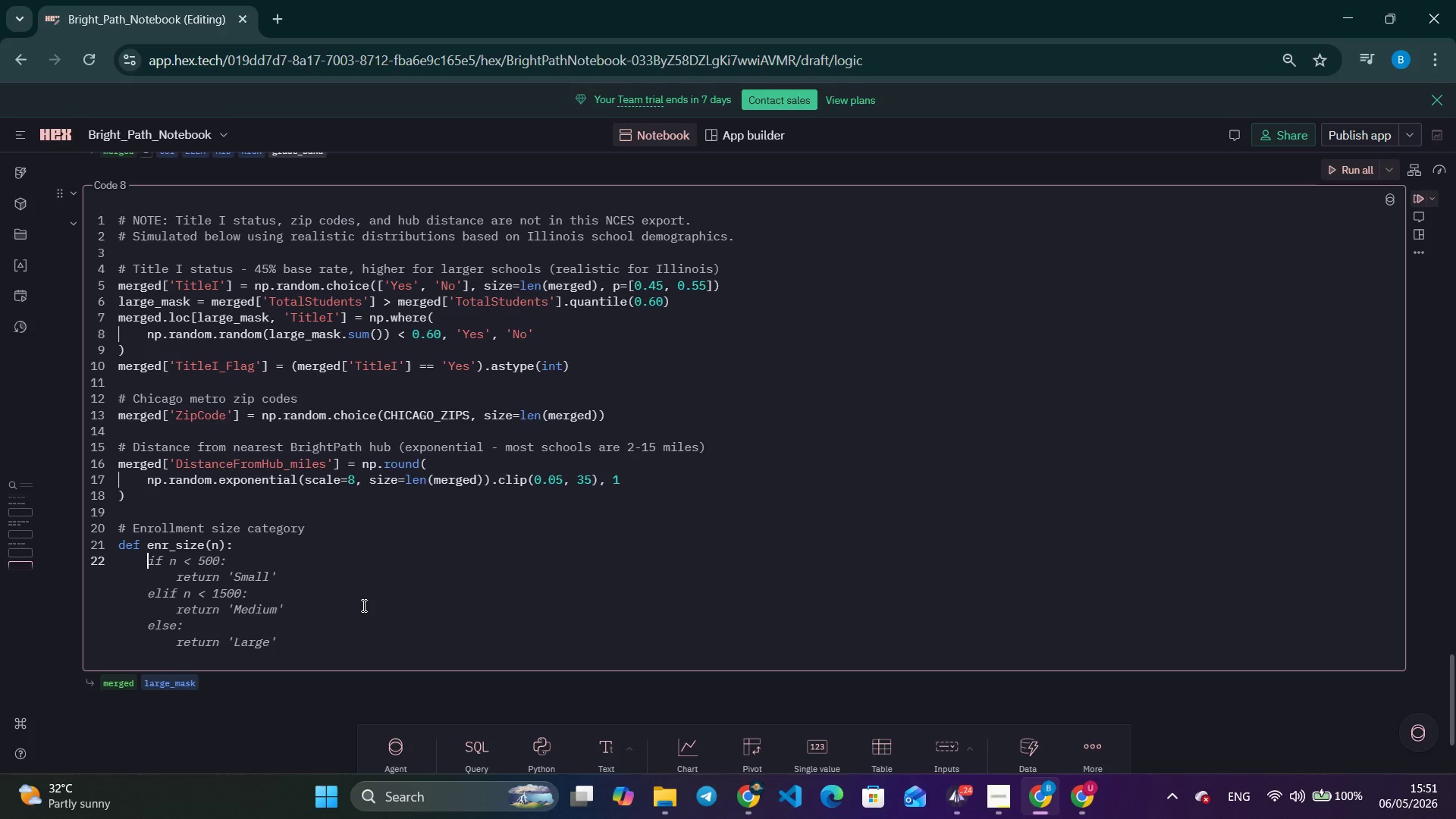 
wait(15.45)
 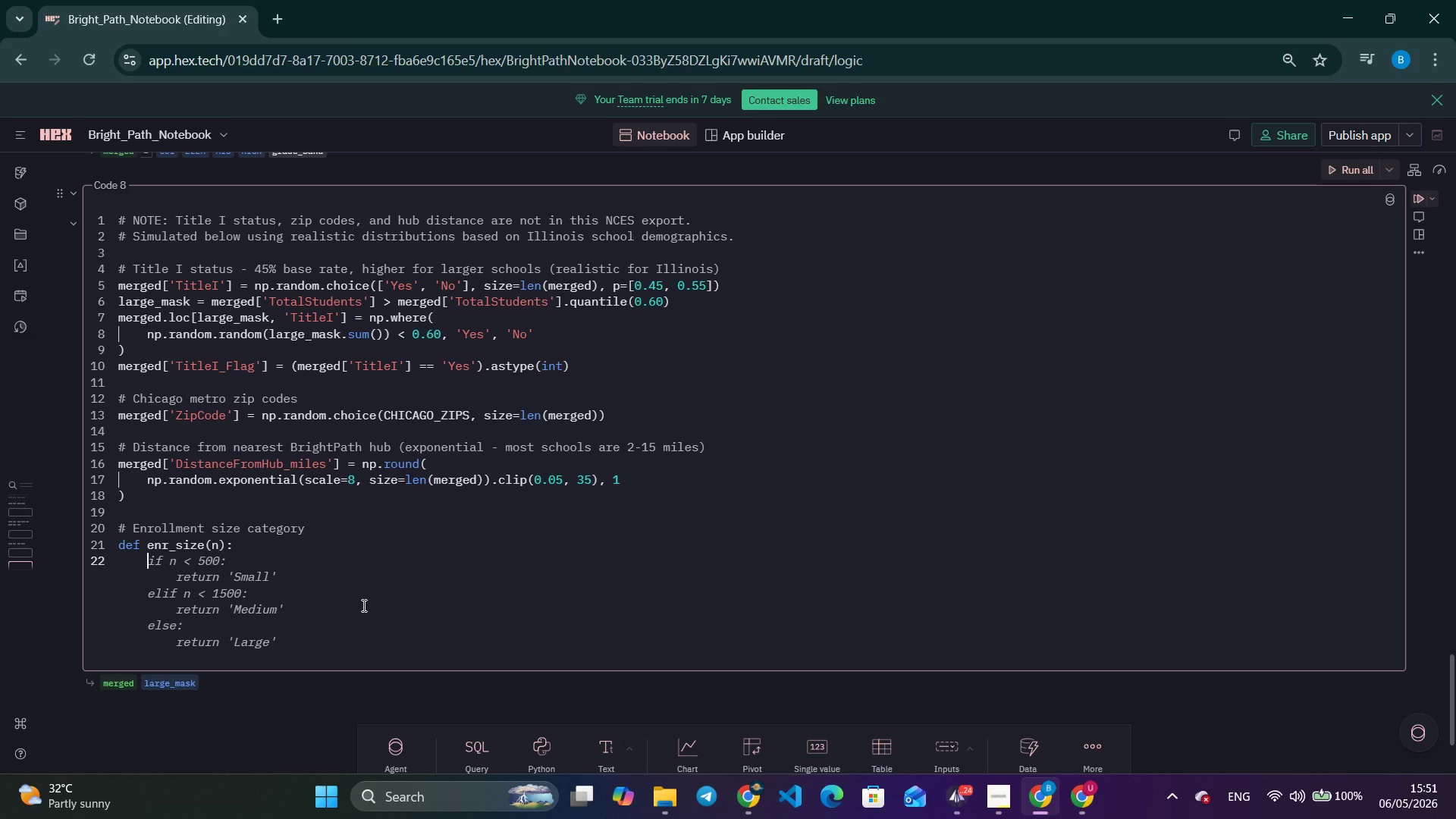 
left_click([1446, 99])
 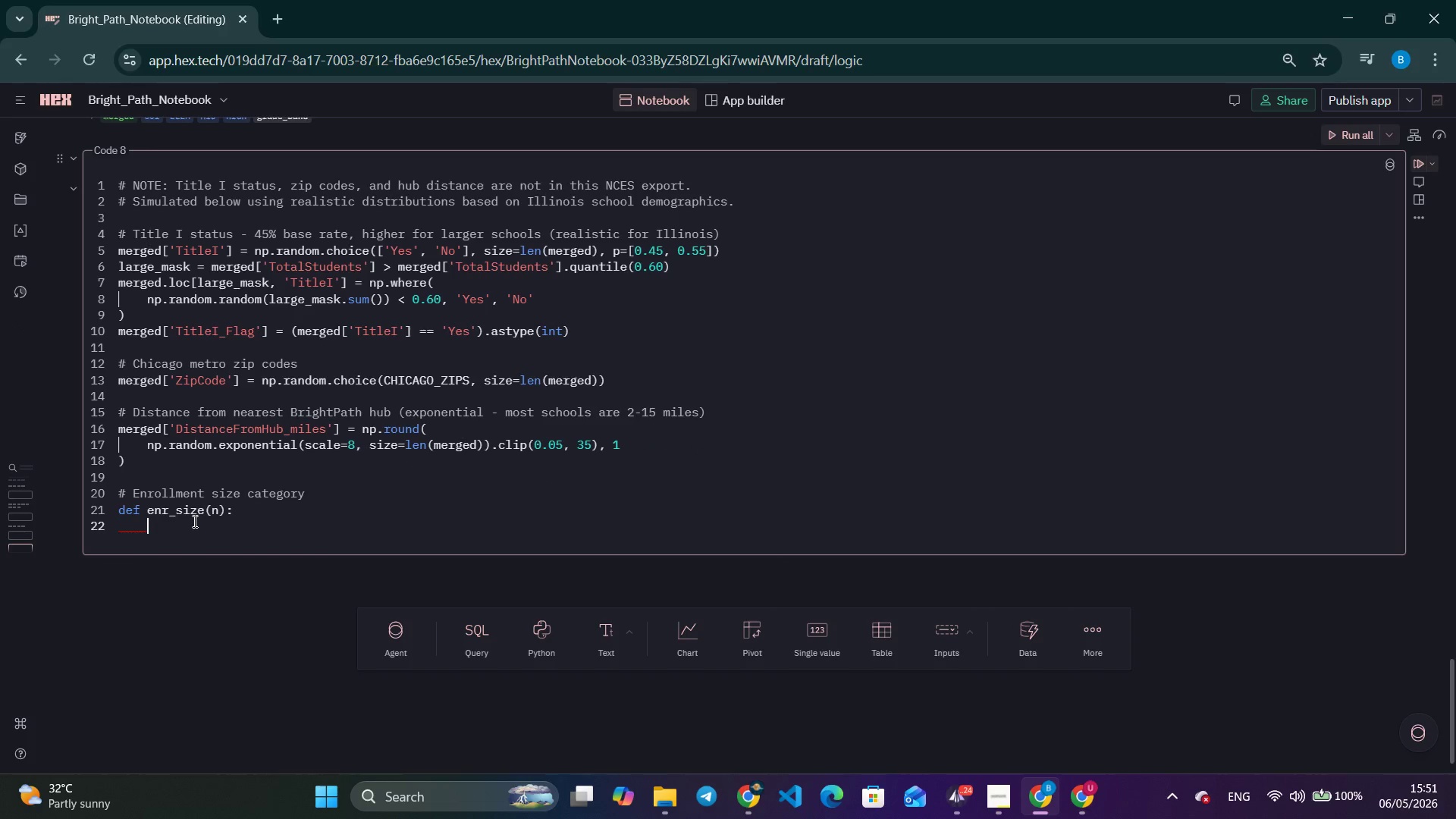 
left_click([193, 521])
 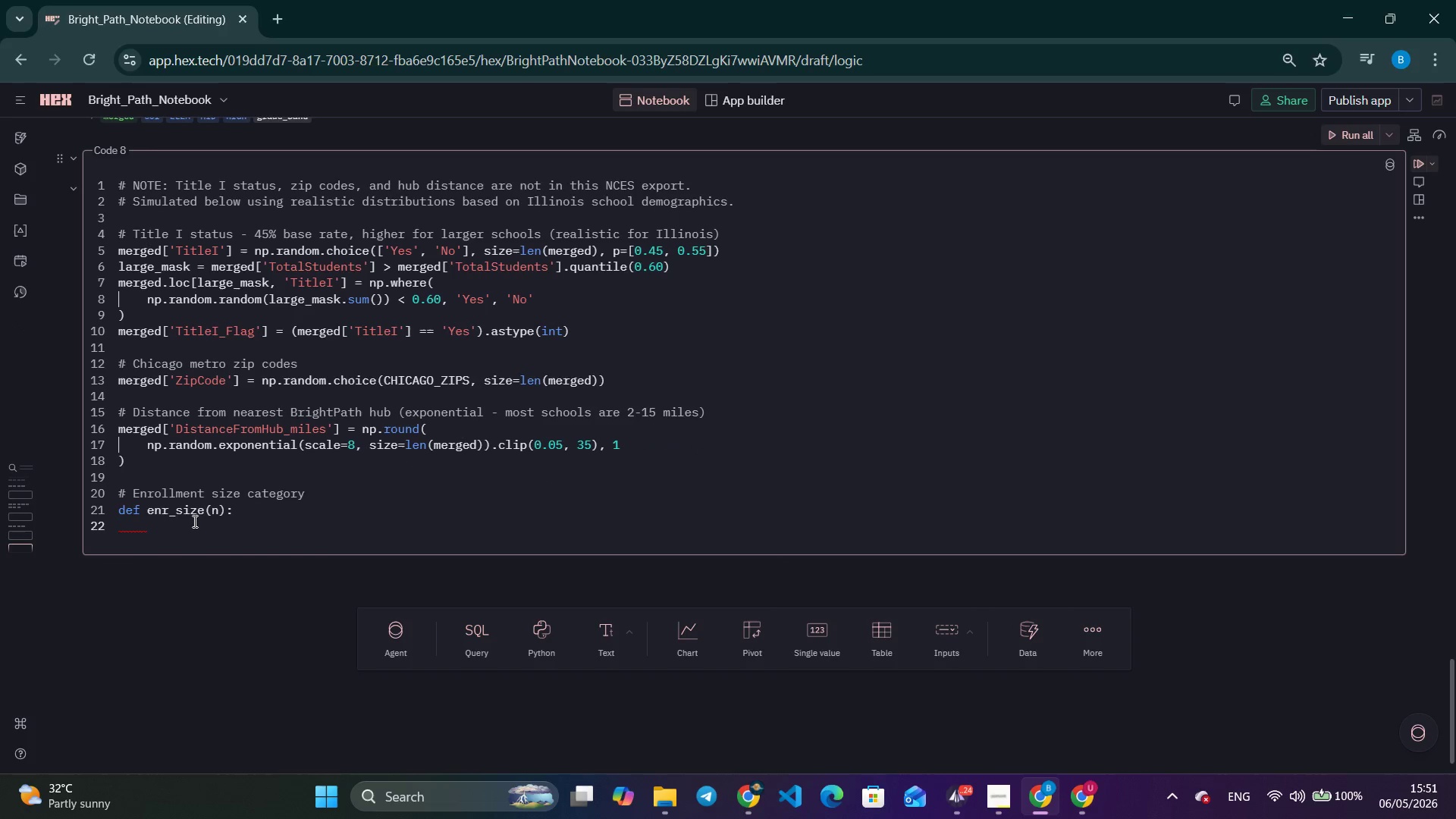 
type(if pd.isna(n)
 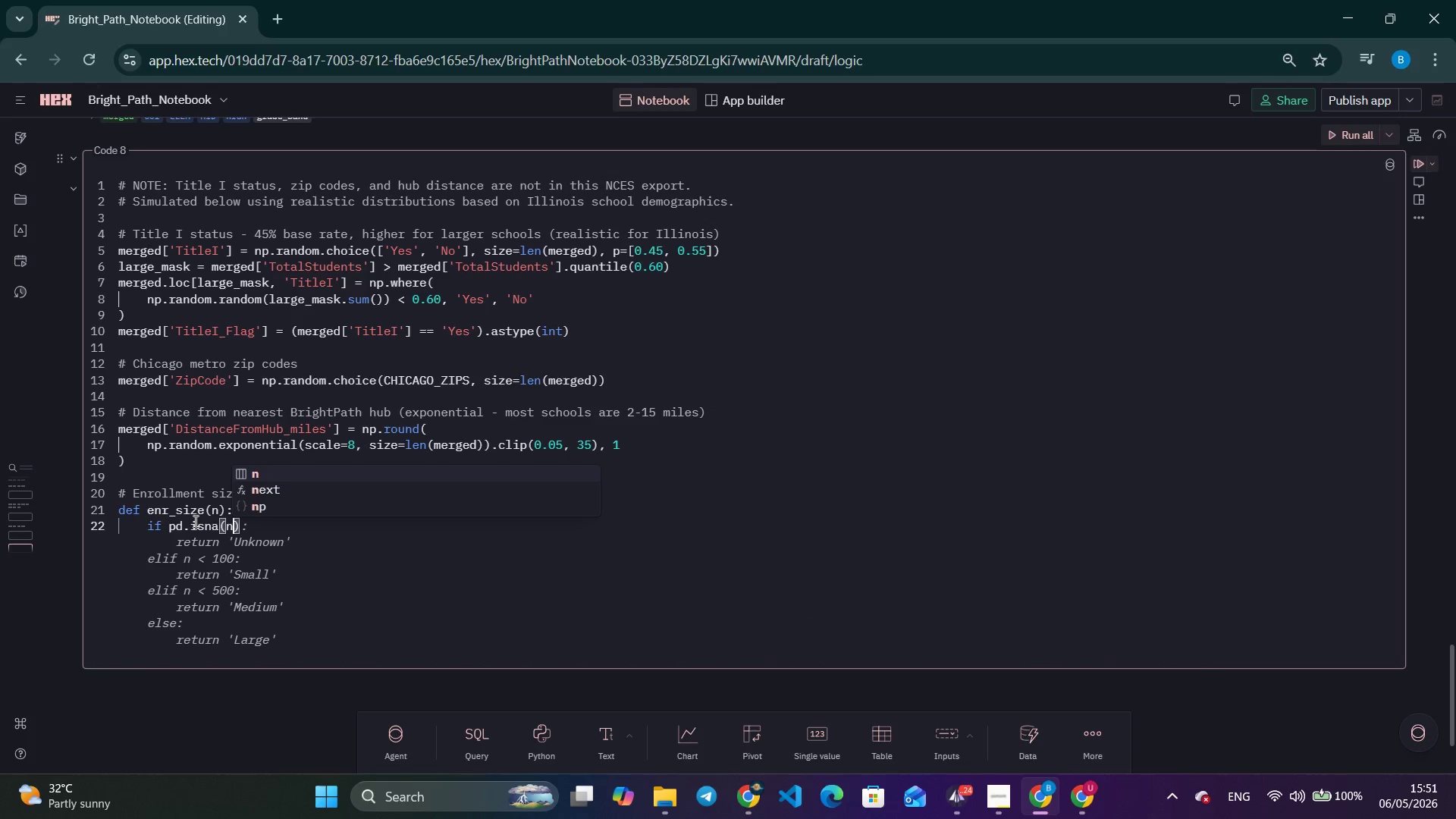 
key(Control+ArrowRight)
 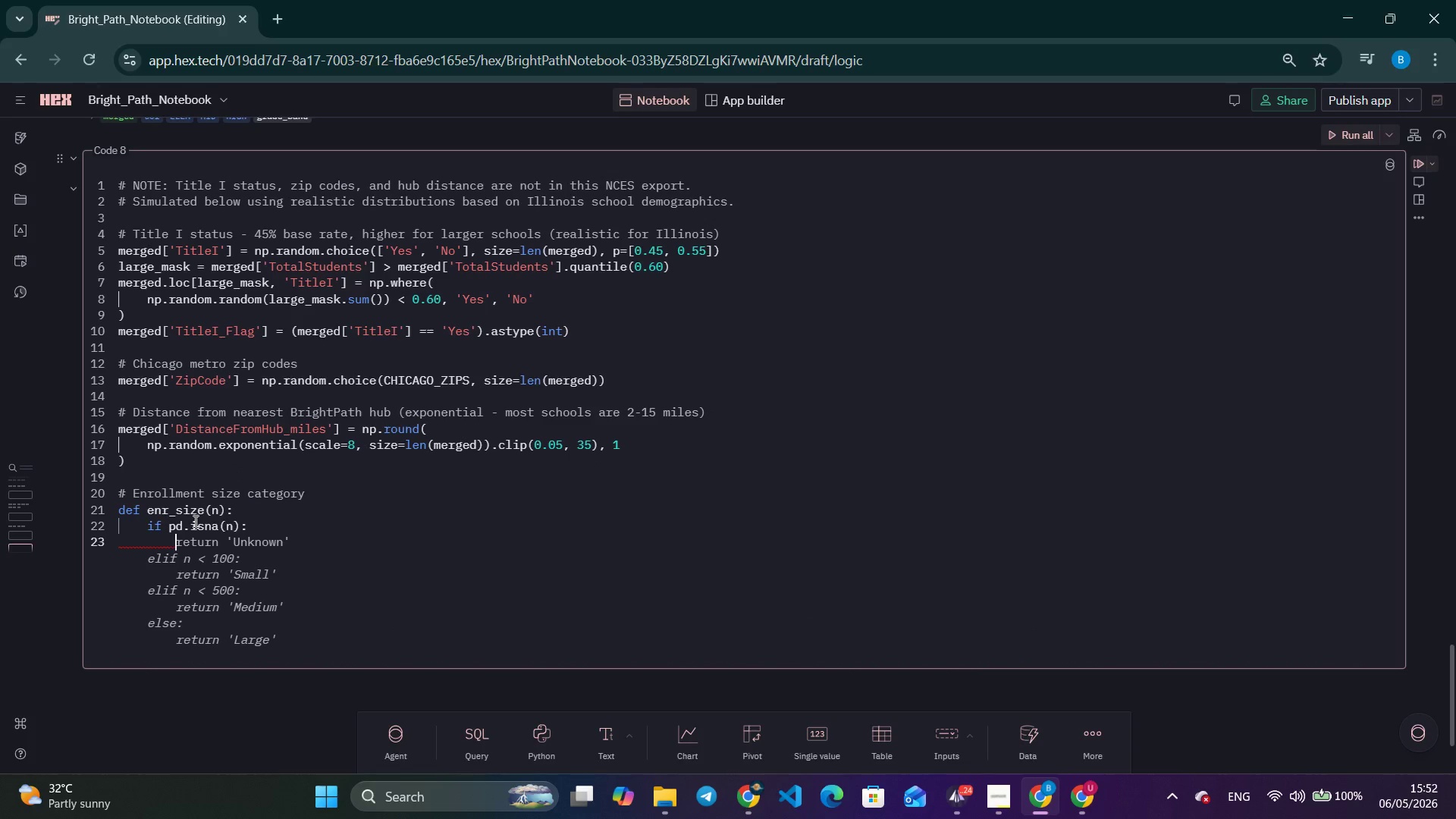 
type([Insert])
key(Backspace)
key(Backspace)
key(Backspace)
type( return 'Unknown)
 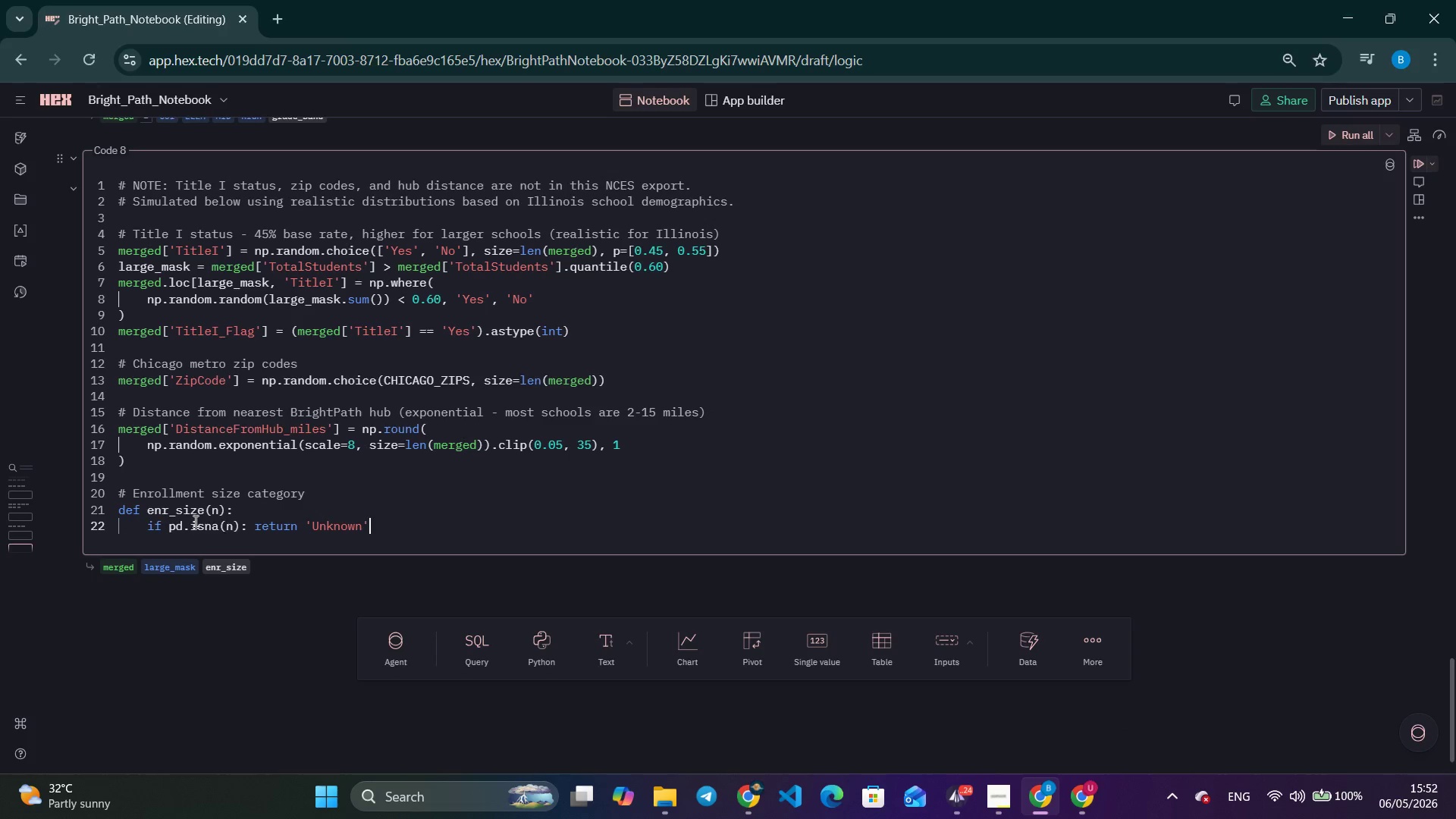 
key(ArrowRight)
 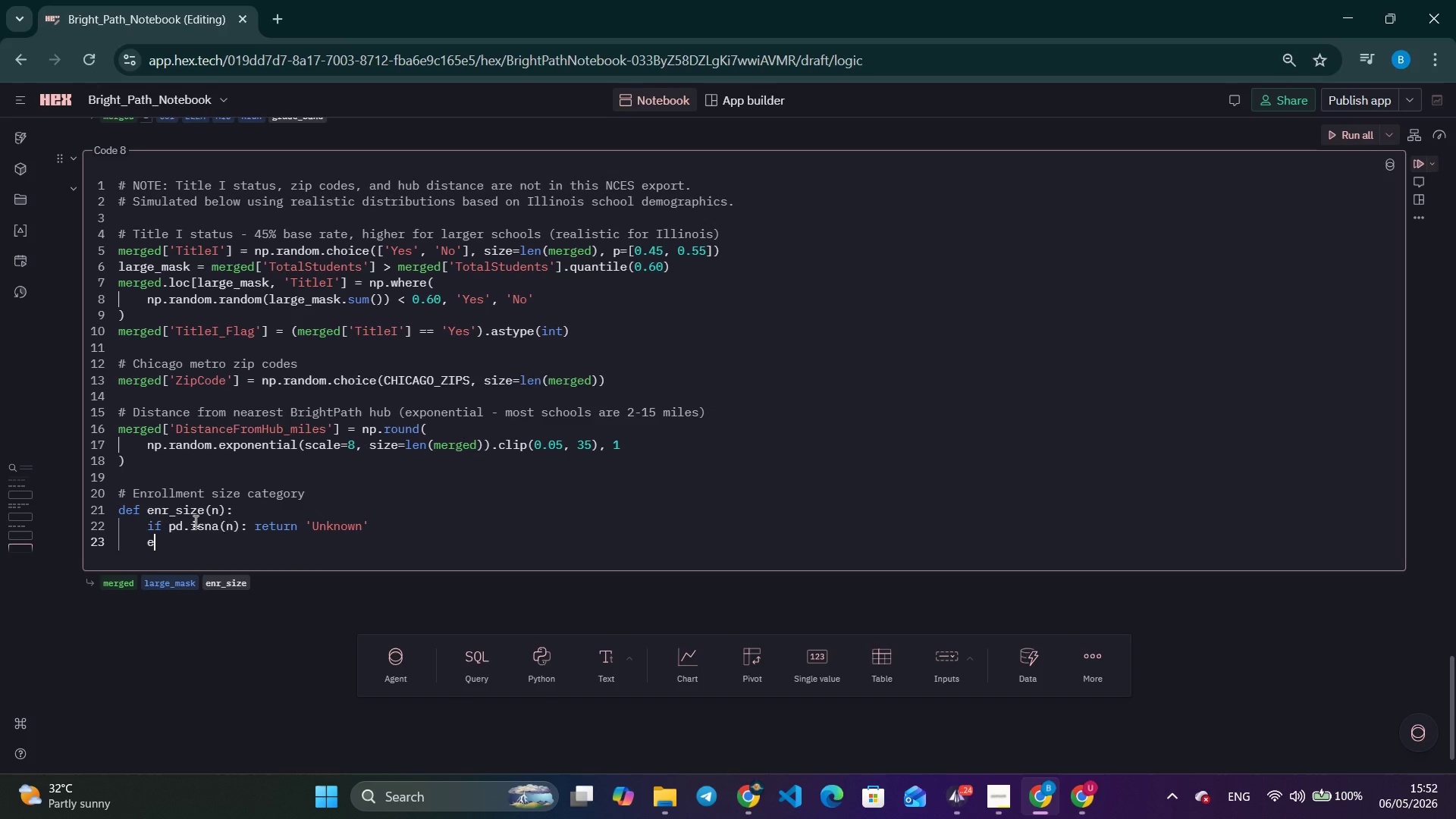 
key(Enter)
 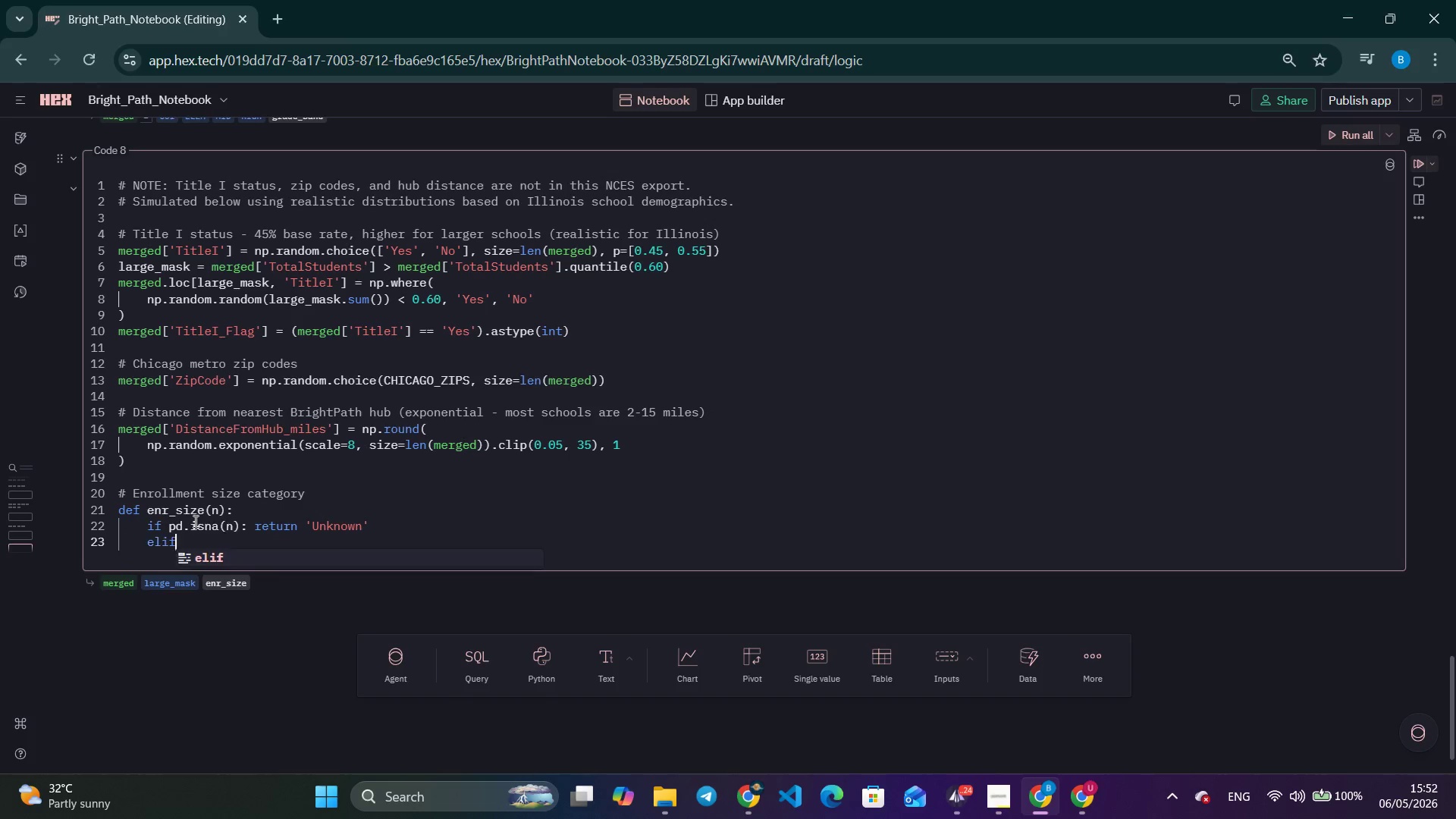 
type(elif n < 200: return 'Smsal)
key(Backspace)
key(Backspace)
key(Backspace)
type(all (<200)
 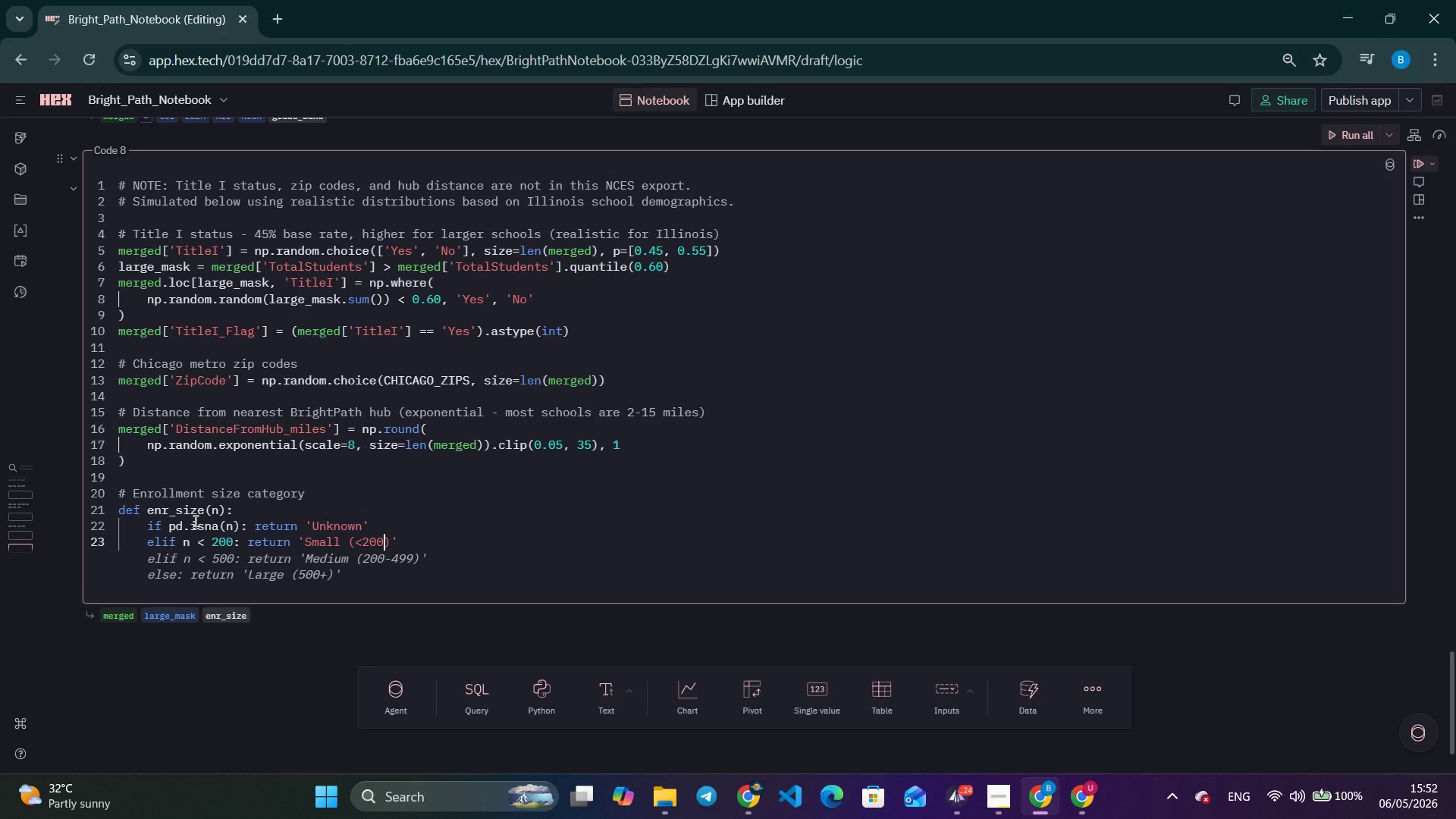 
key(ArrowRight)
 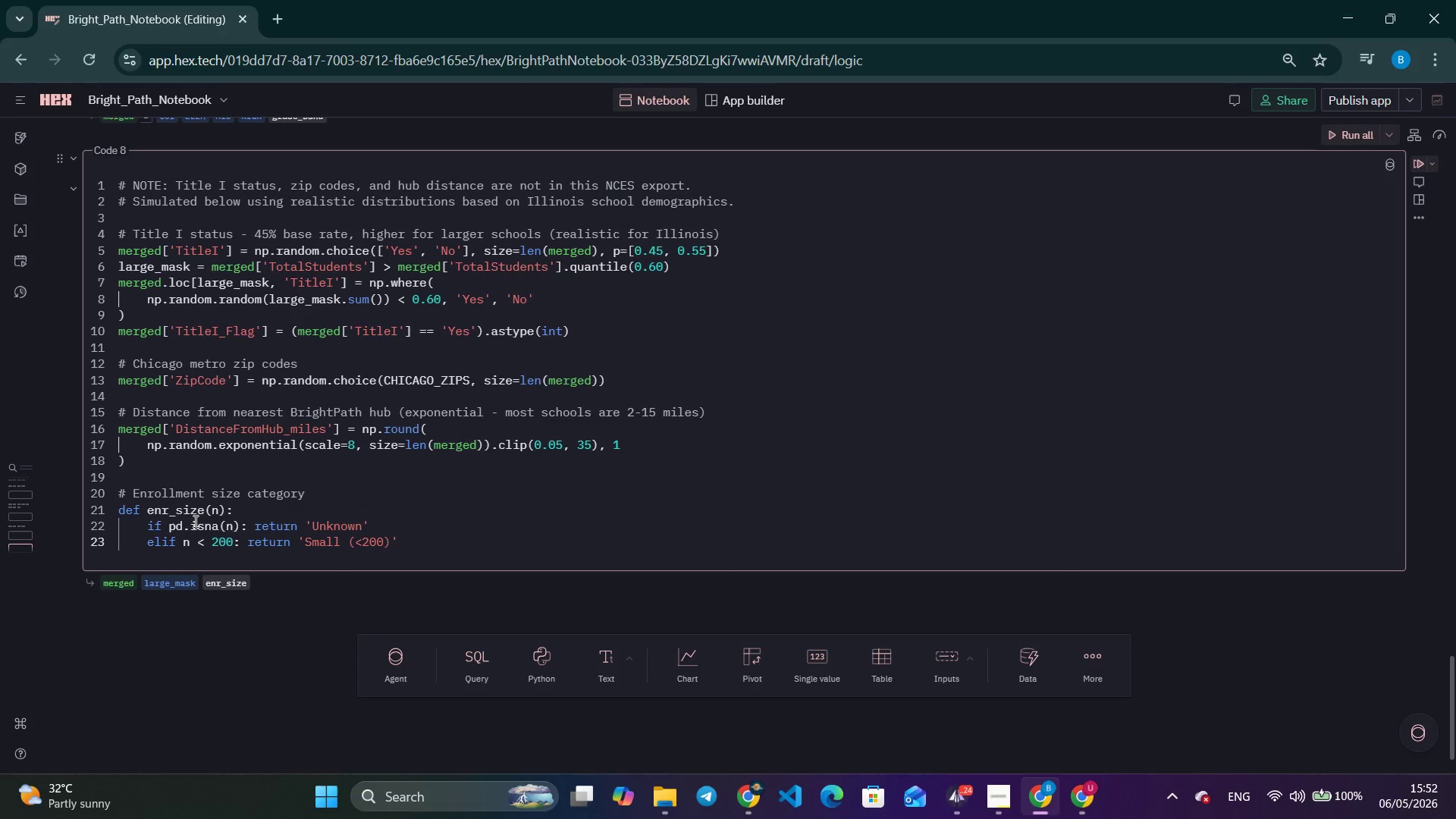 
key(ArrowRight)
 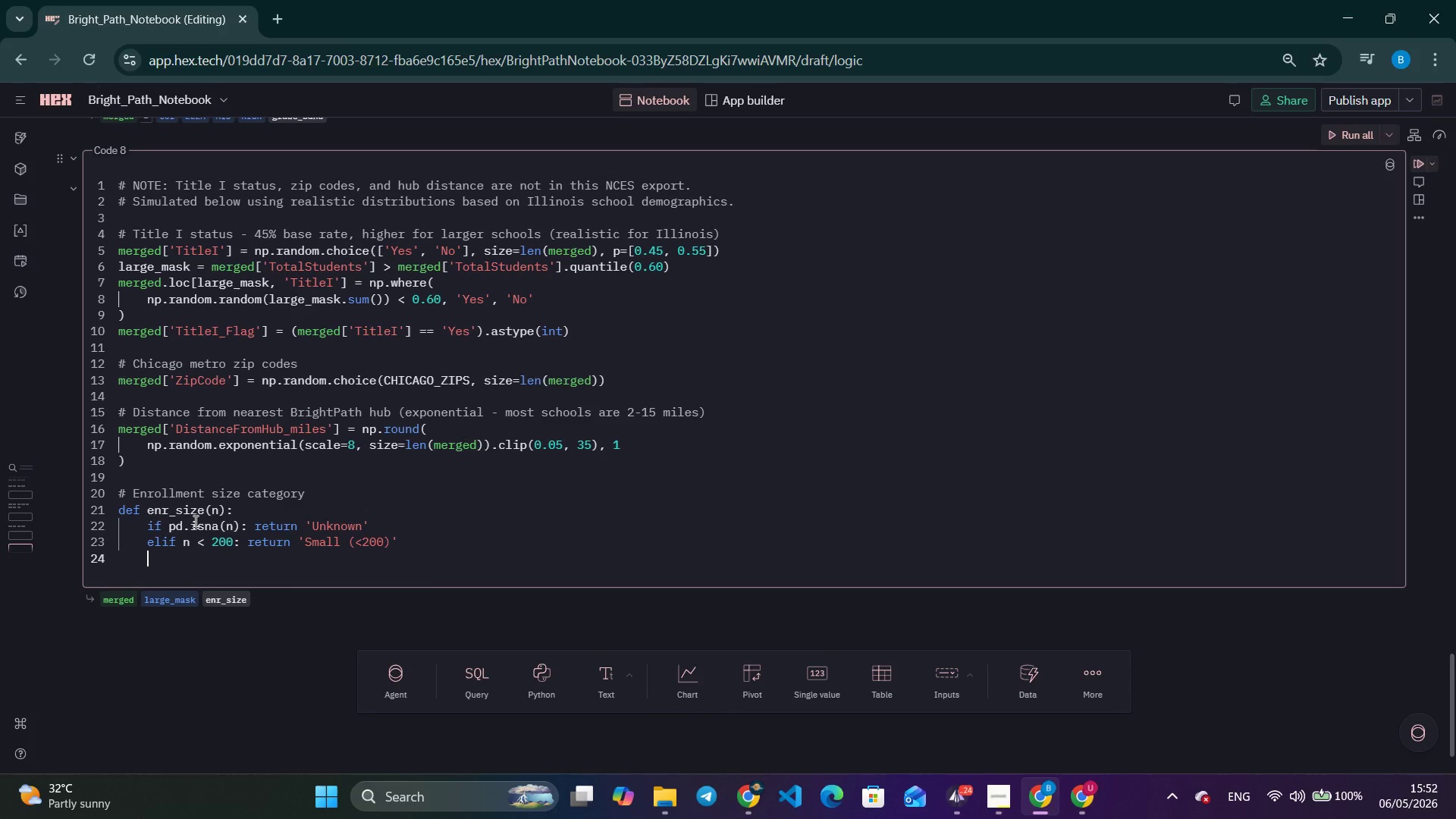 
key(Enter)
 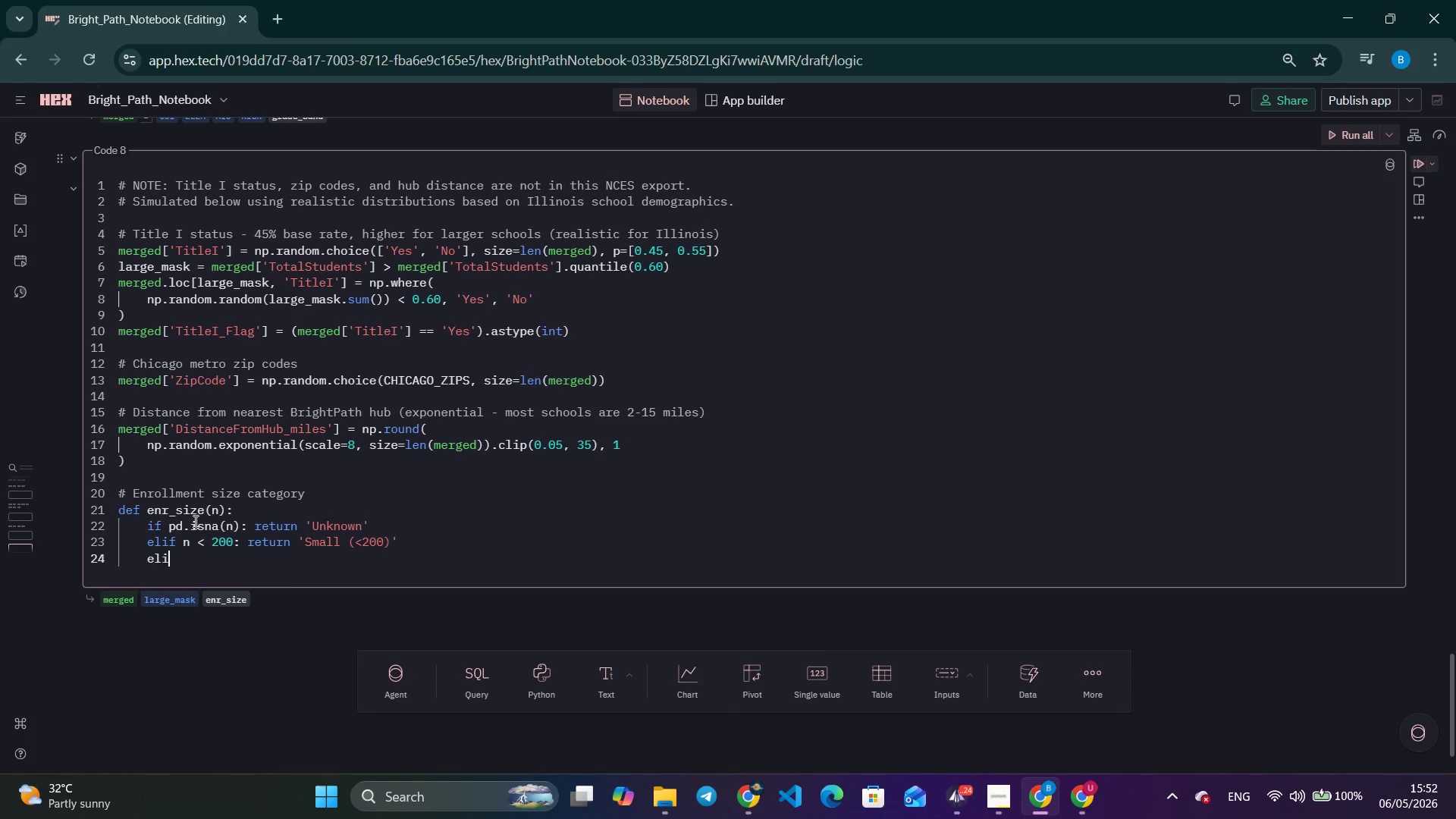 
type(elif n < 500: retunr)
key(Backspace)
key(Backspace)
type(rn 'Medium (200-5--)
key(Backspace)
key(Backspace)
type(00)
key(Tab)
 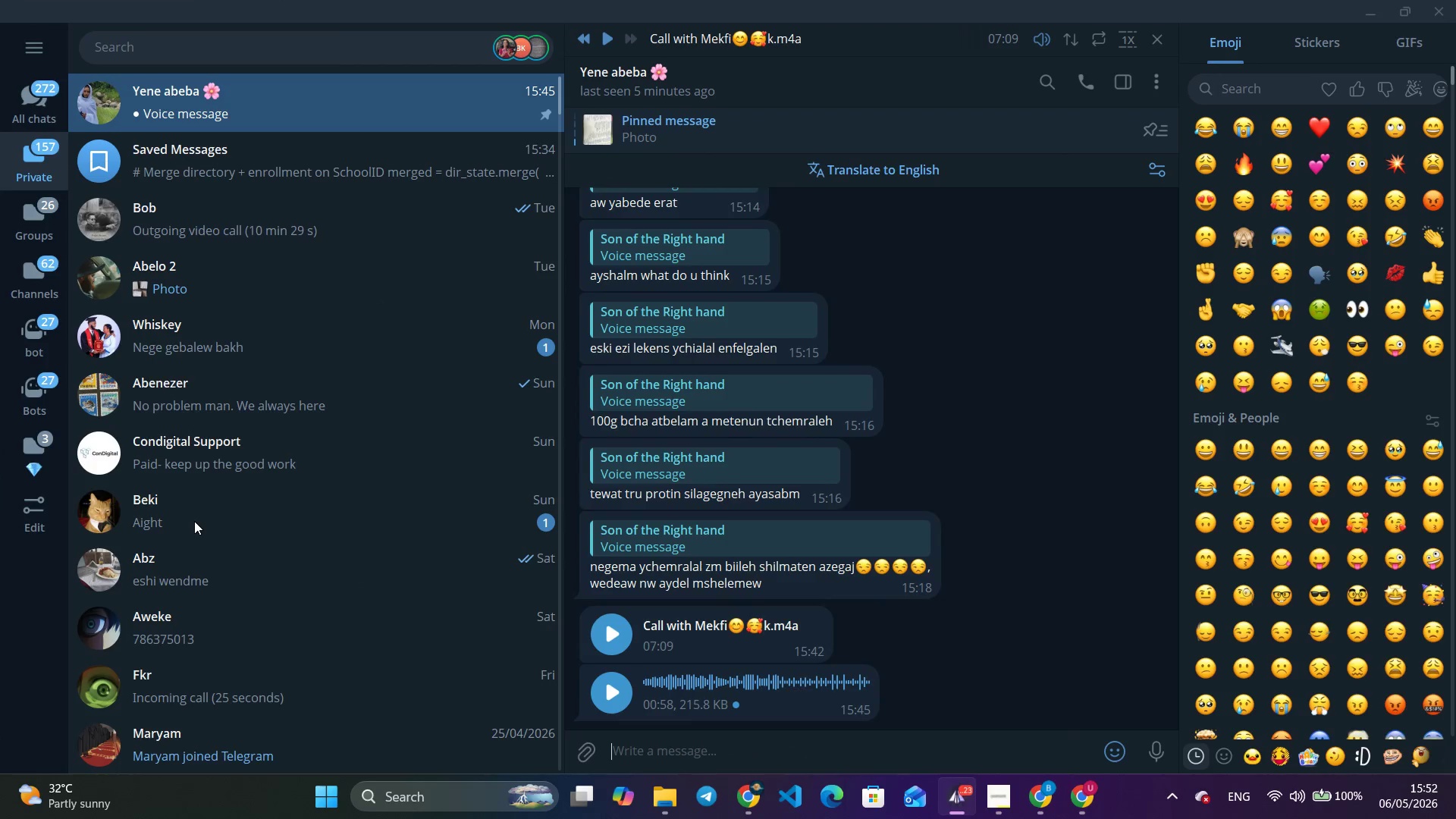 
hold_key(key=AltLeft, duration=0.66)
 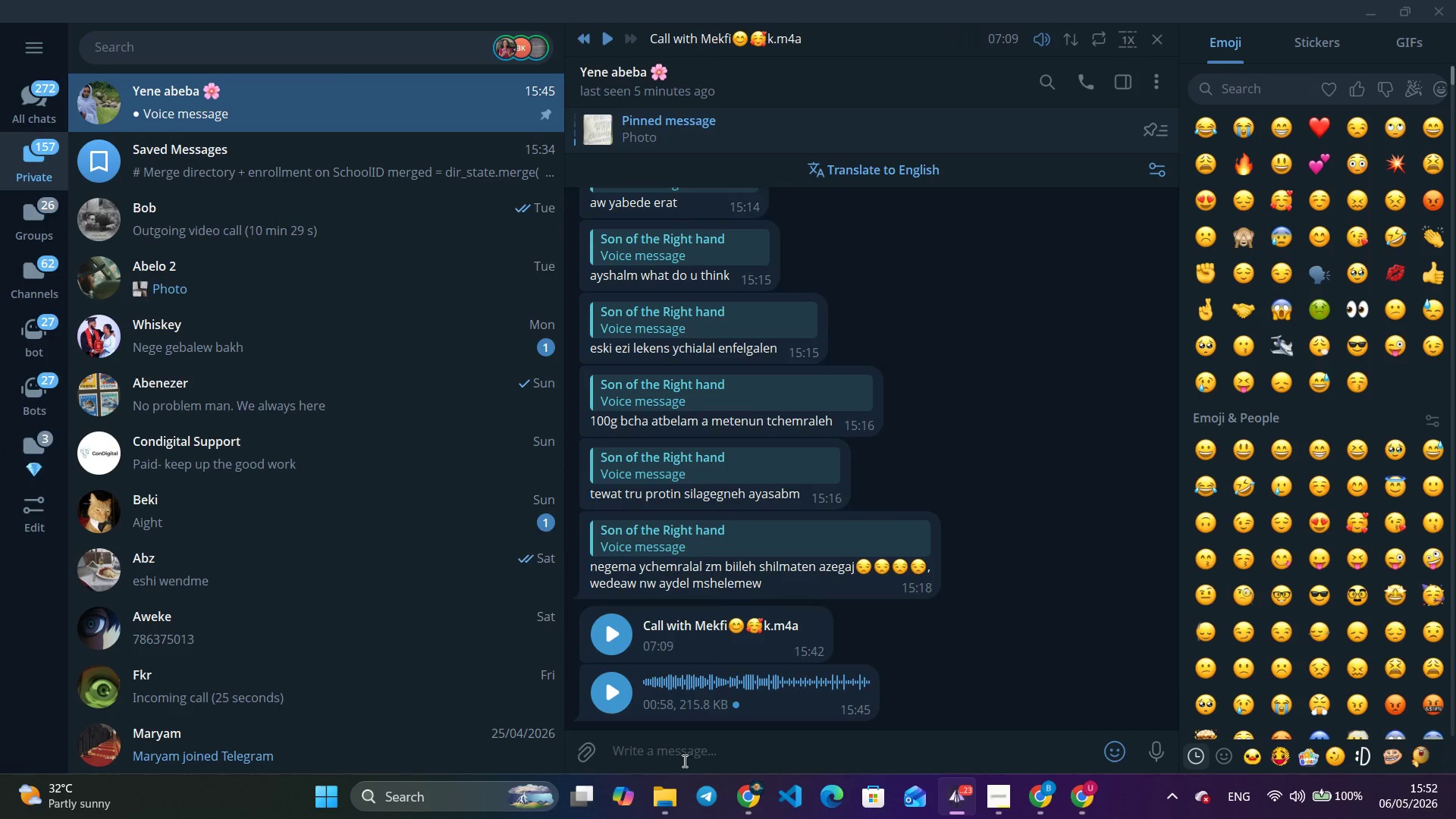 
left_click([627, 697])
 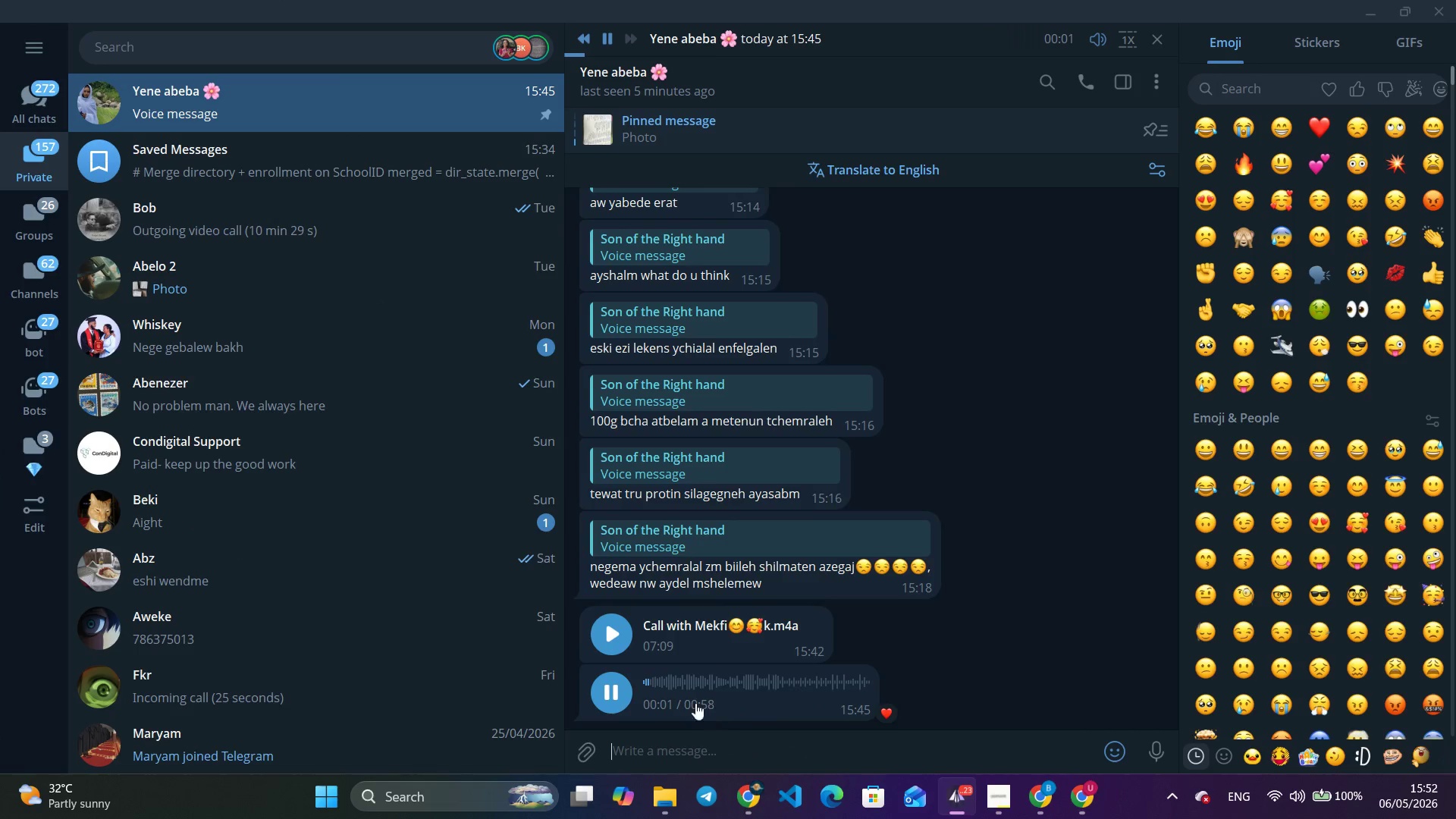 
left_click([633, 687])
 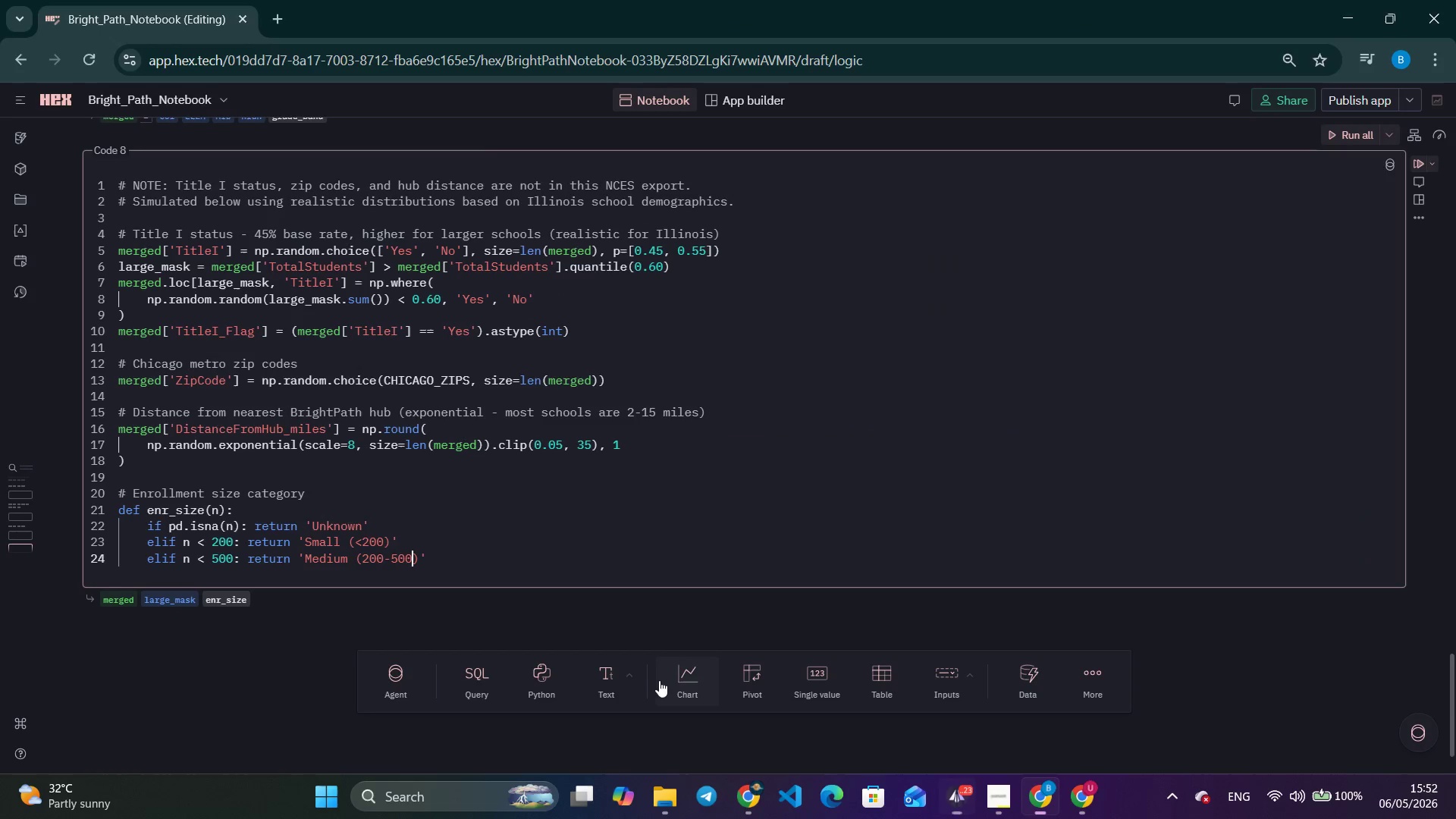 
key(Alt+AltLeft)
 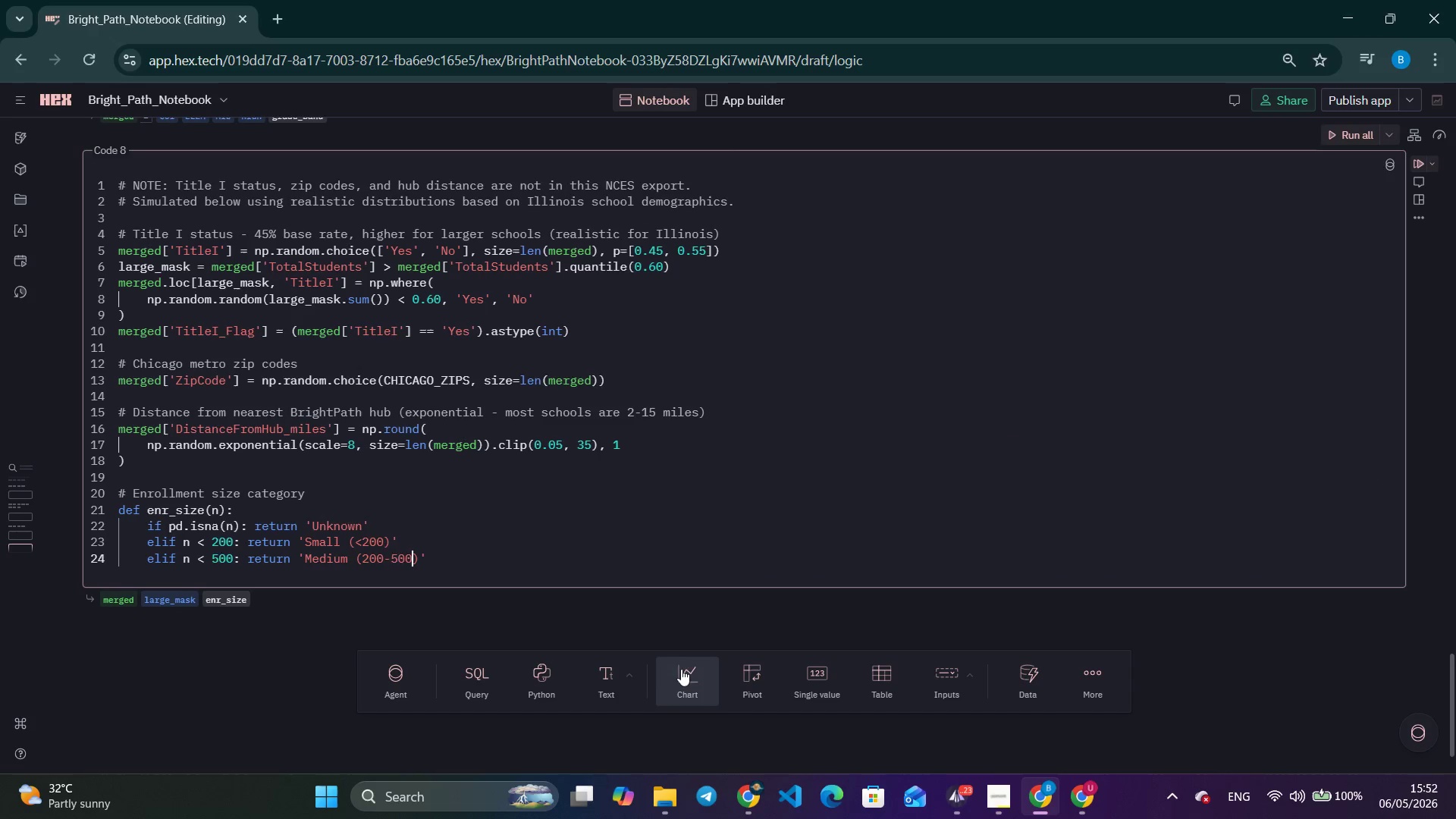 
key(Alt+Tab)
 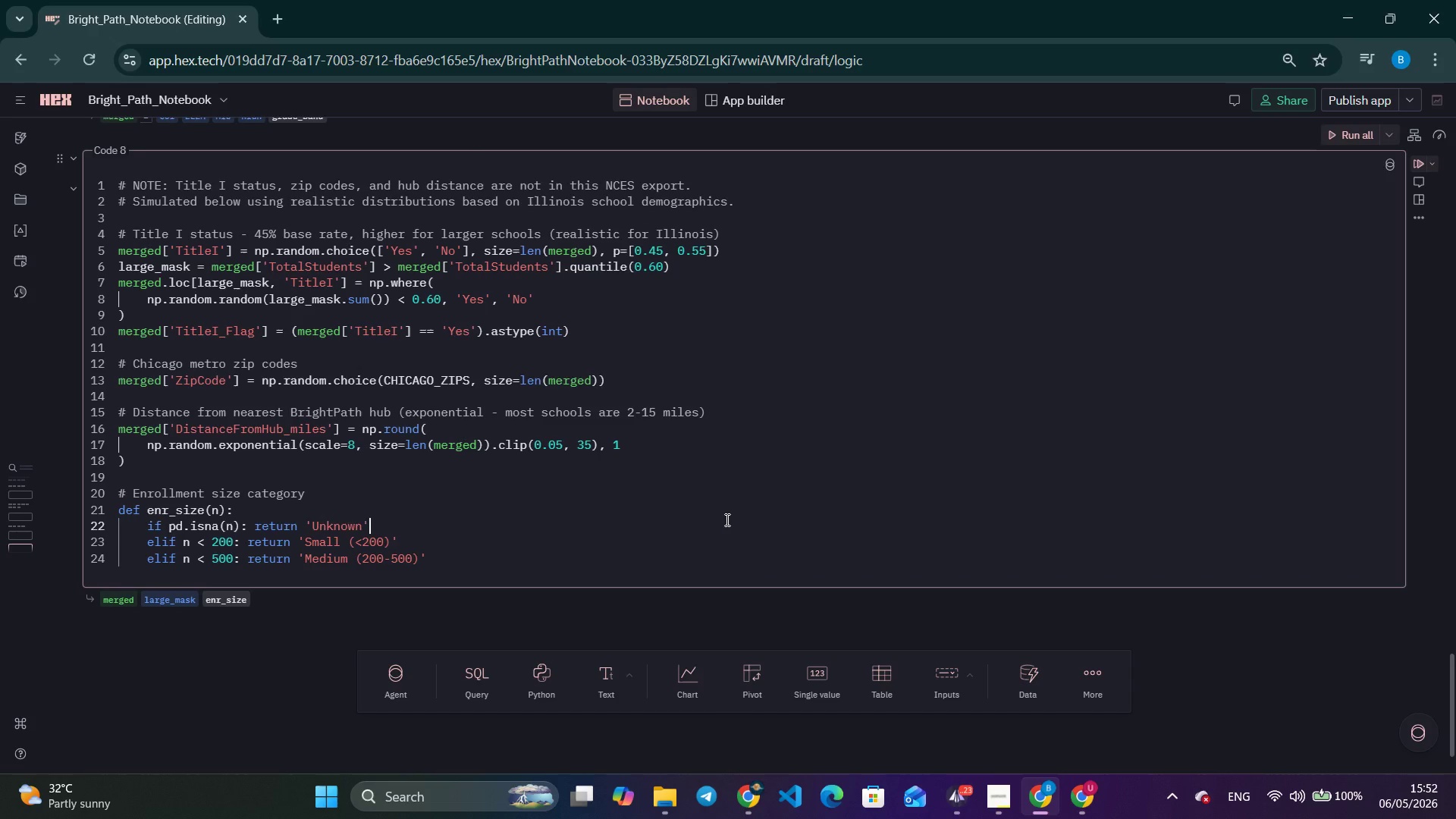 
left_click([726, 519])
 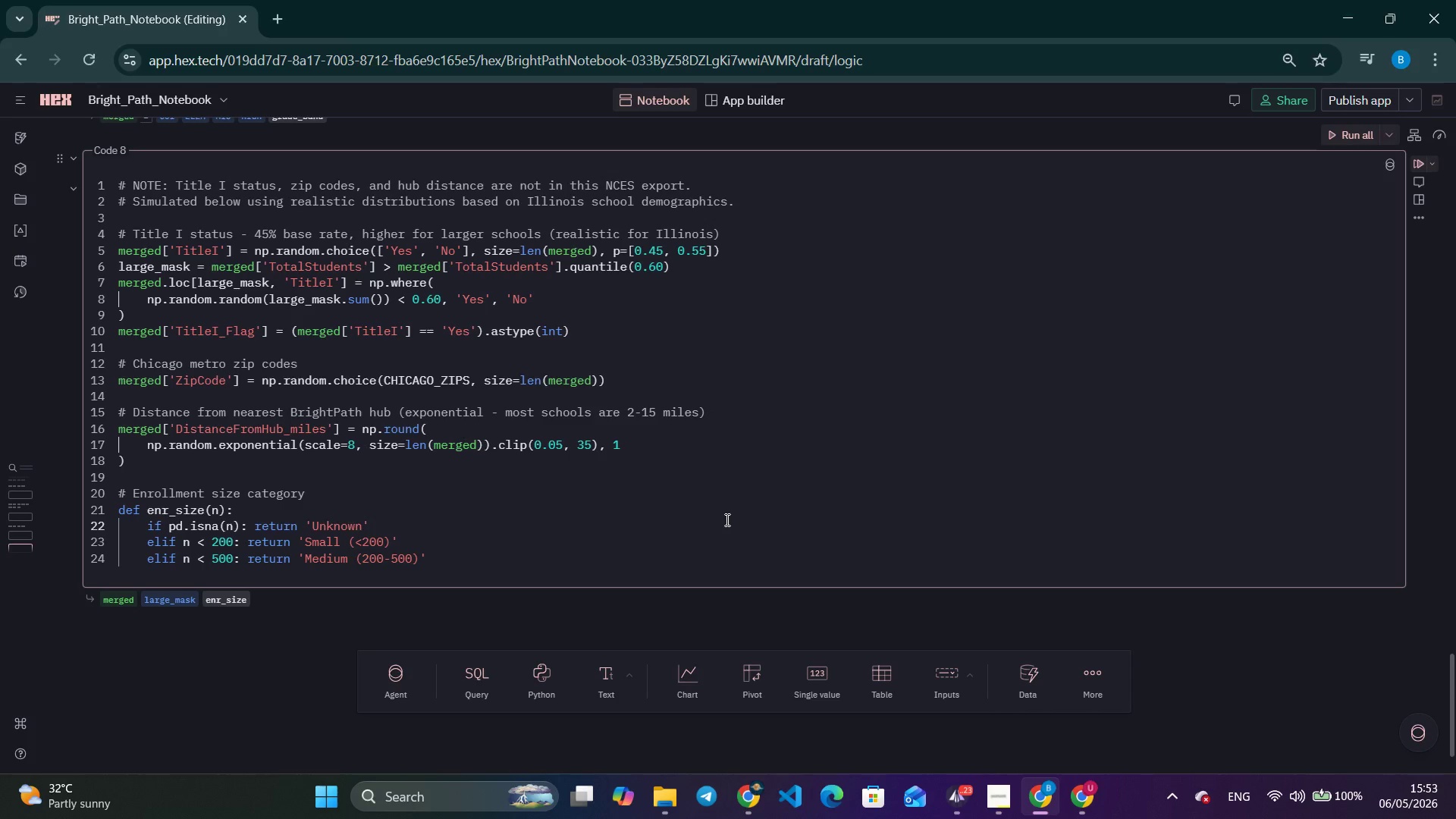 
wait(14.06)
 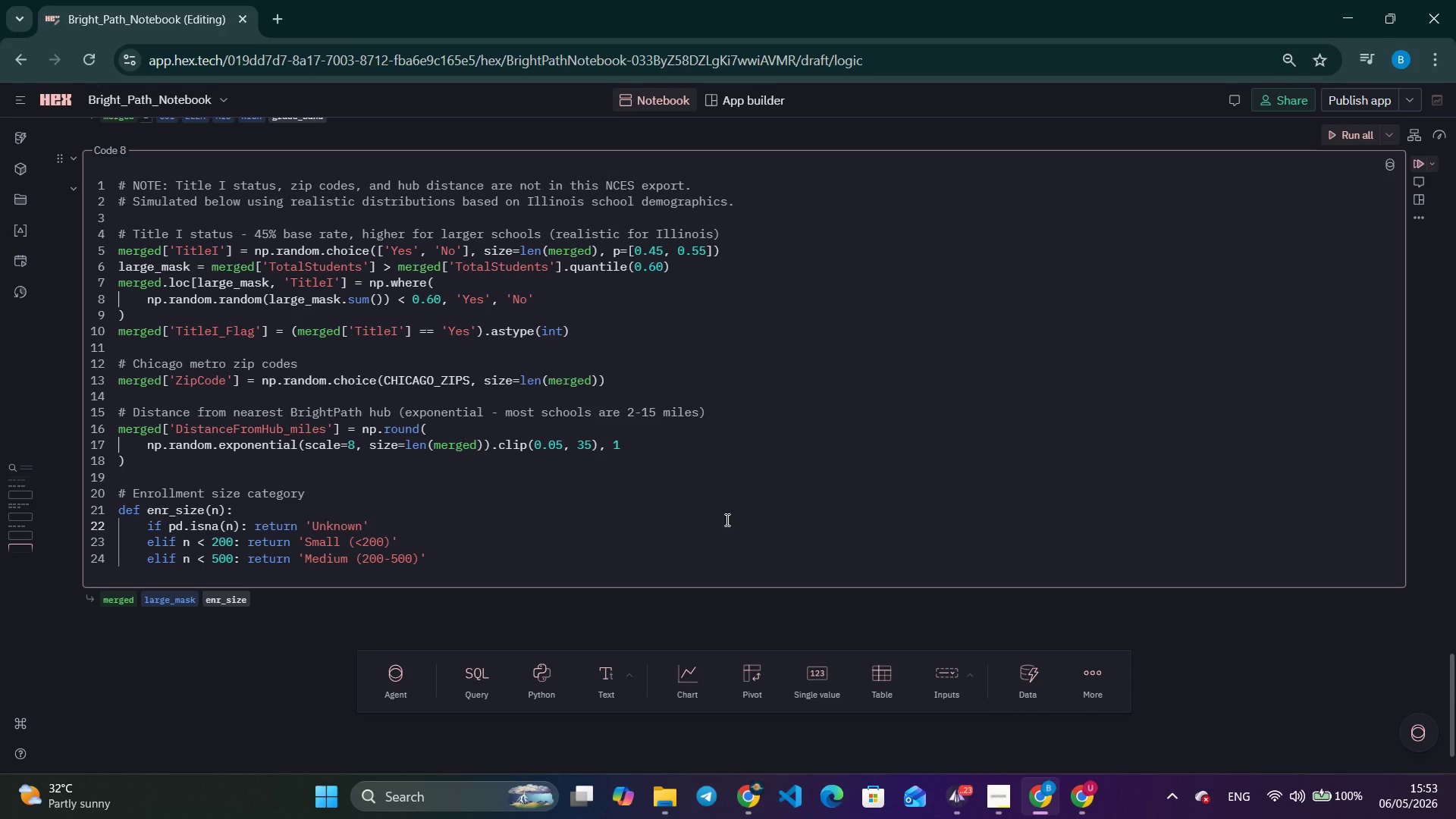 
left_click([617, 552])
 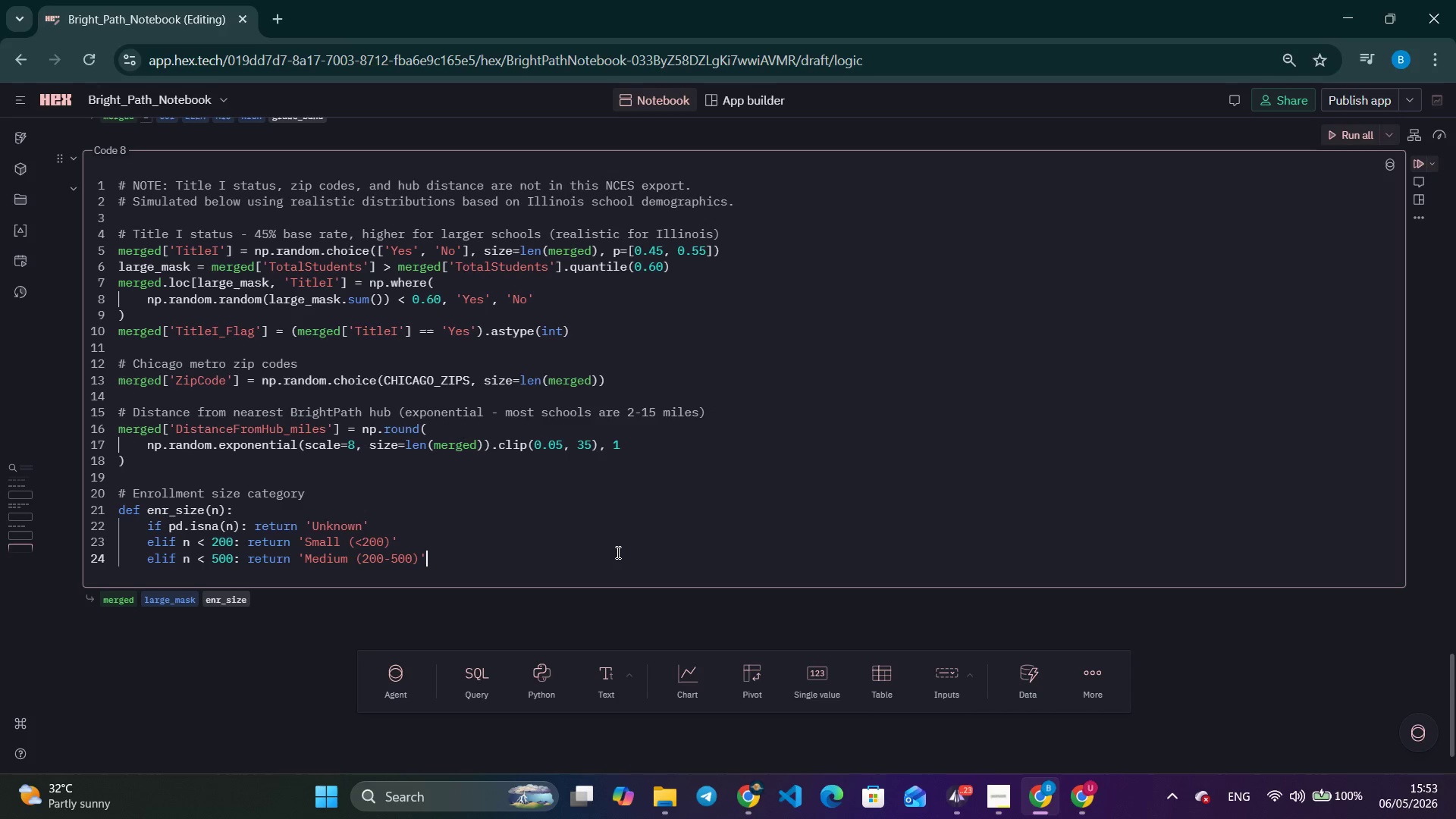 
wait(16.92)
 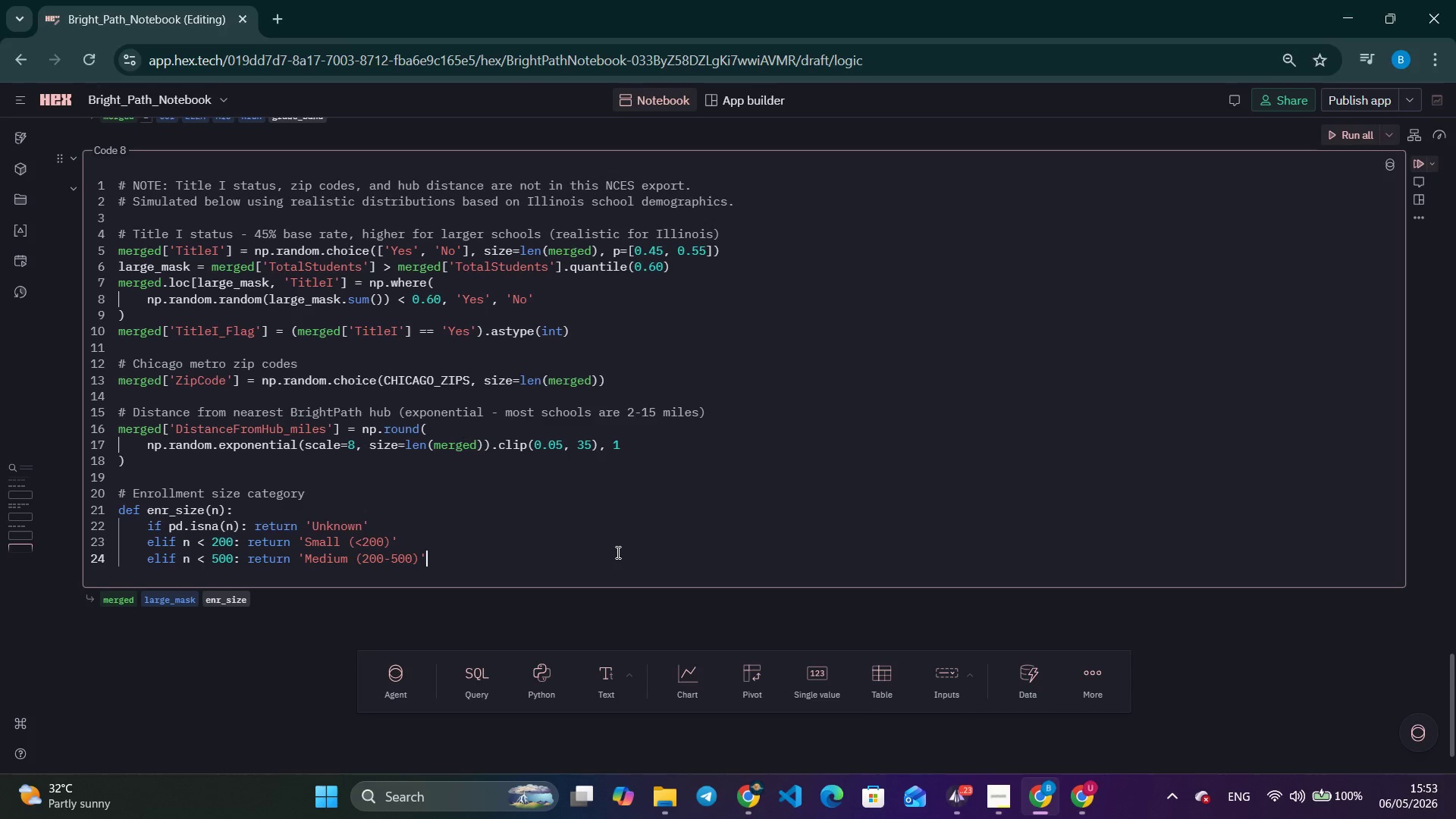 
key(Enter)
 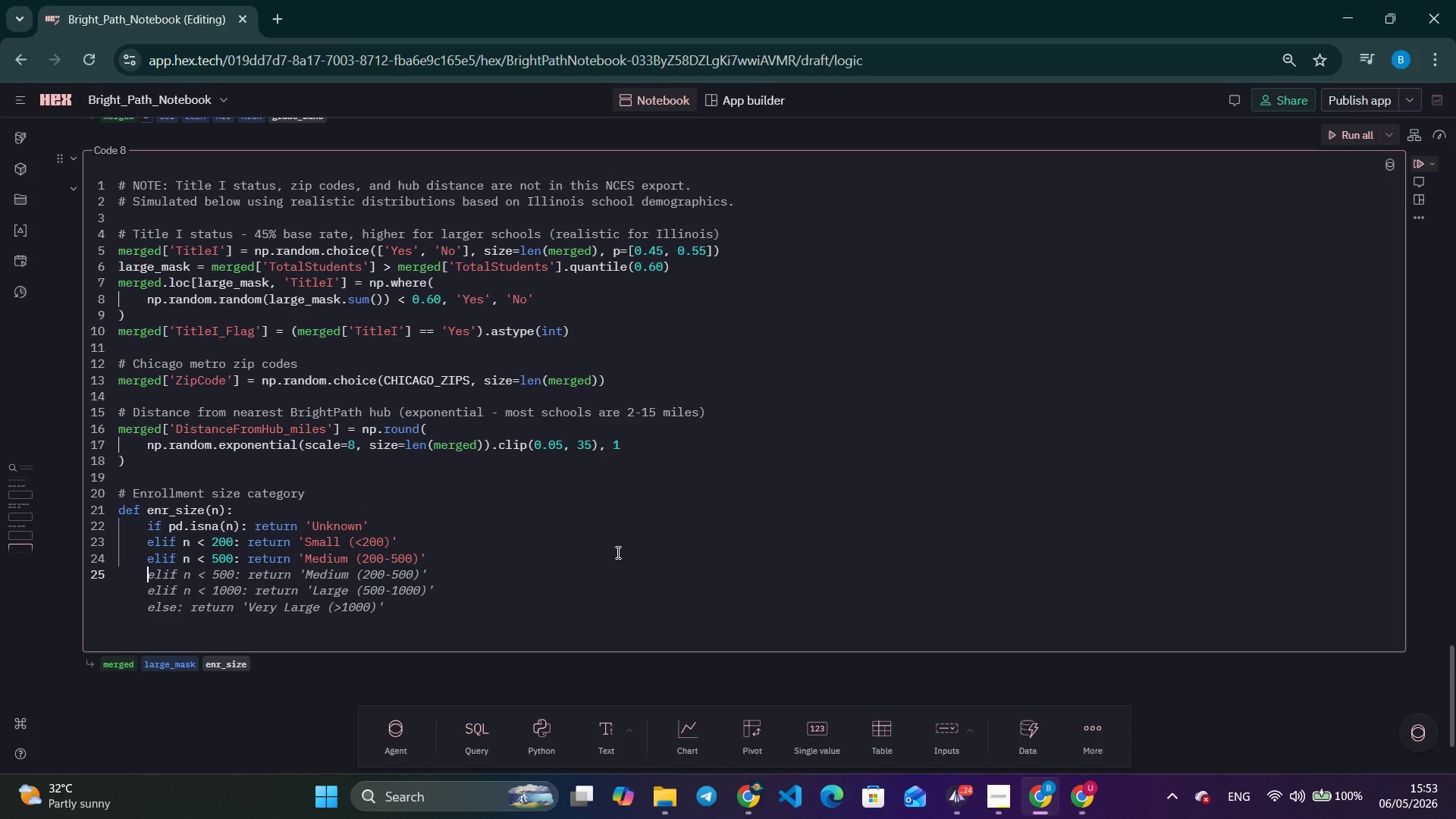 
wait(25.86)
 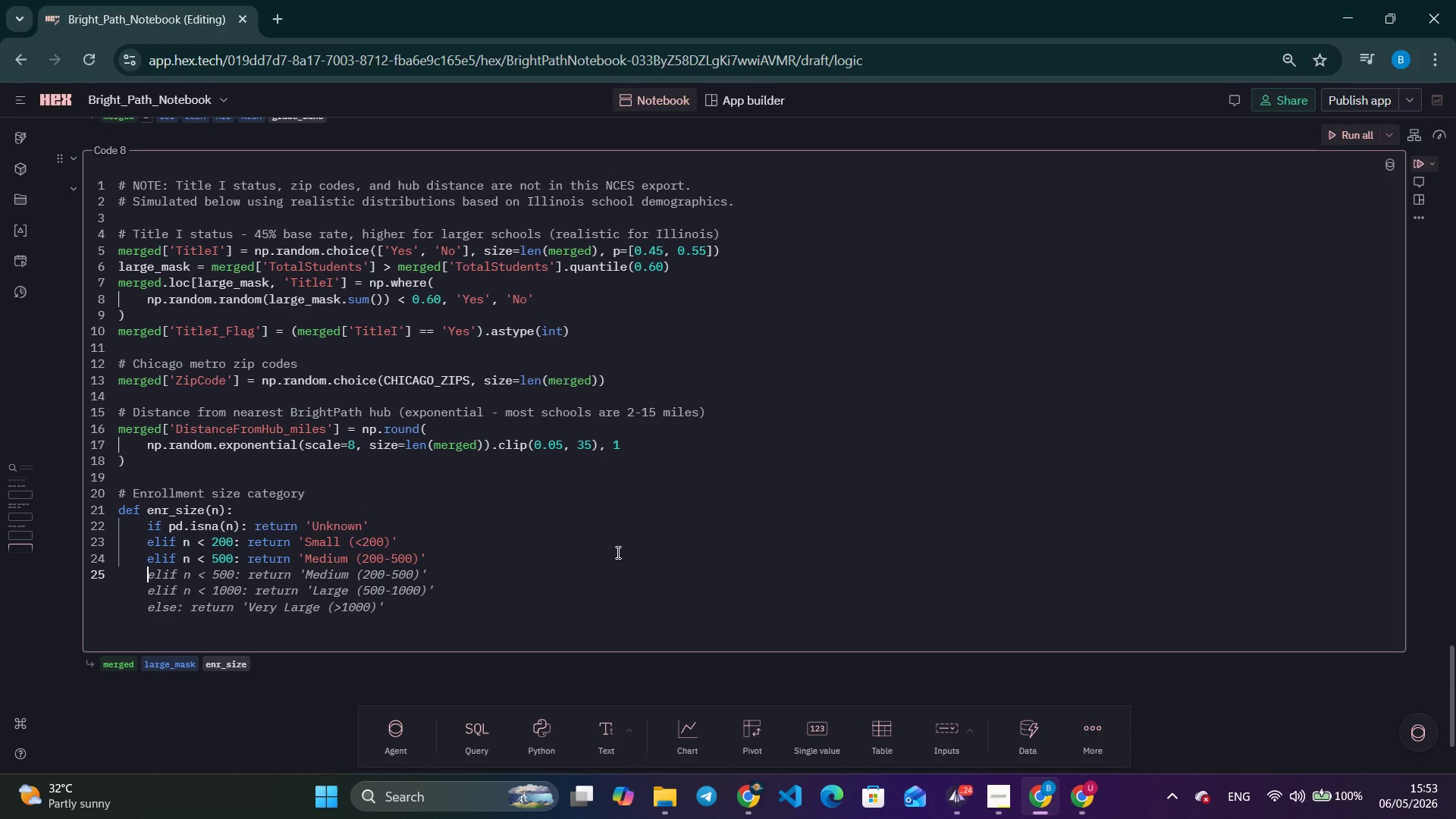 
key(ArrowDown)
 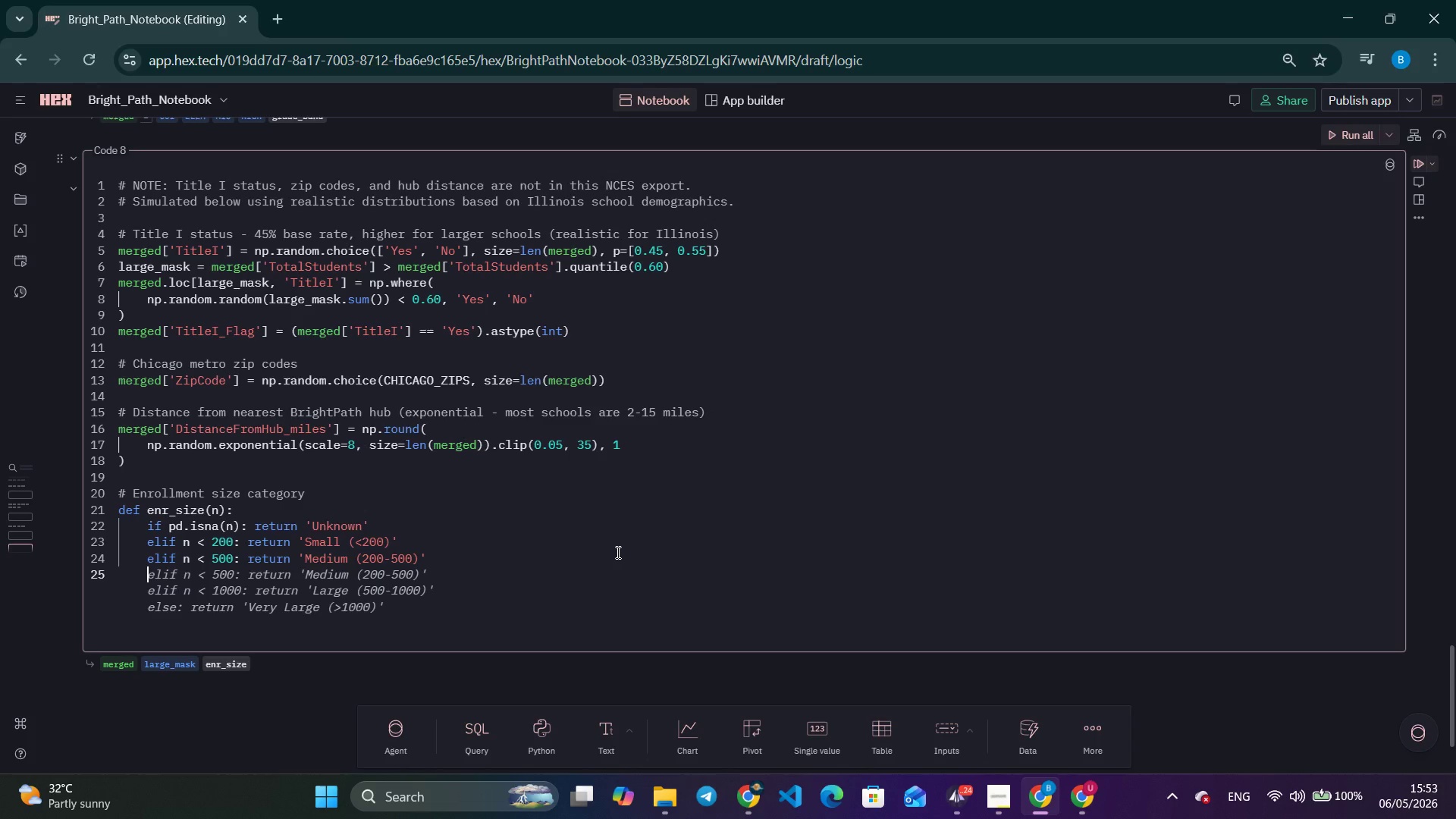 
wait(7.98)
 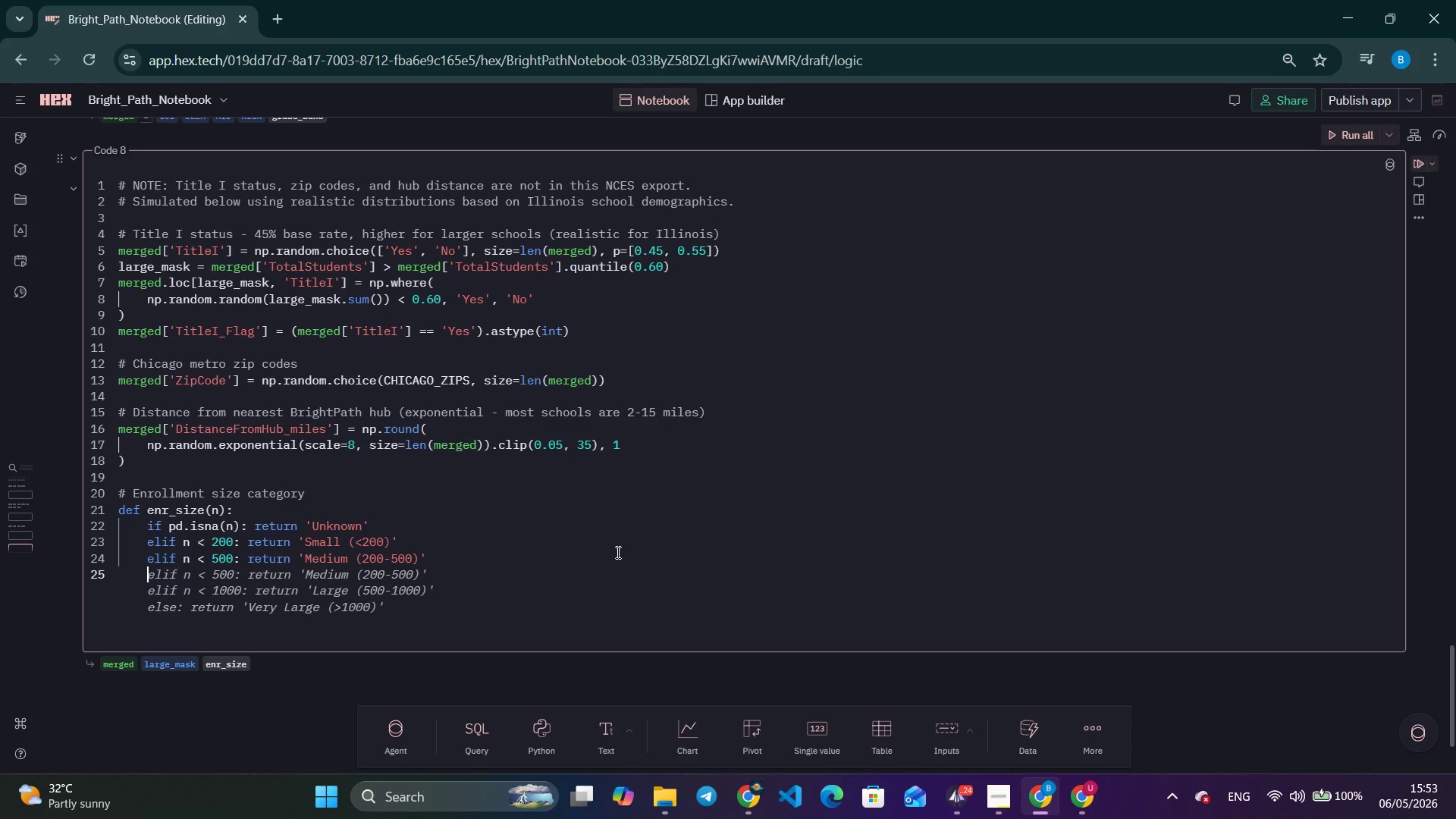 
key(Quote)
 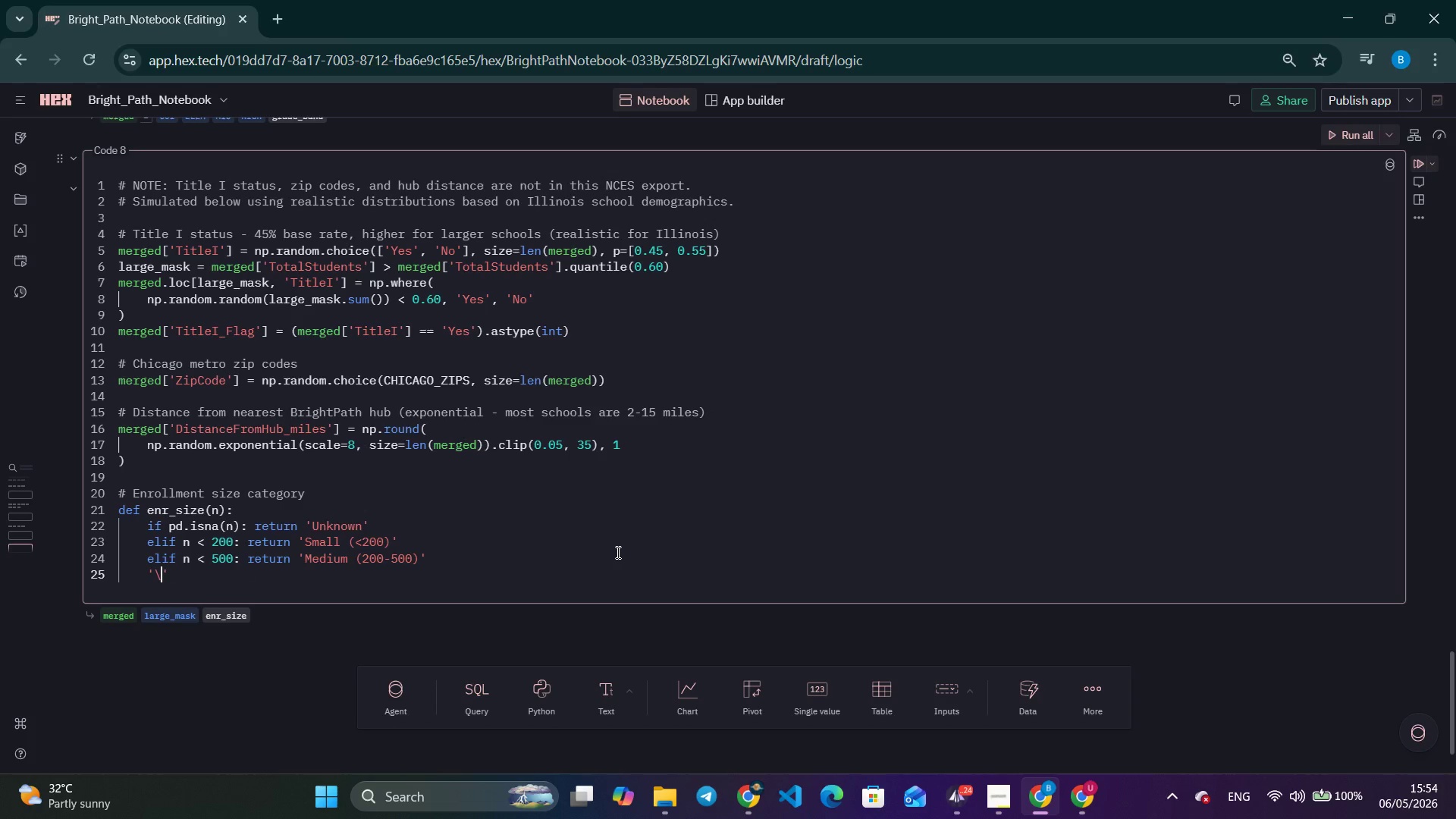 
key(Backslash)
 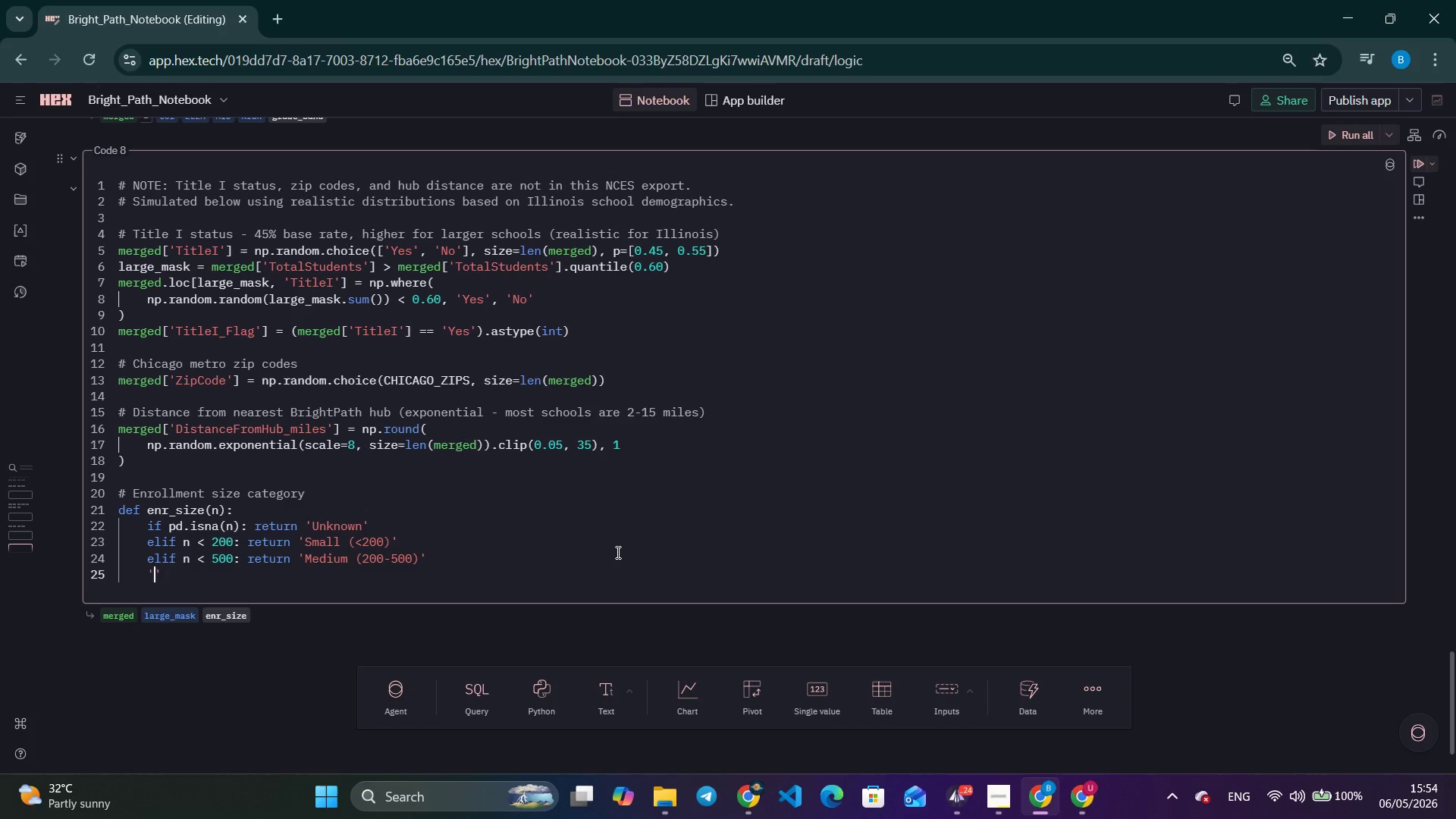 
key(Backspace)
 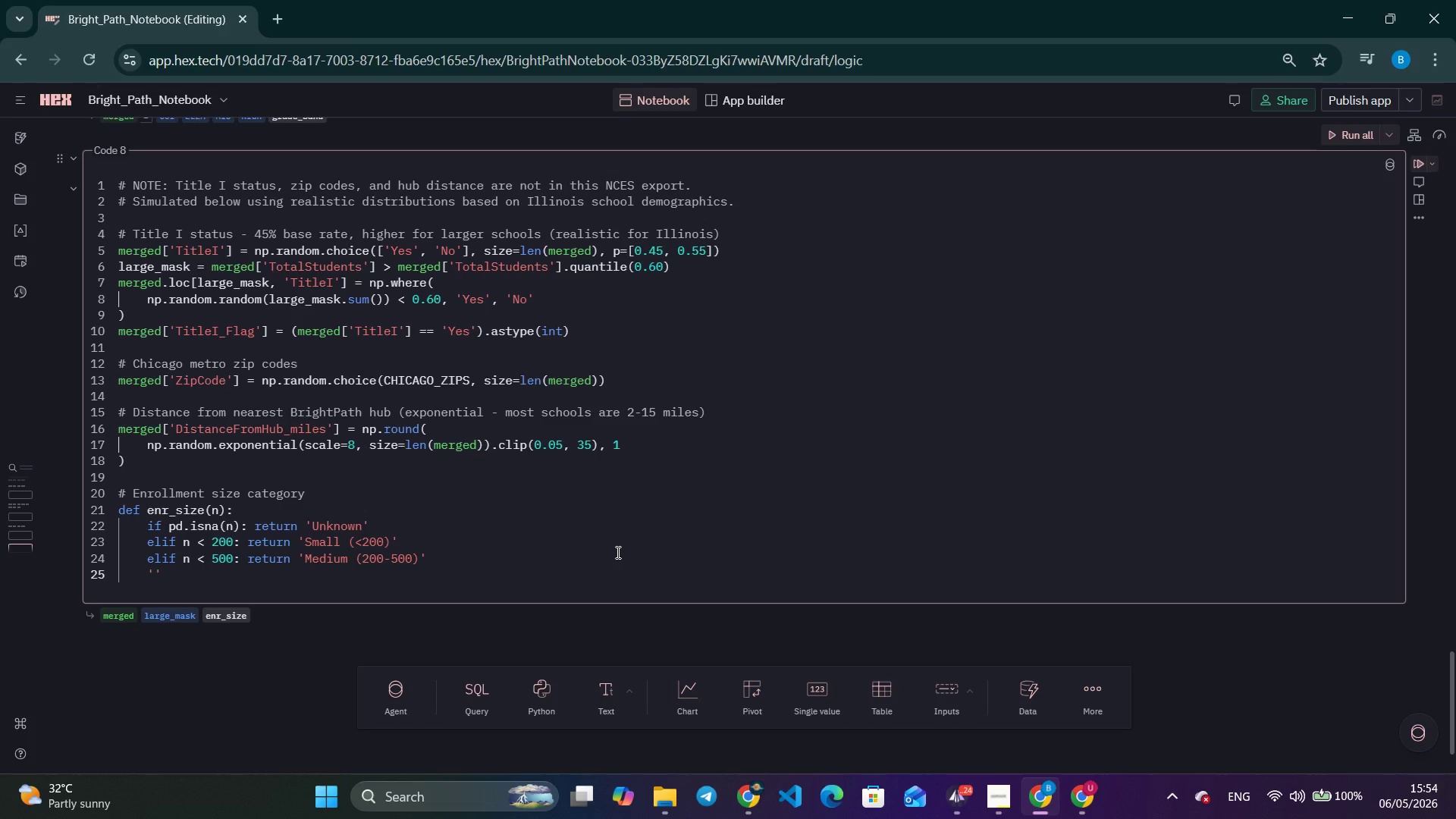 
key(Backspace)
 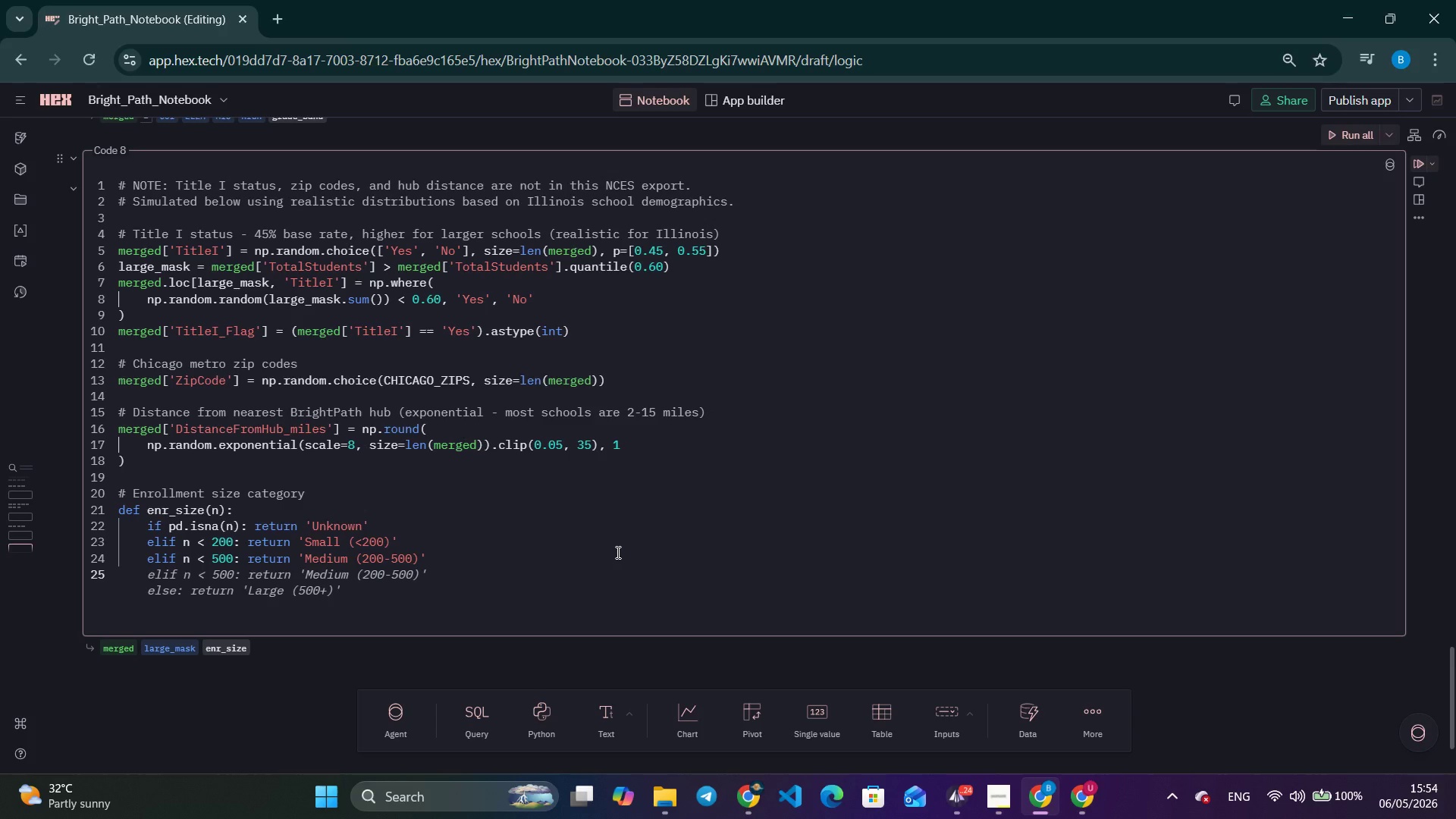 
wait(10.92)
 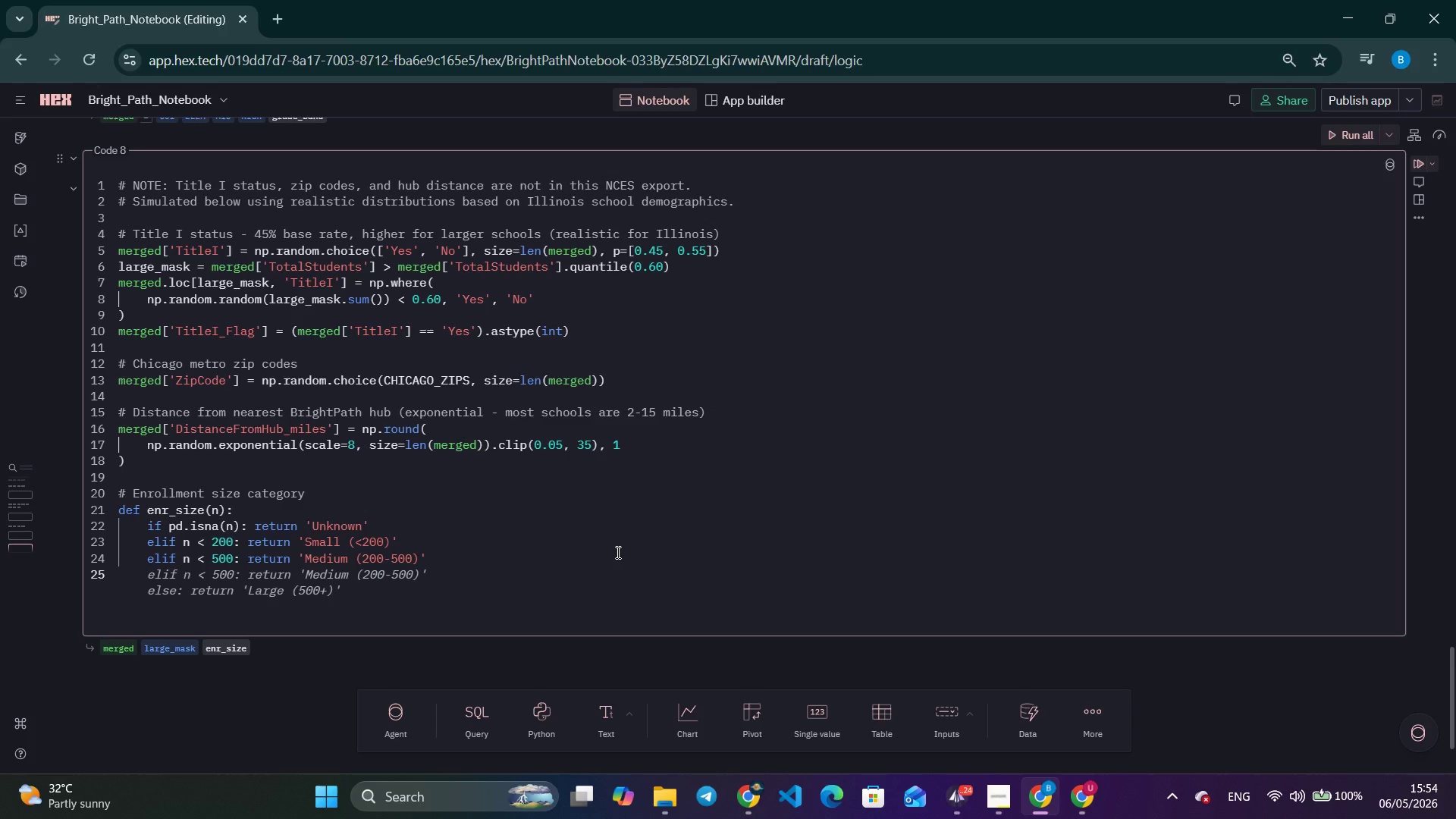 
scroll: coordinate [617, 552], scroll_direction: up, amount: 1.0
 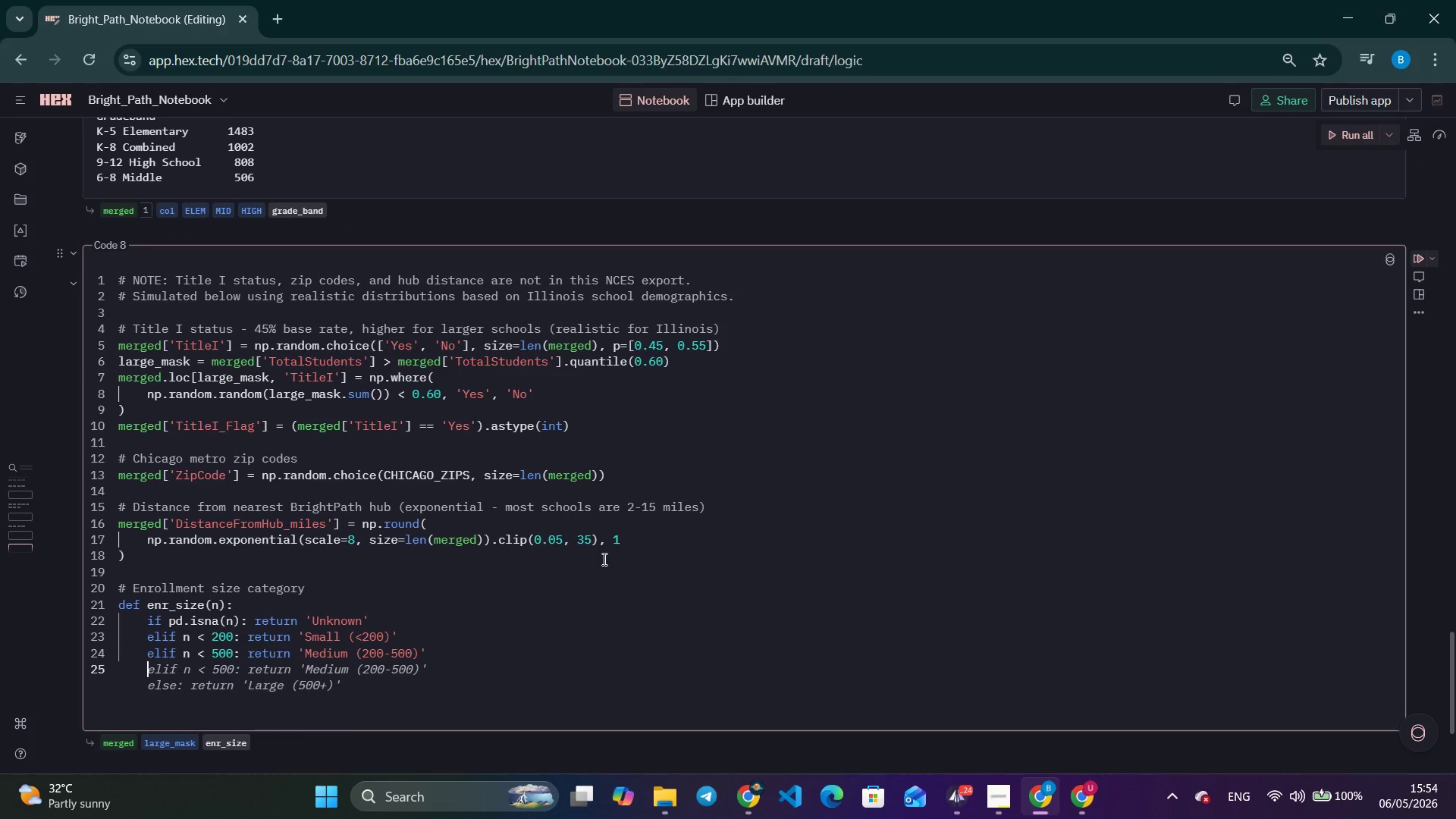 
key(Meta+ArrowRight)
 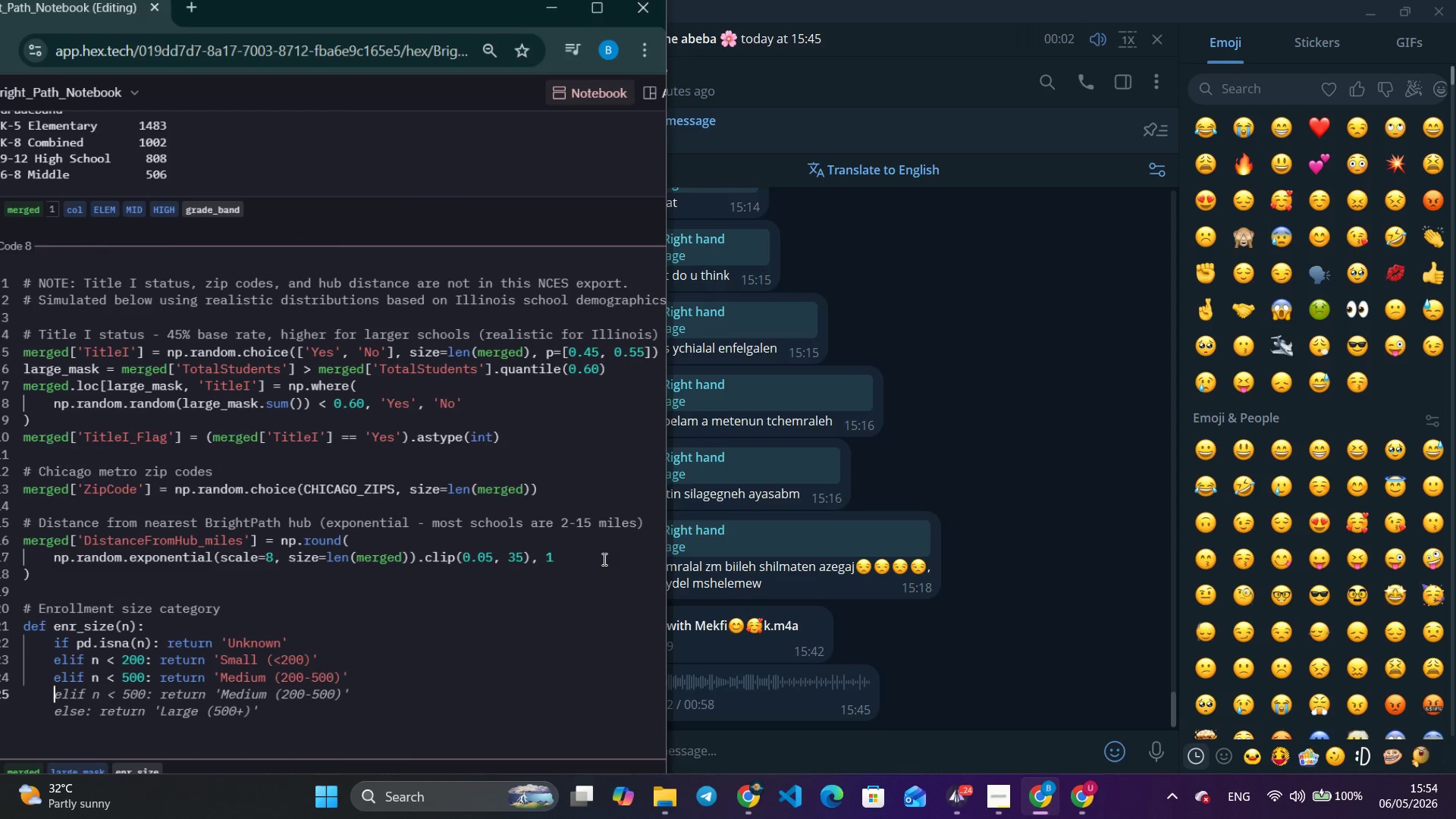 
key(Meta+ArrowRight)
 